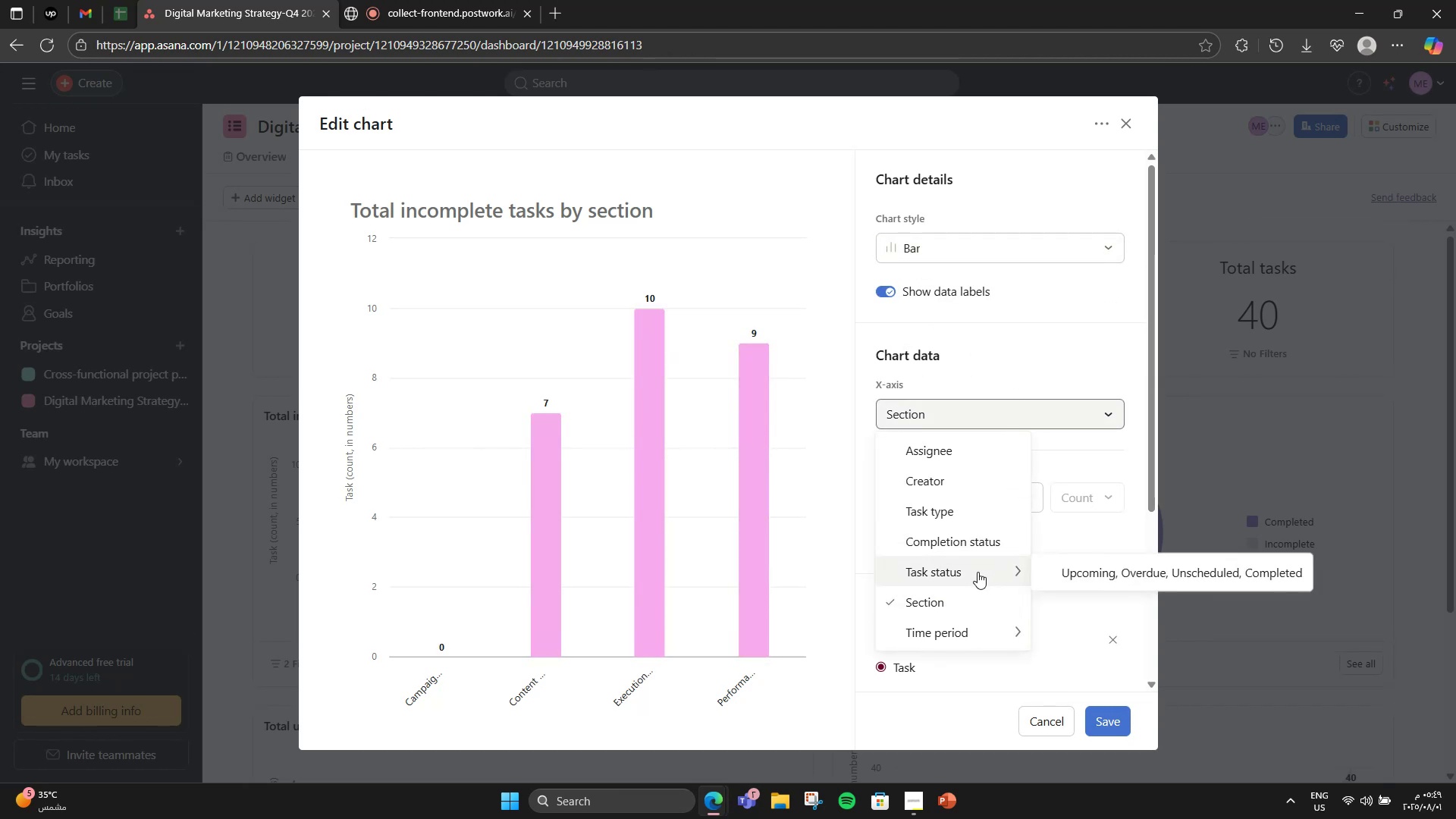 
left_click([1045, 354])
 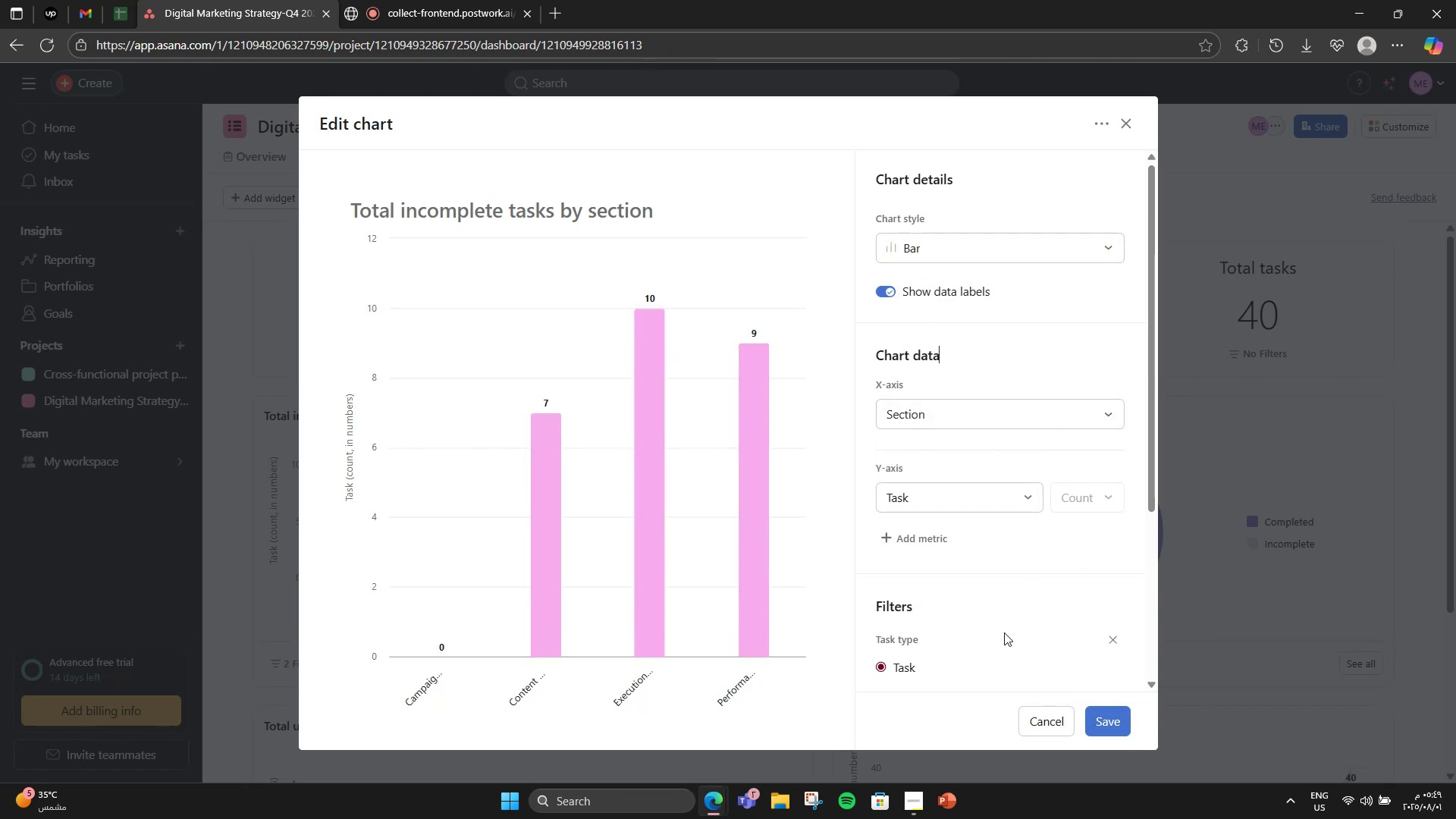 
scroll: coordinate [1004, 635], scroll_direction: down, amount: 3.0
 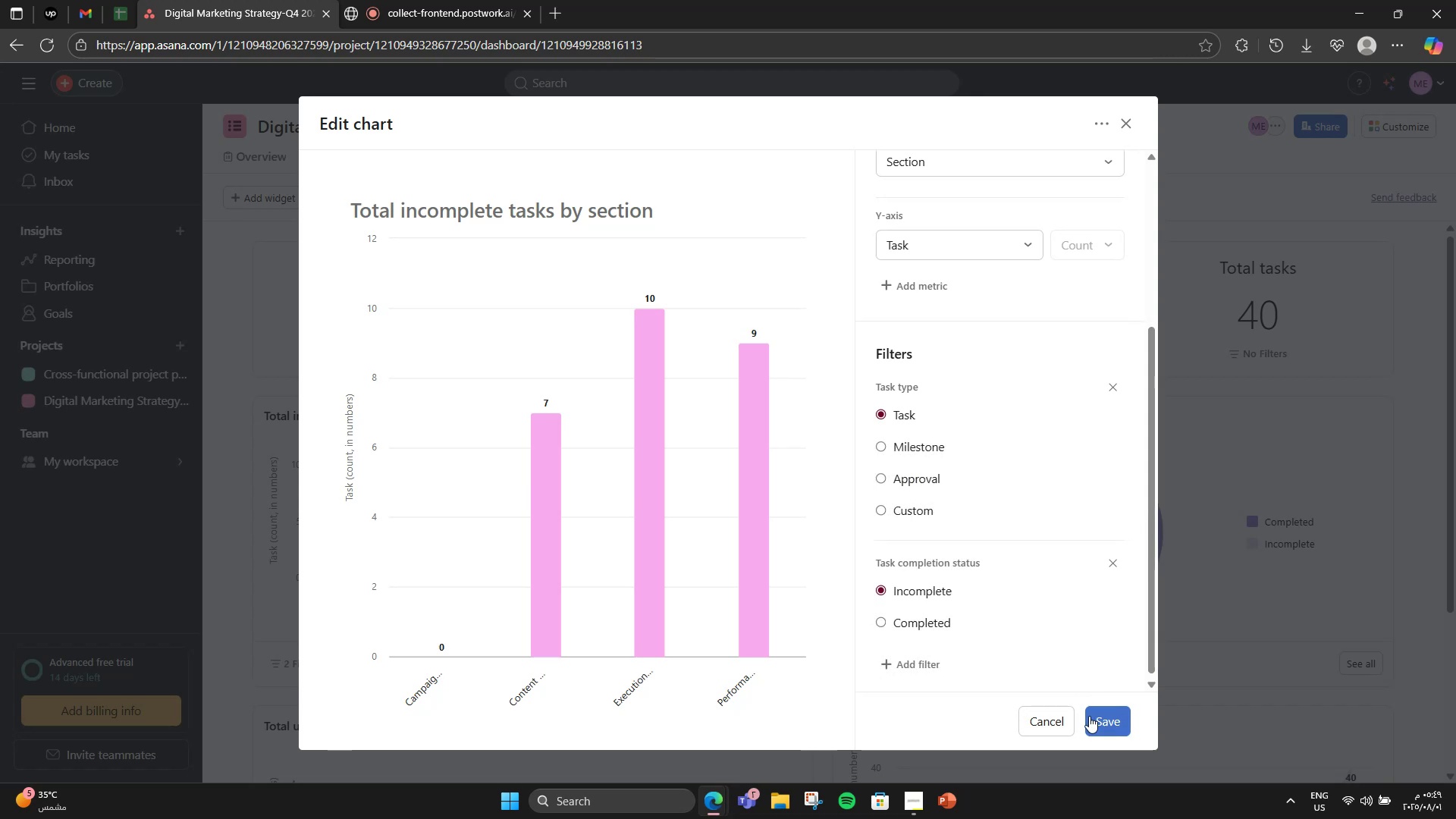 
left_click([1089, 718])
 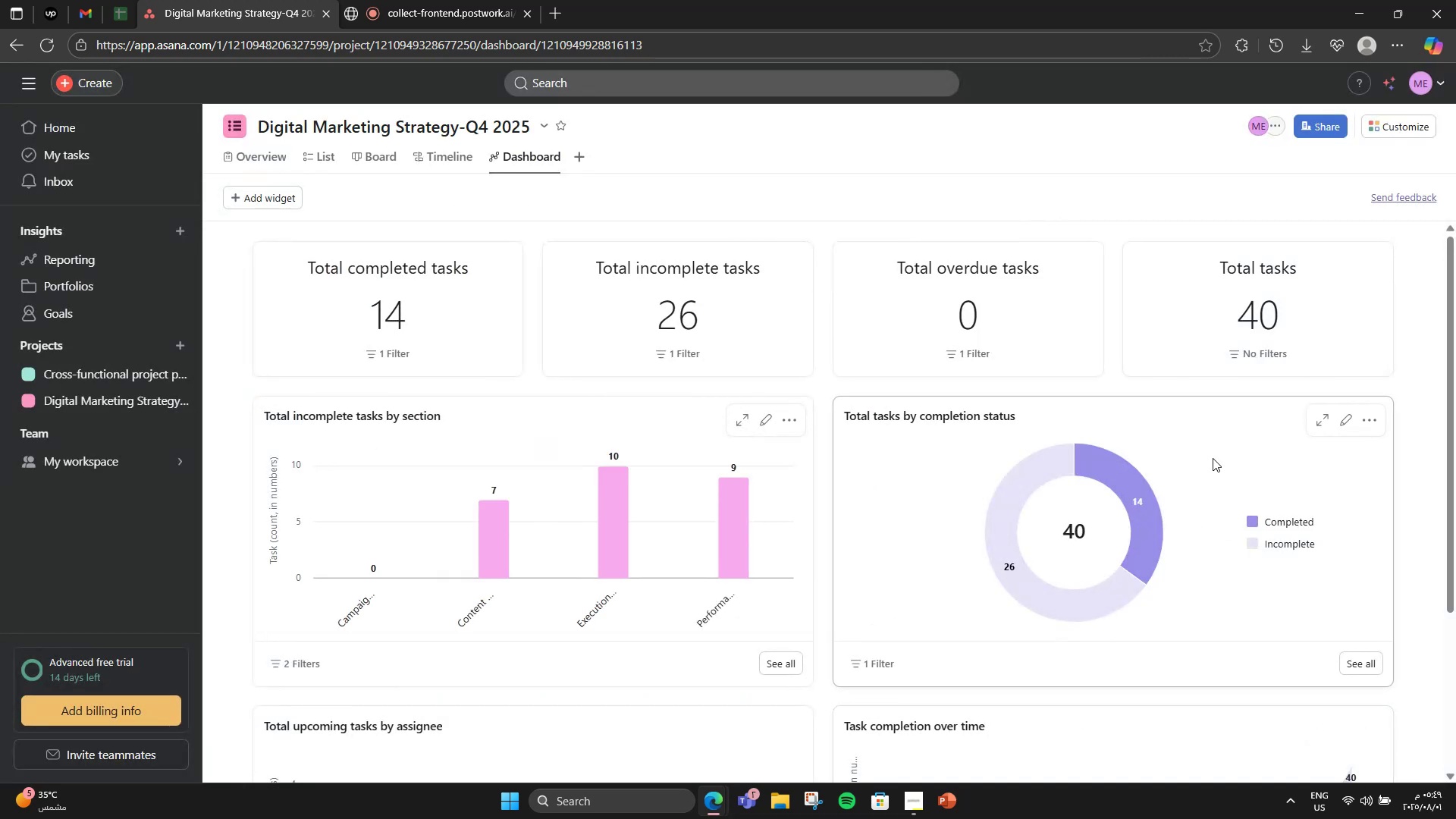 
left_click([1213, 456])
 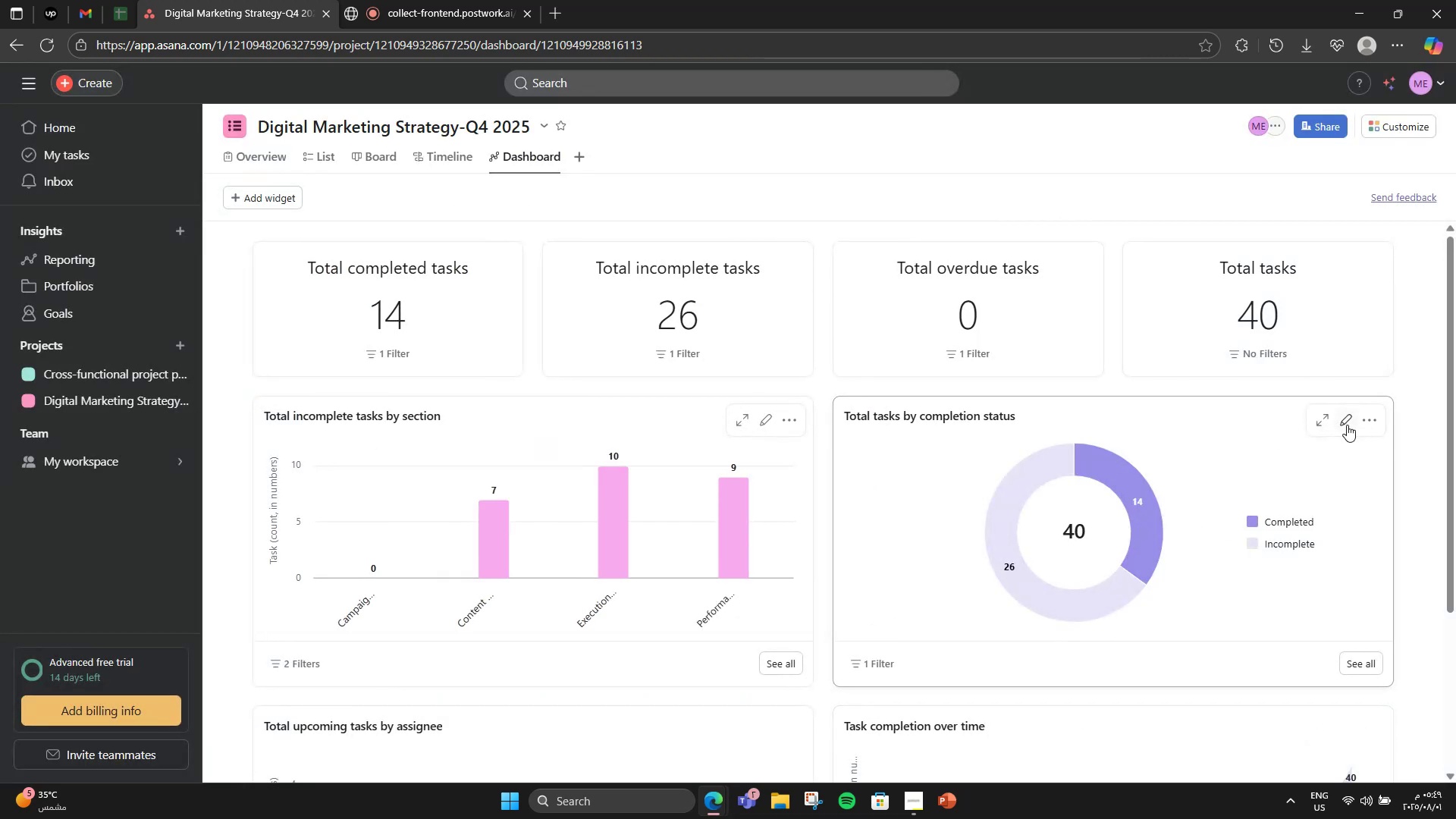 
left_click([1347, 425])
 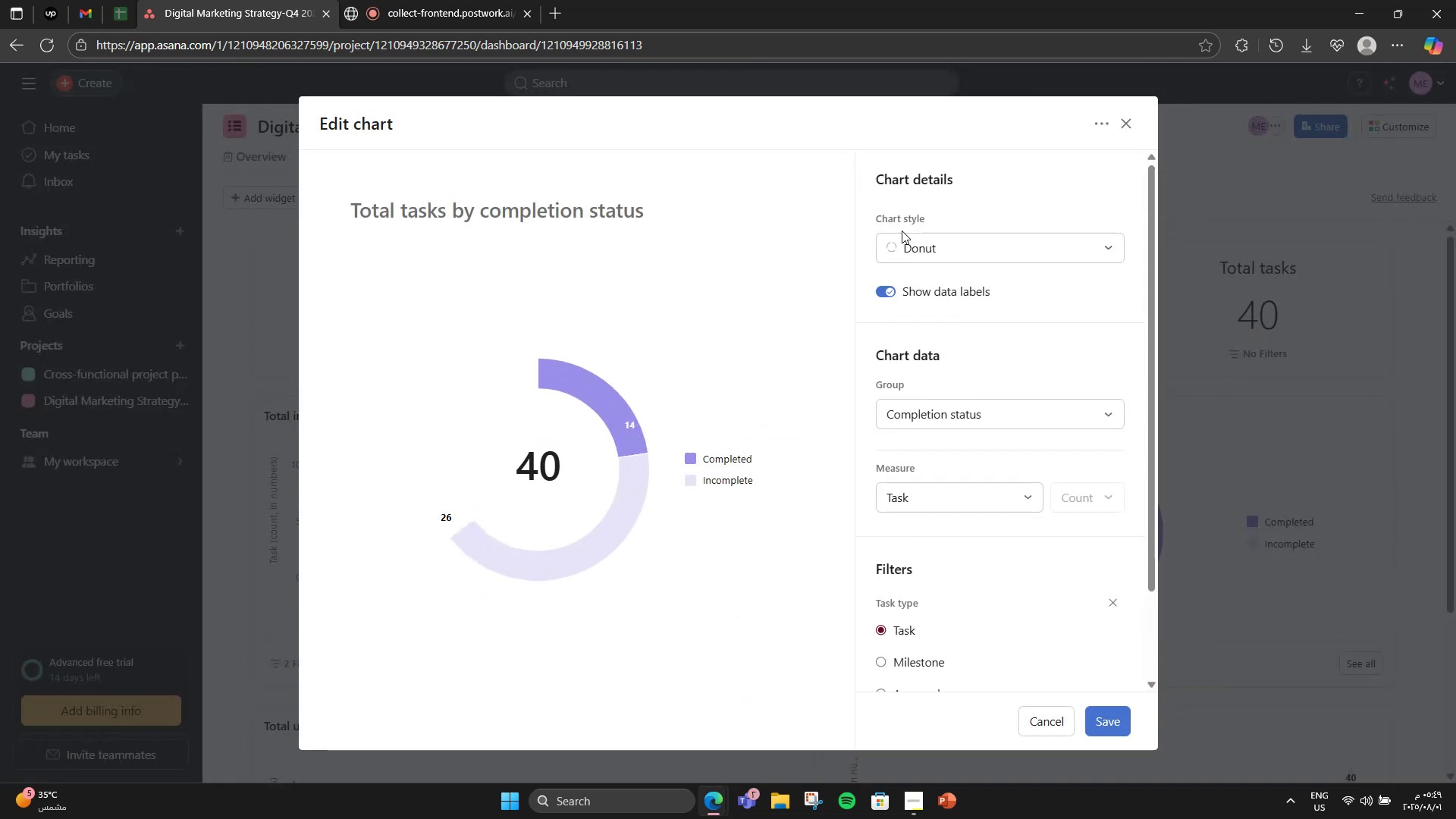 
left_click([939, 241])
 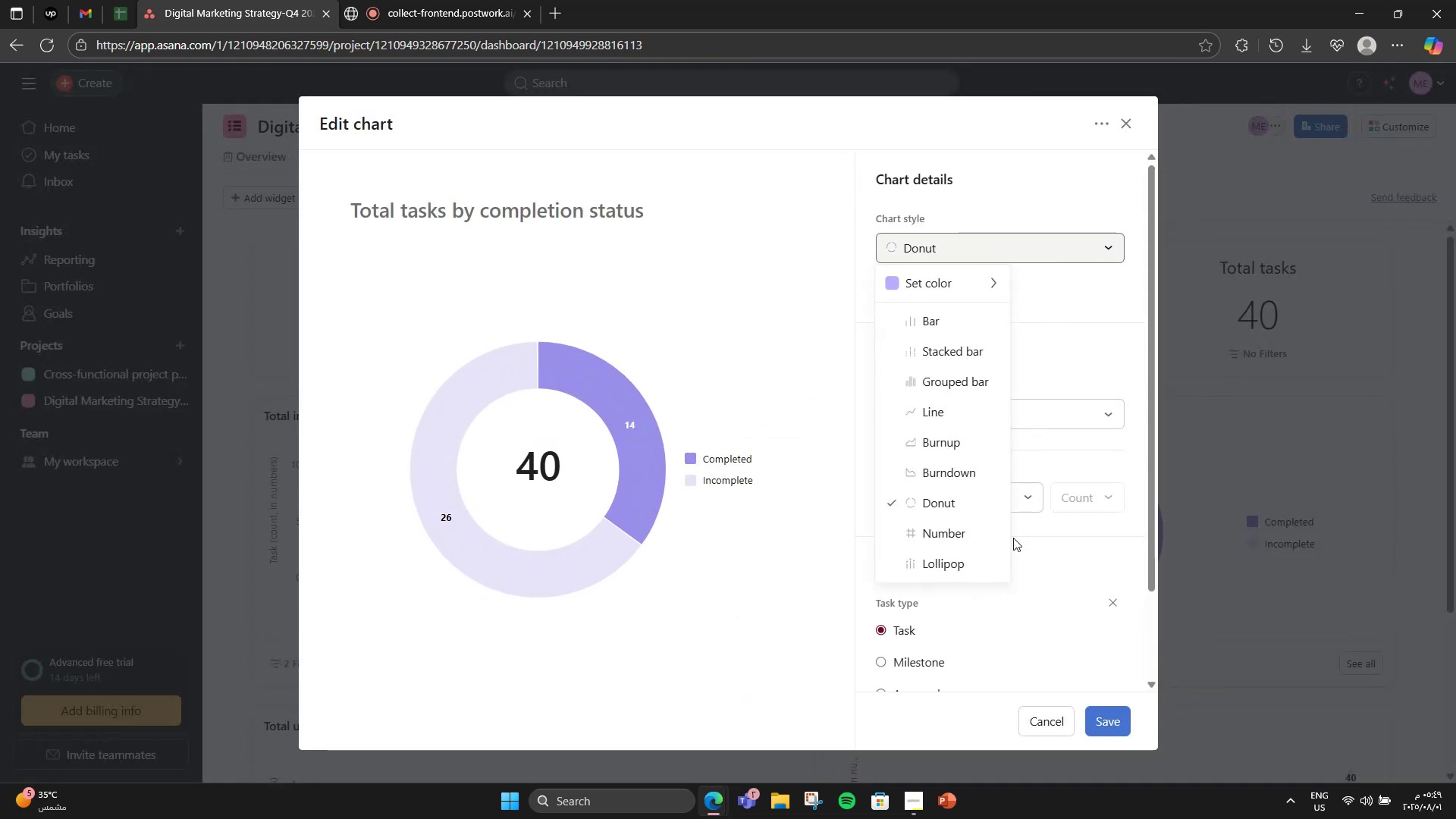 
left_click([981, 526])
 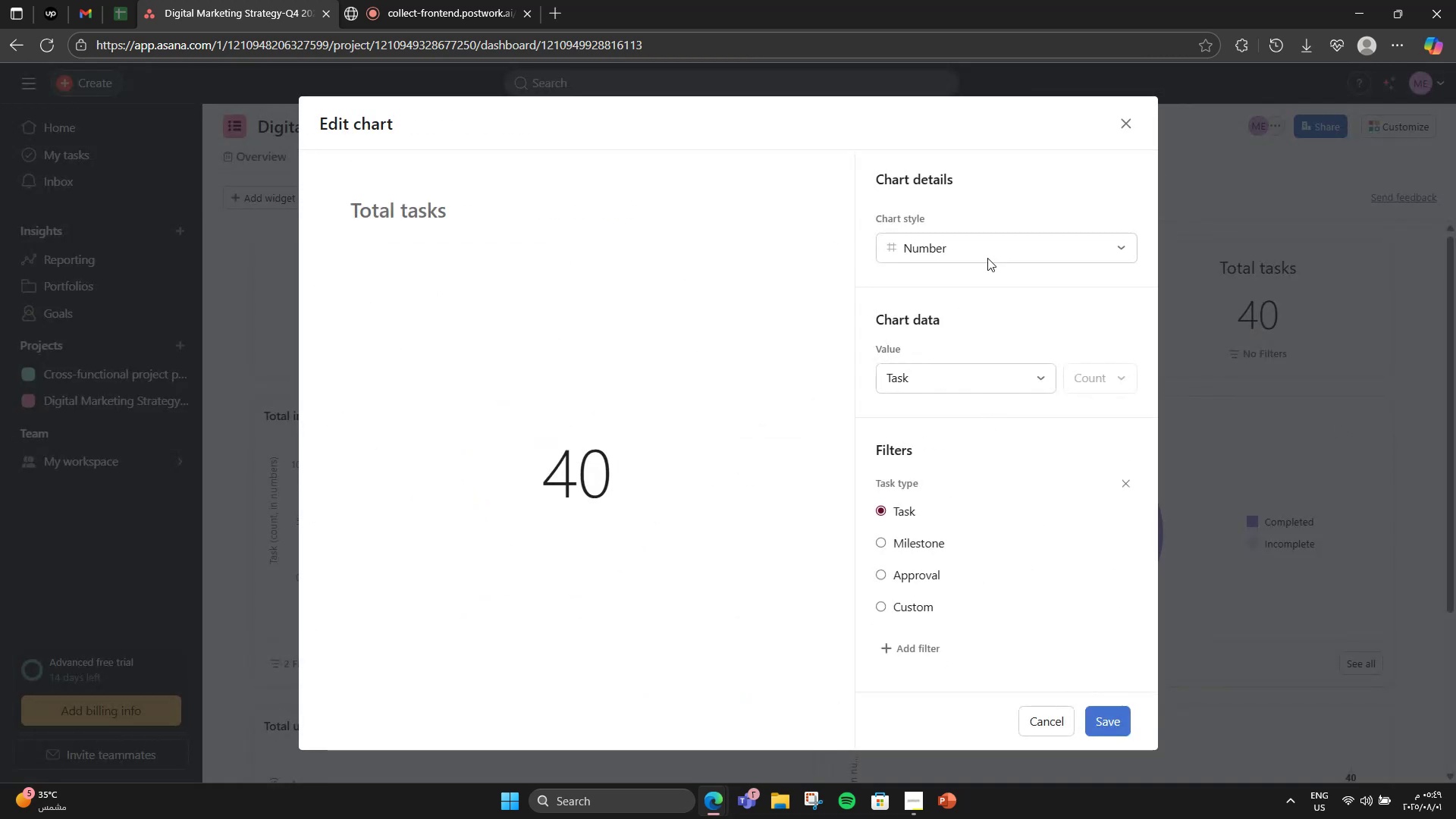 
left_click([987, 243])
 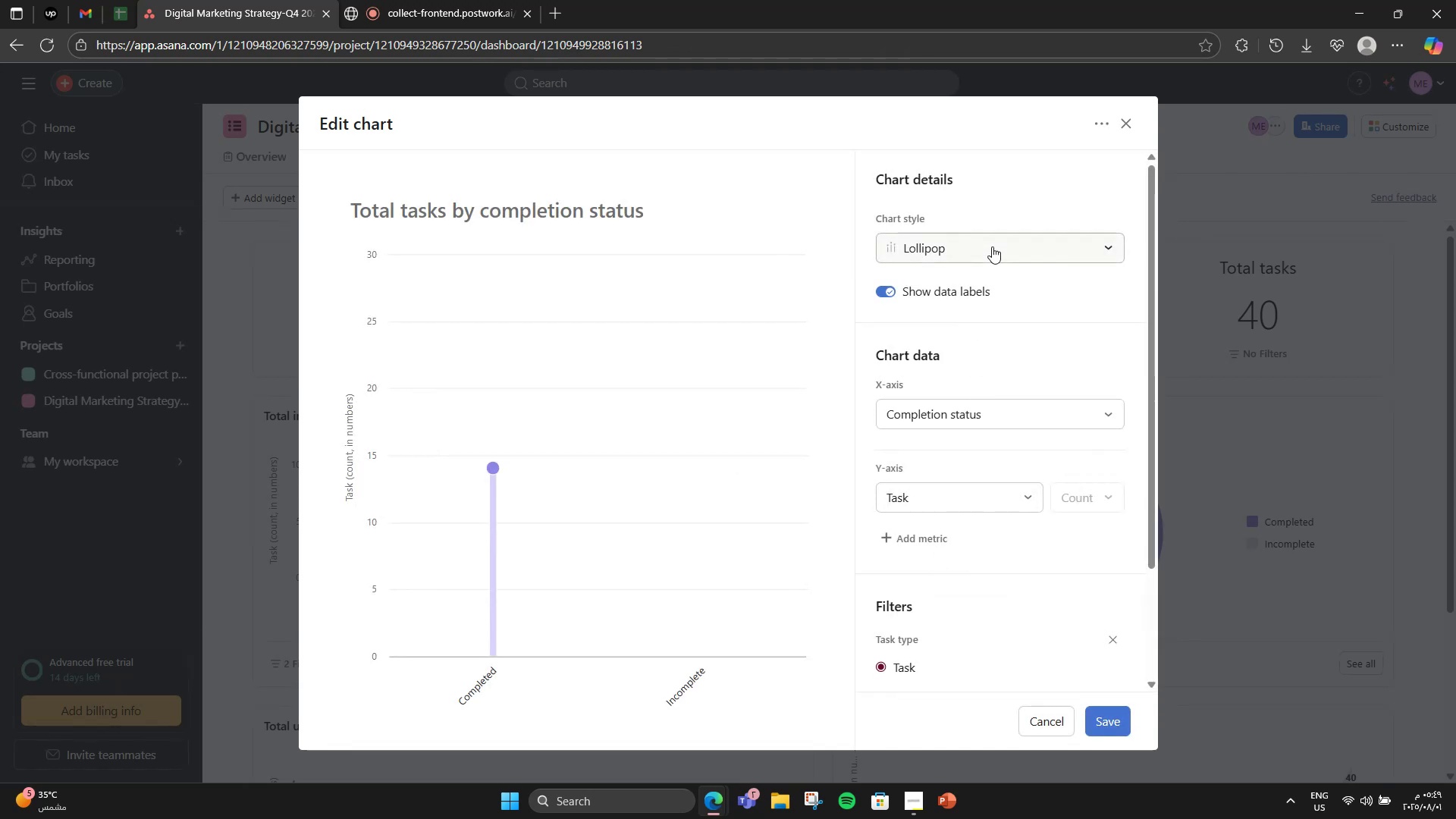 
left_click([992, 246])
 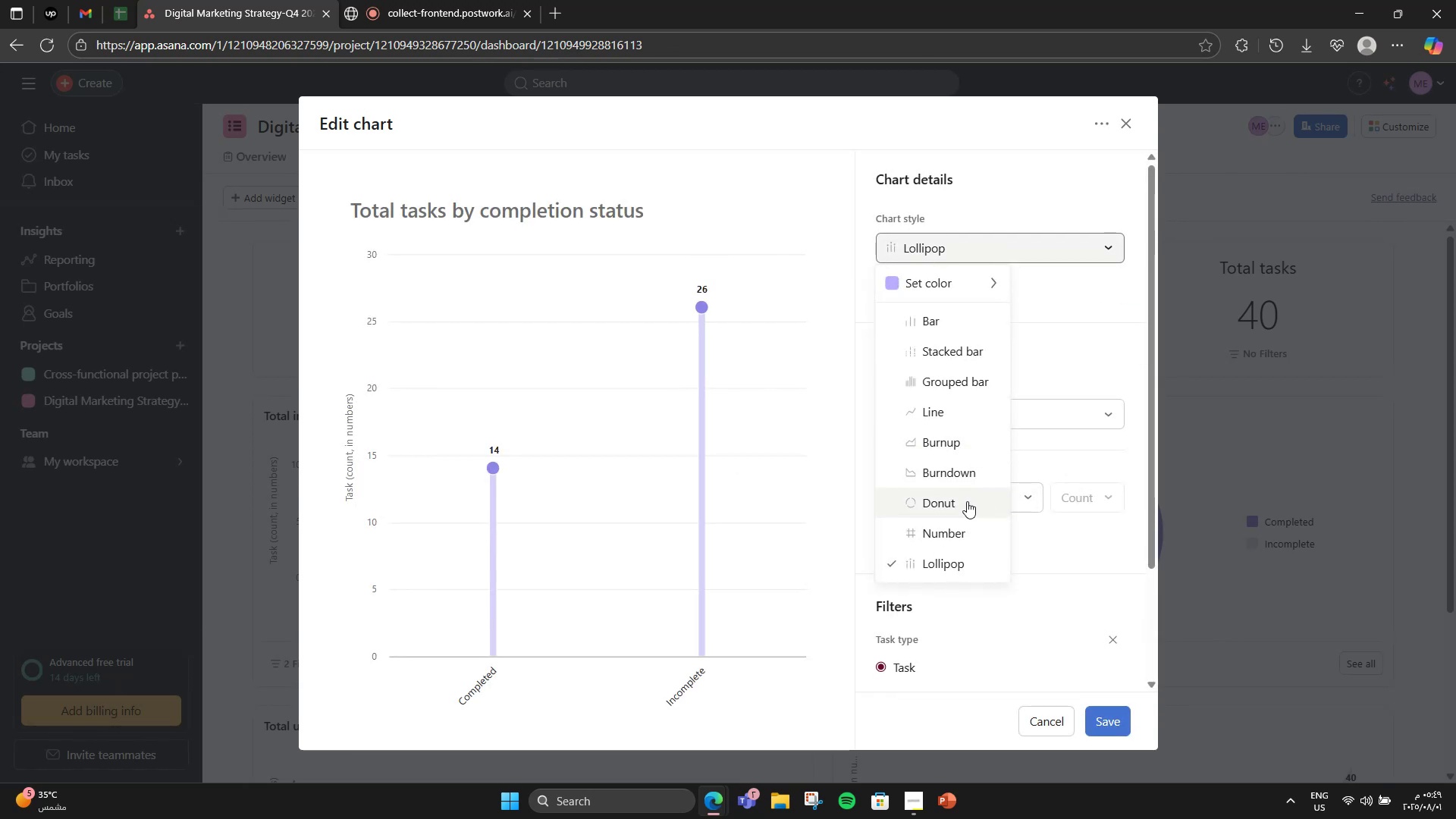 
left_click([967, 501])
 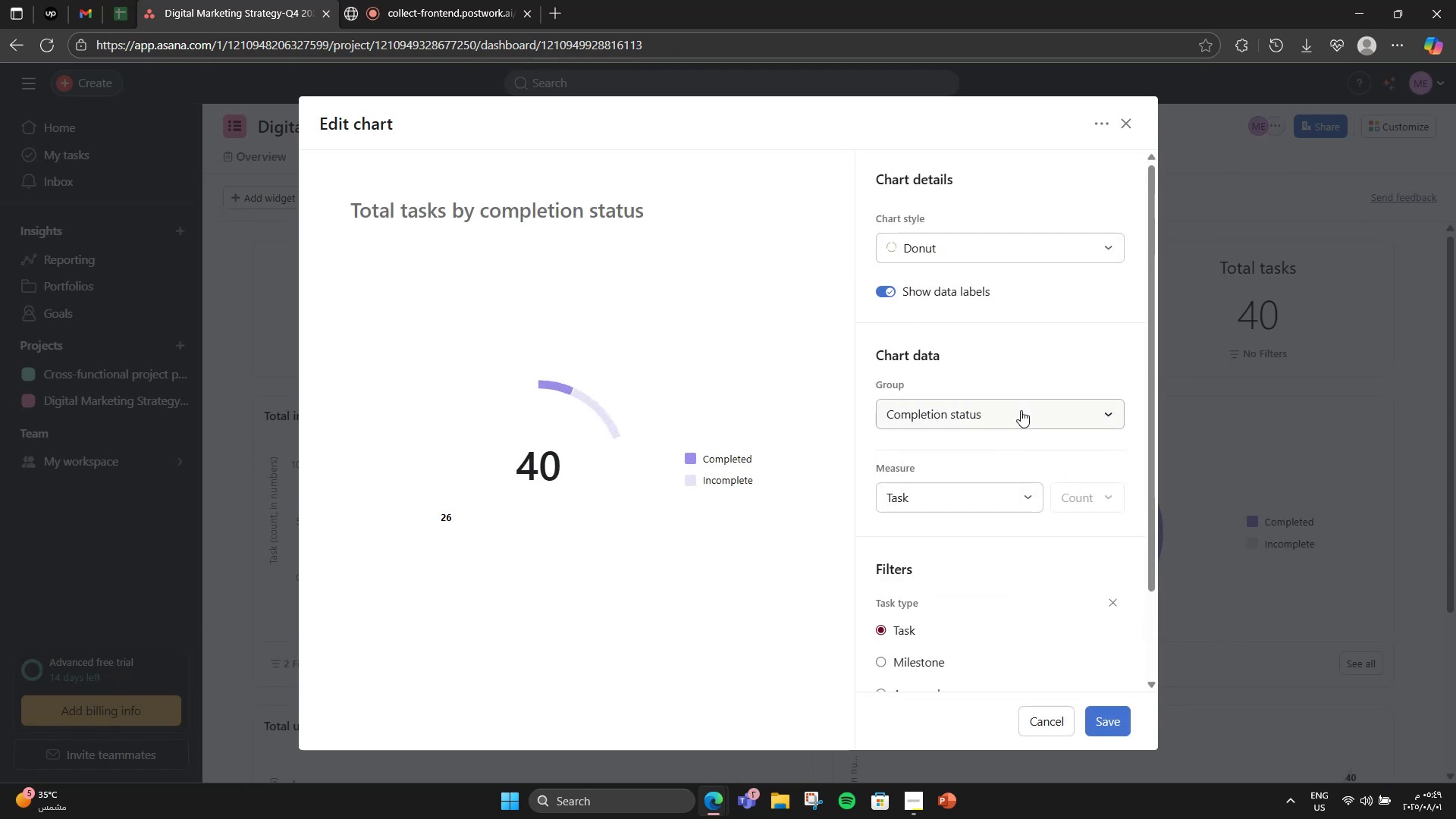 
left_click([1021, 410])
 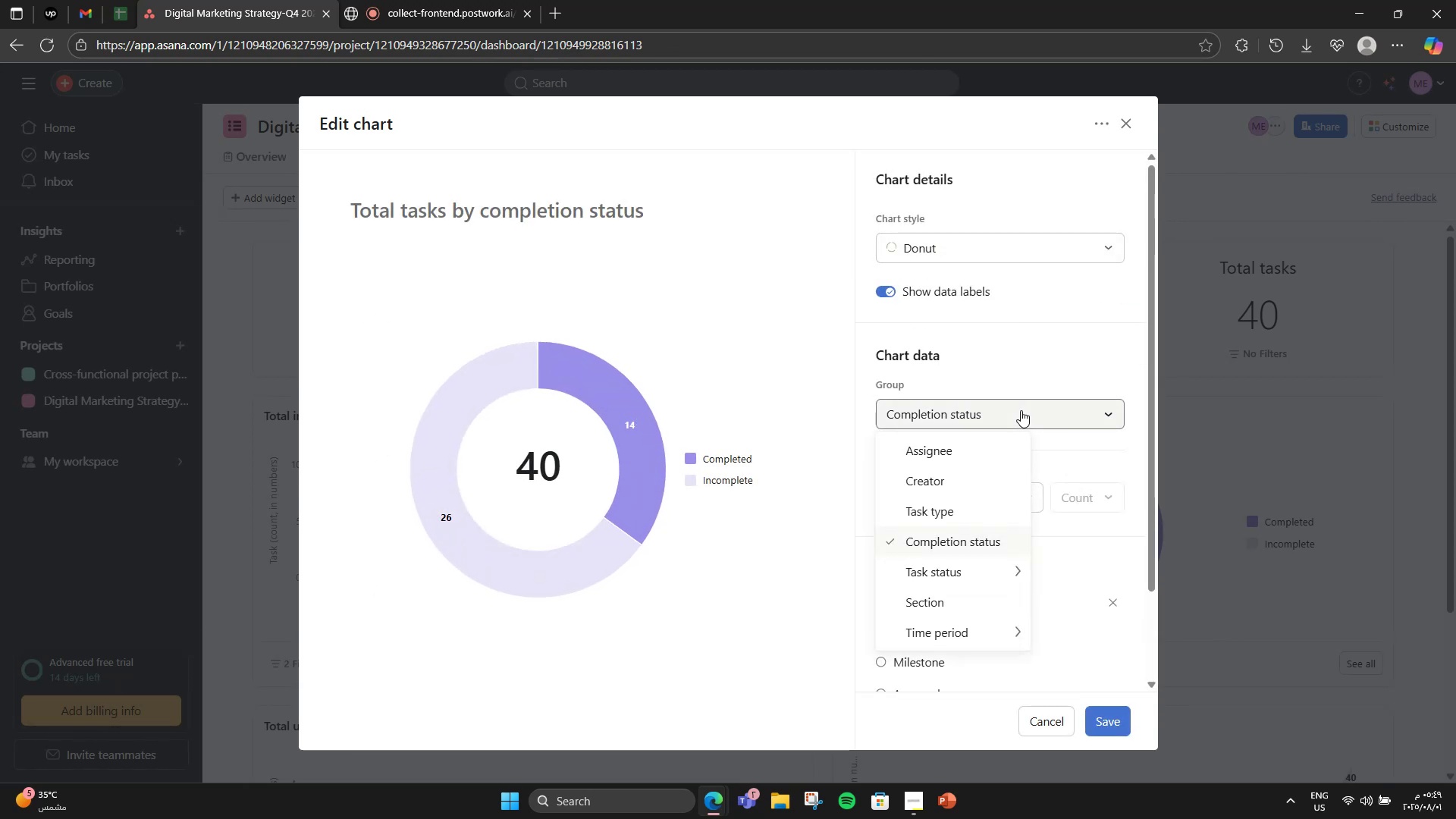 
left_click([1021, 410])
 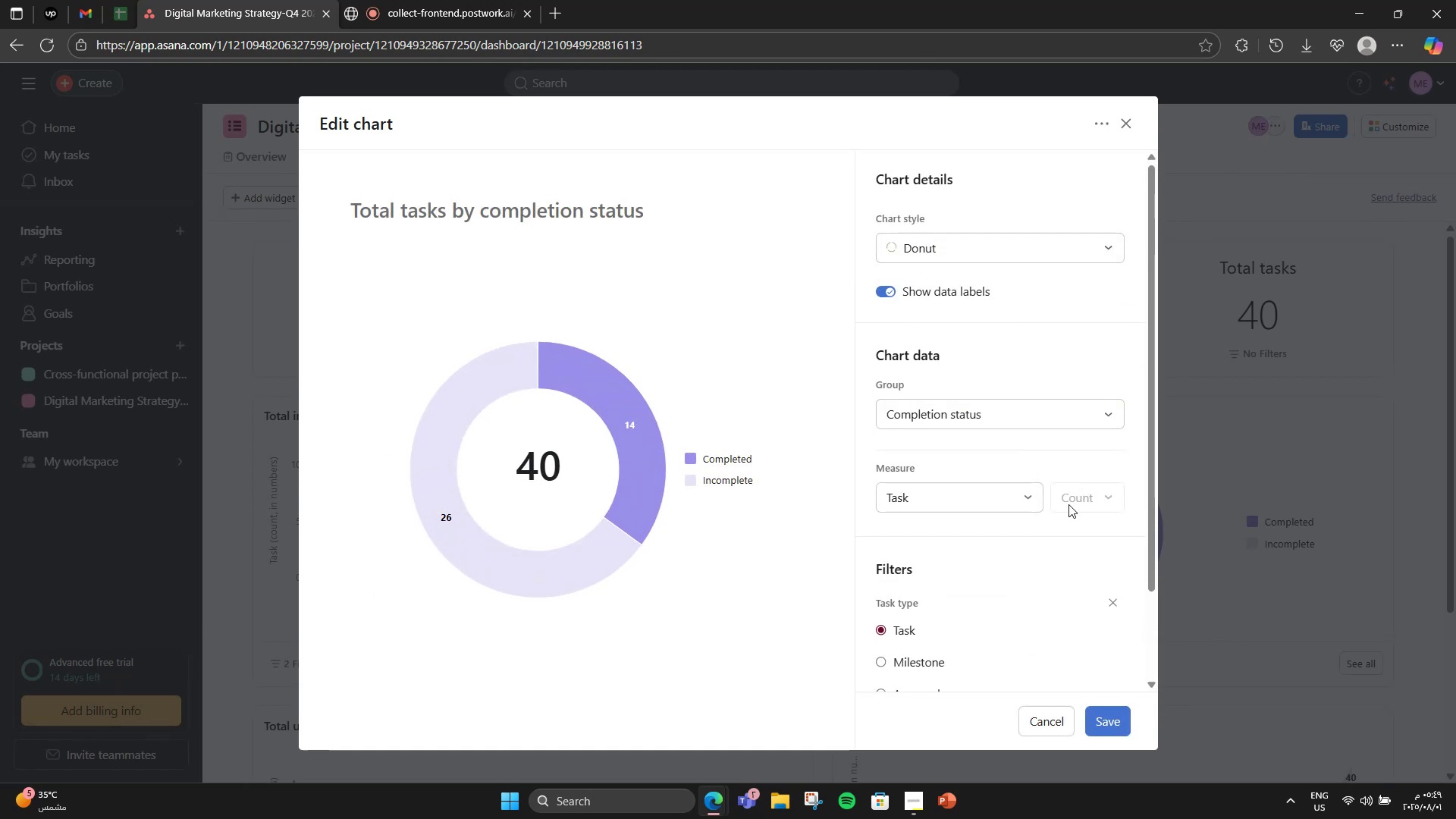 
scroll: coordinate [1009, 512], scroll_direction: none, amount: 0.0
 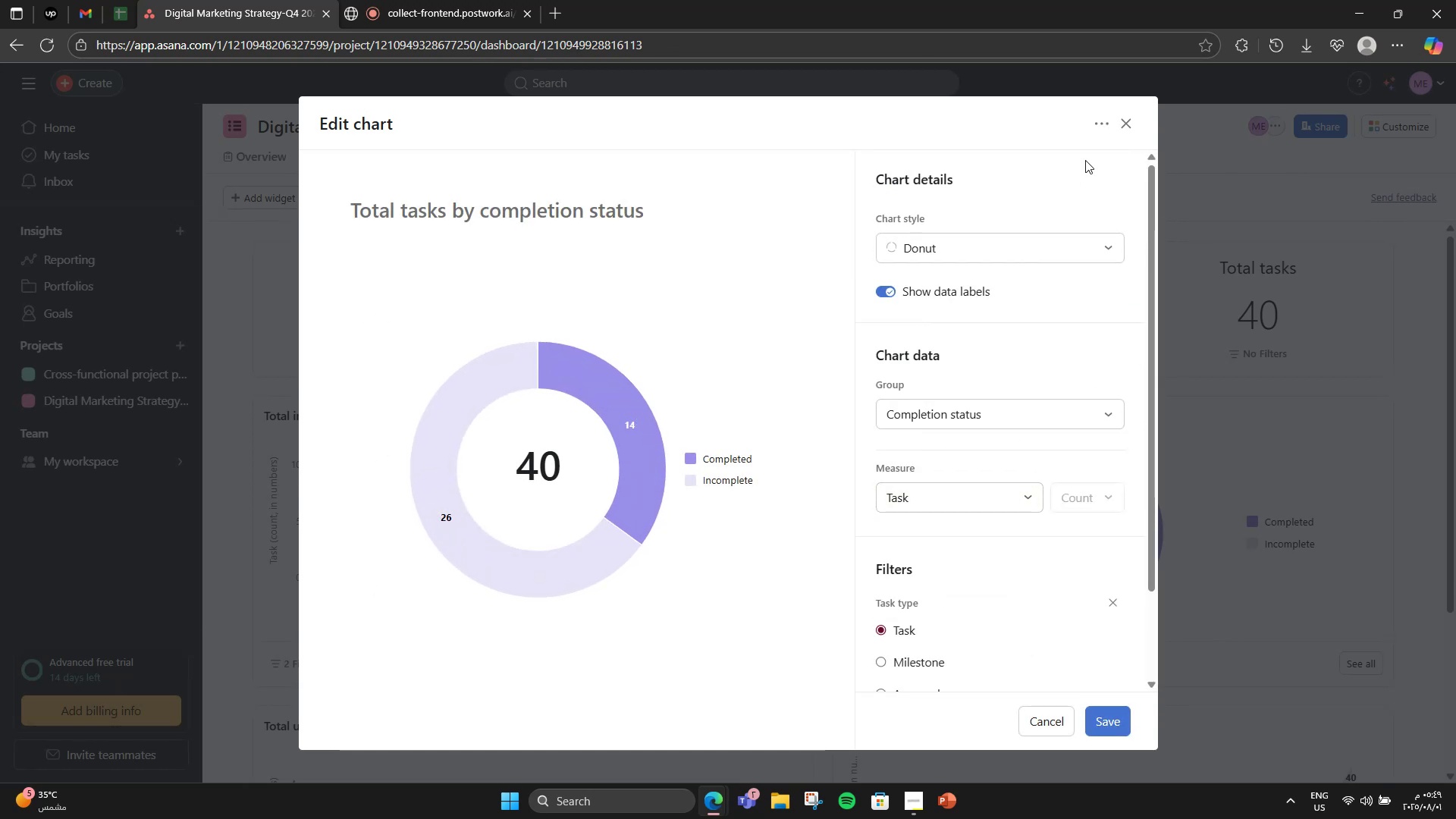 
left_click([1101, 129])
 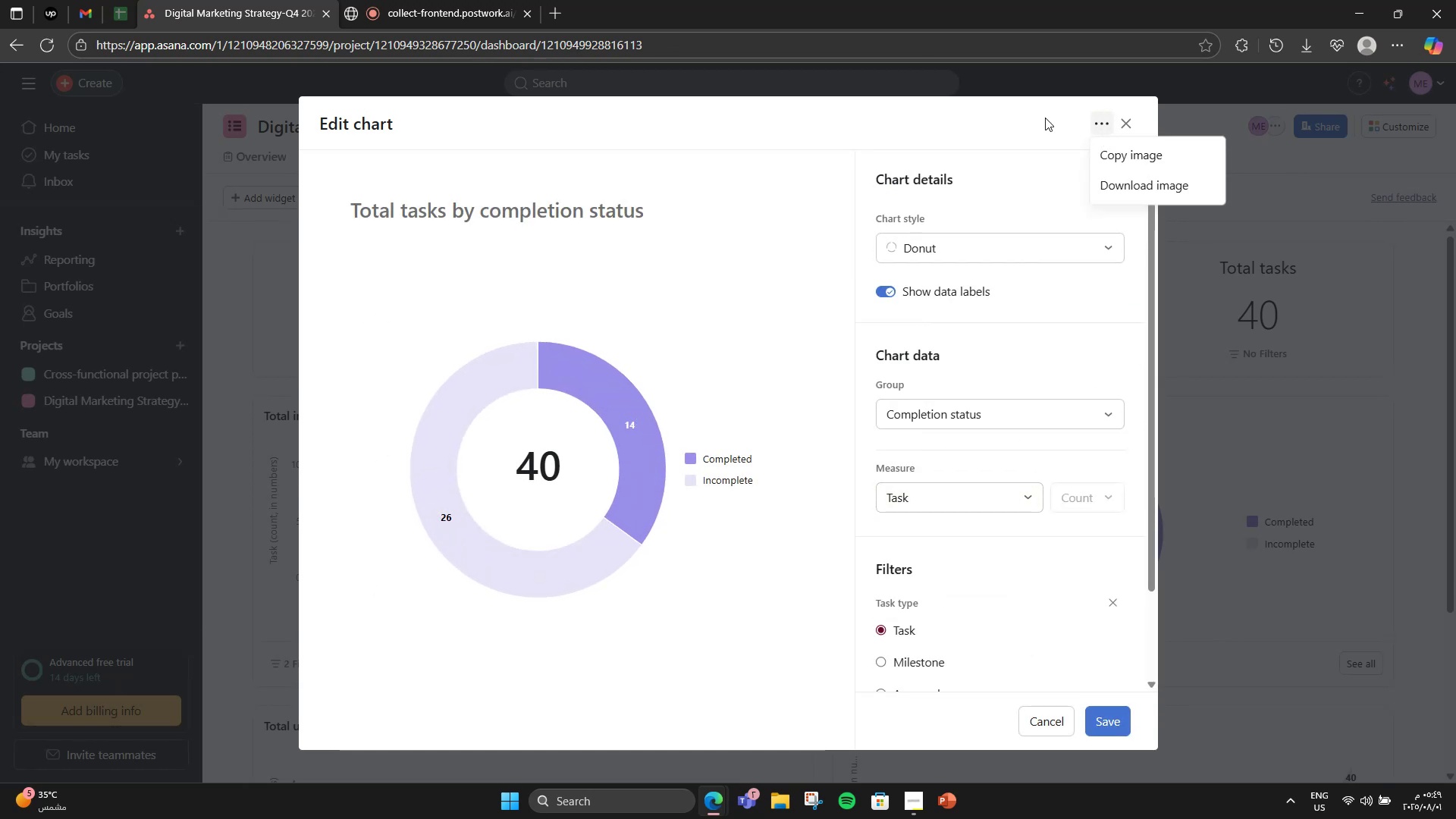 
left_click([1045, 118])
 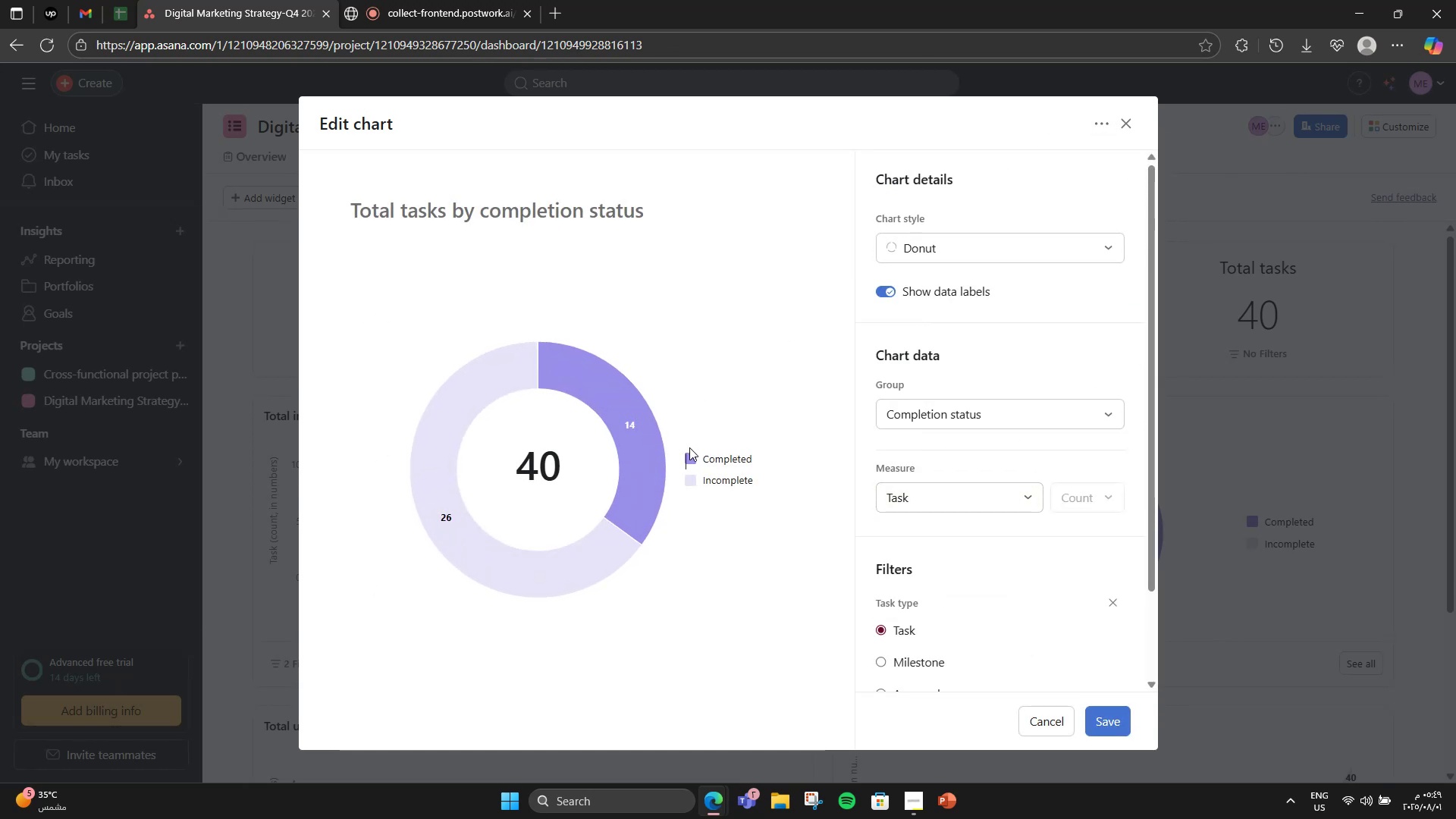 
double_click([689, 460])
 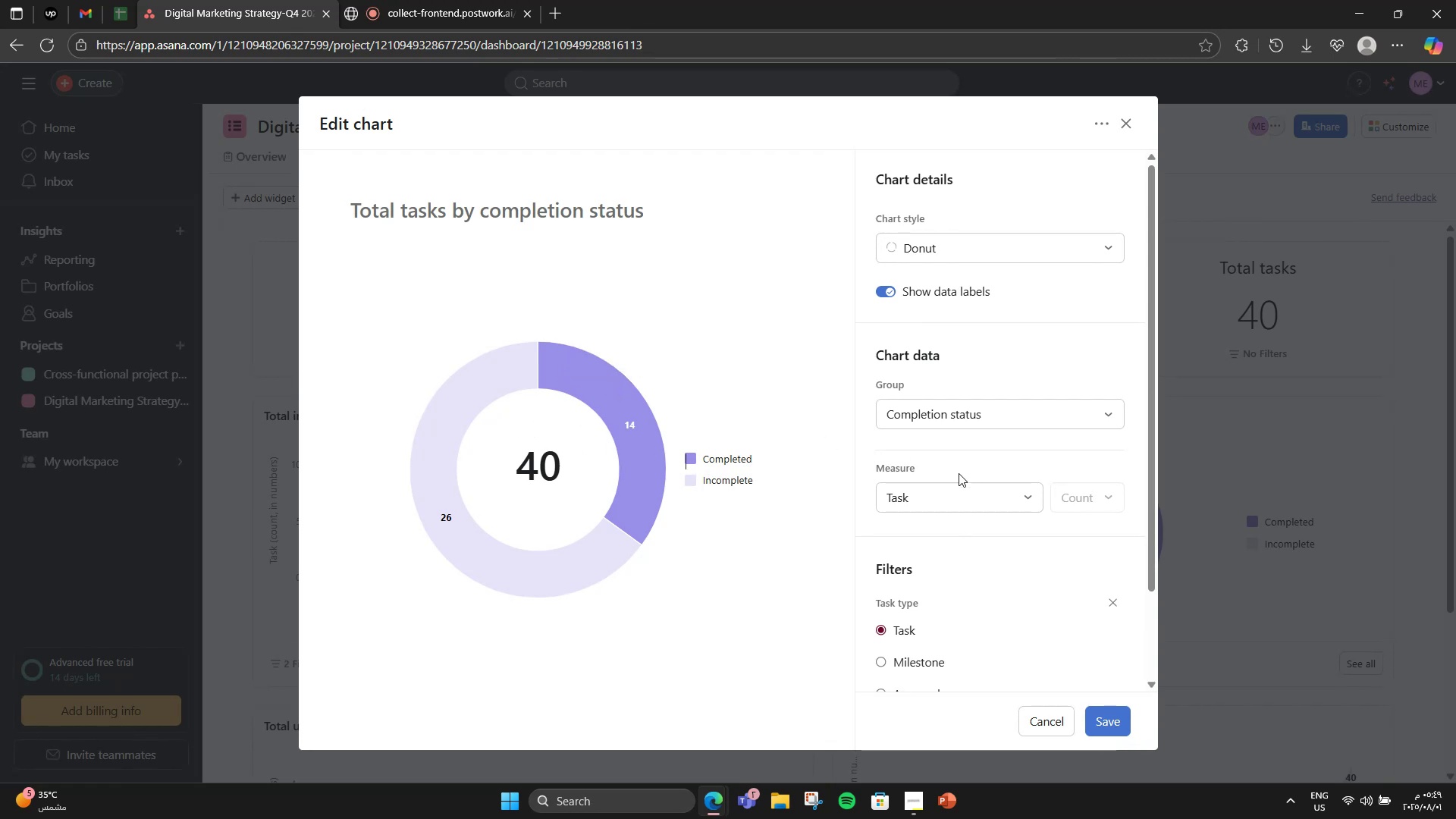 
left_click([997, 488])
 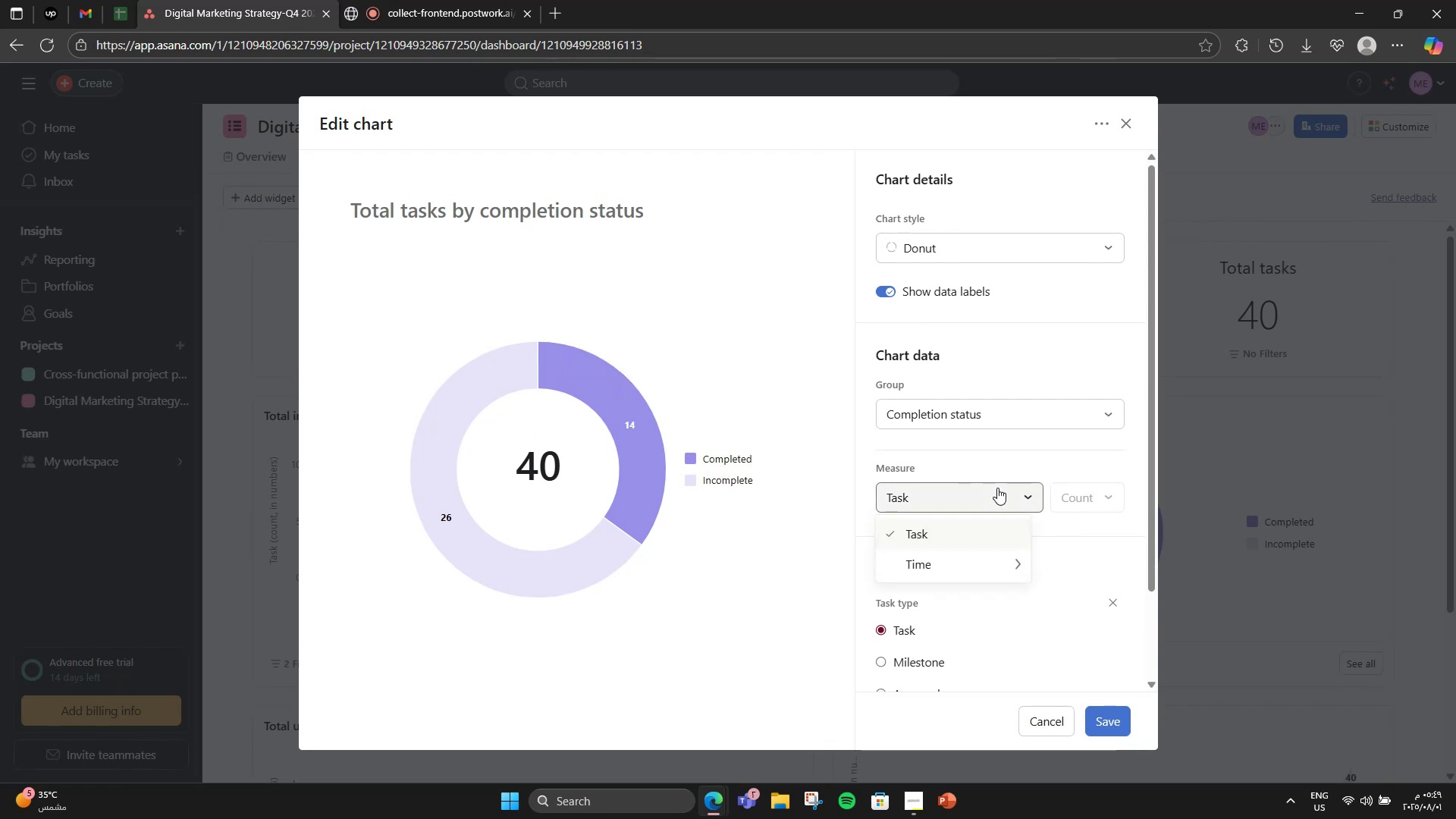 
left_click([997, 488])
 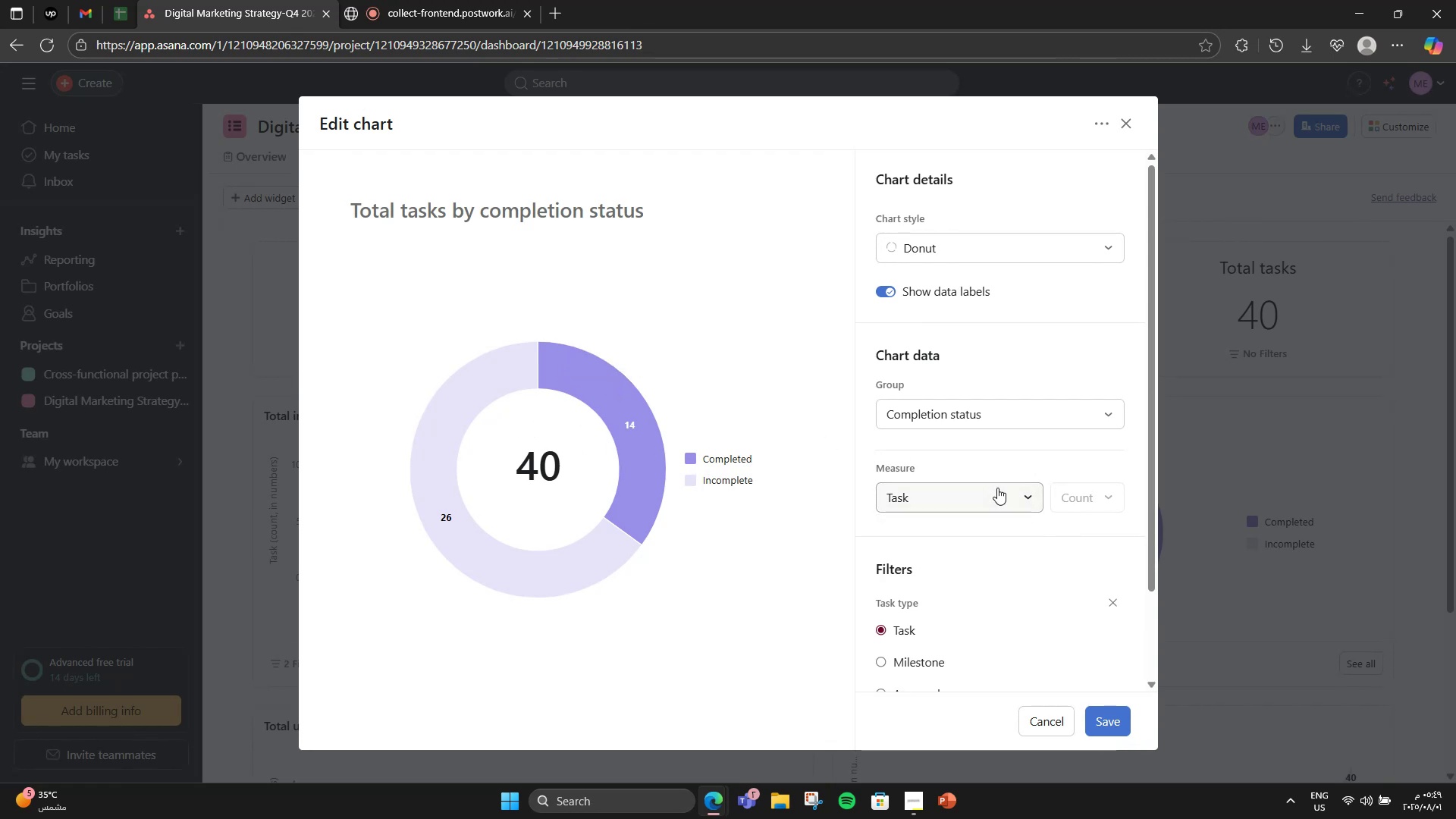 
scroll: coordinate [997, 488], scroll_direction: down, amount: 4.0
 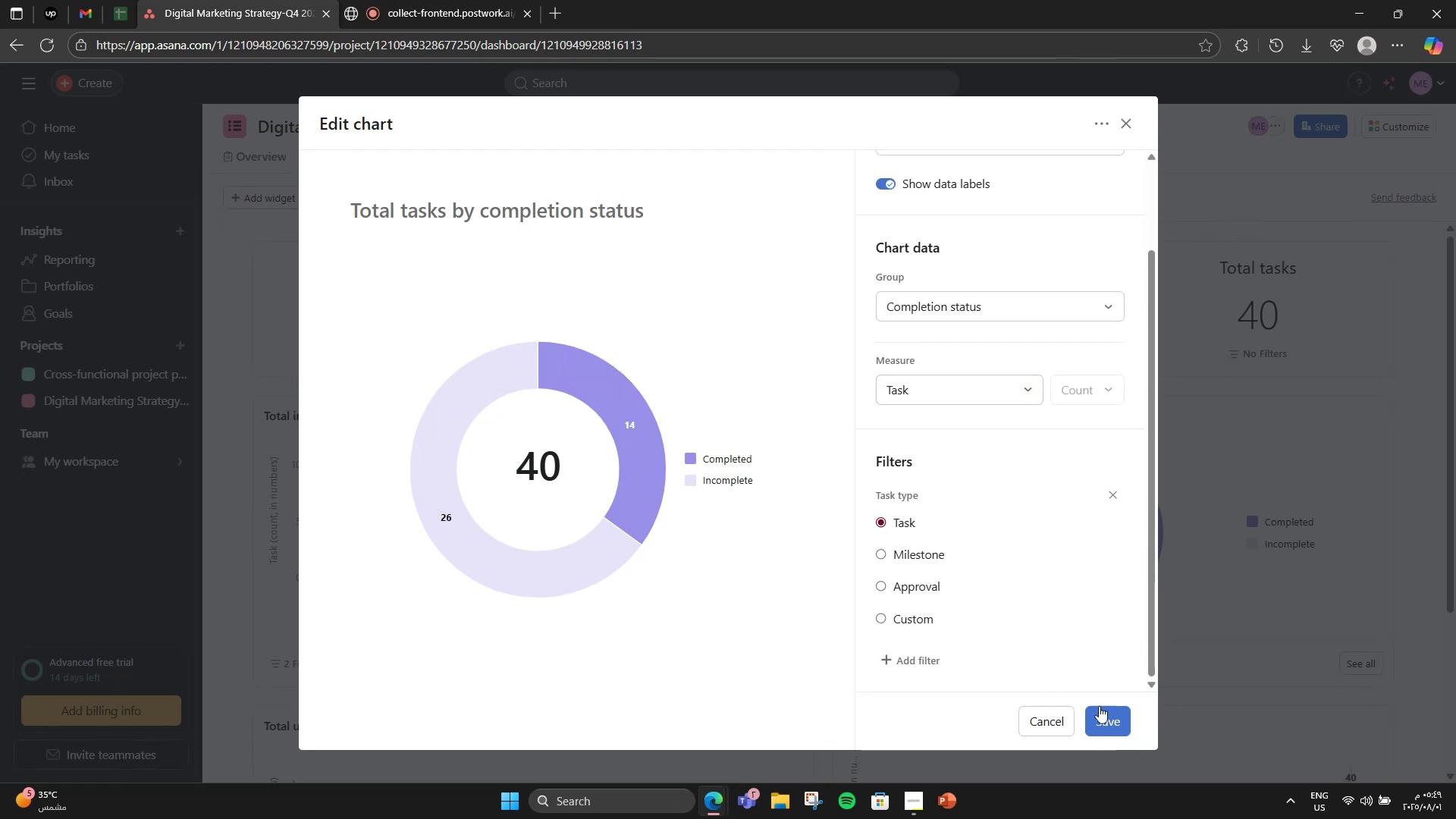 
left_click([1114, 710])
 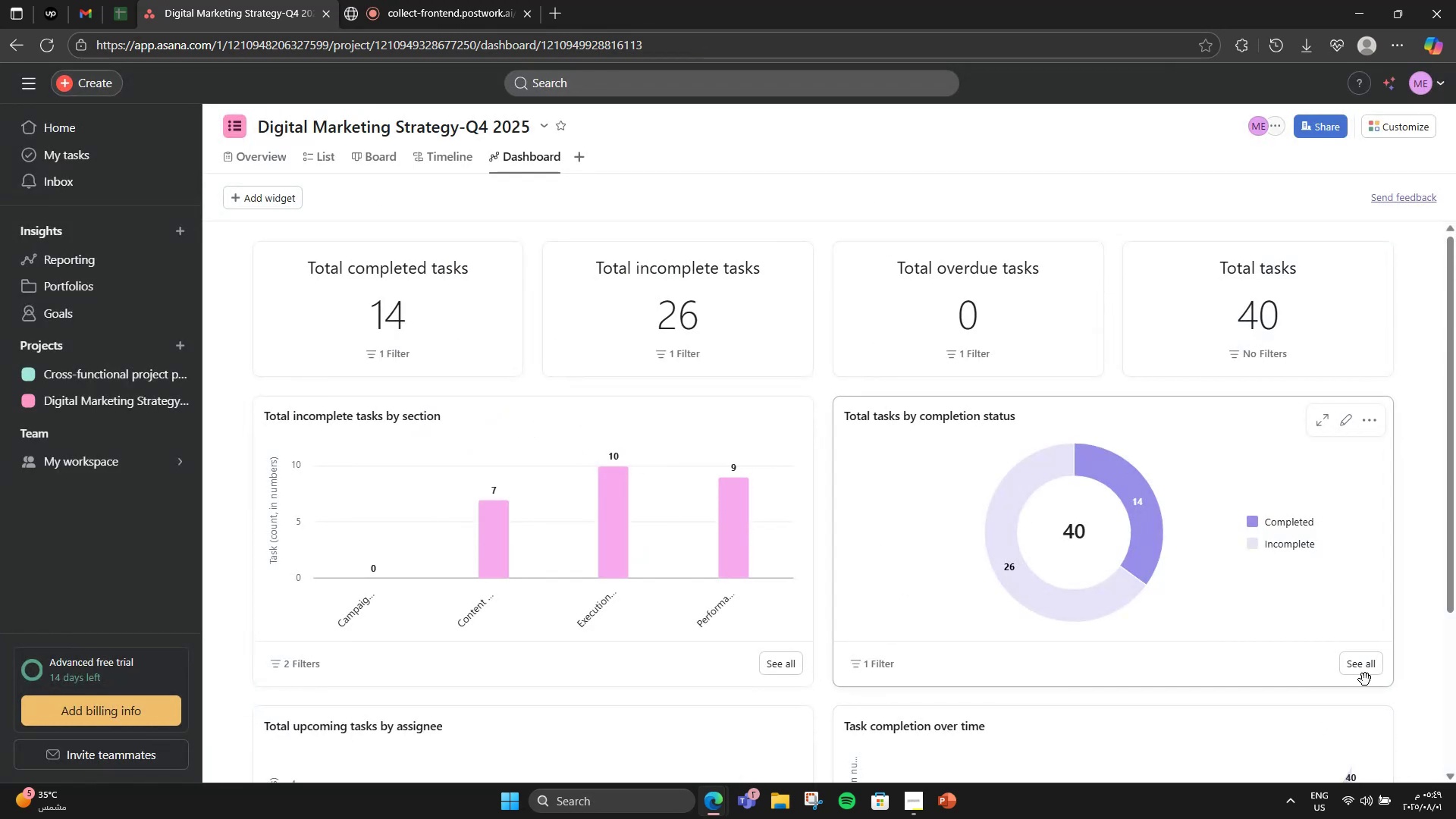 
scroll: coordinate [1333, 660], scroll_direction: down, amount: 6.0
 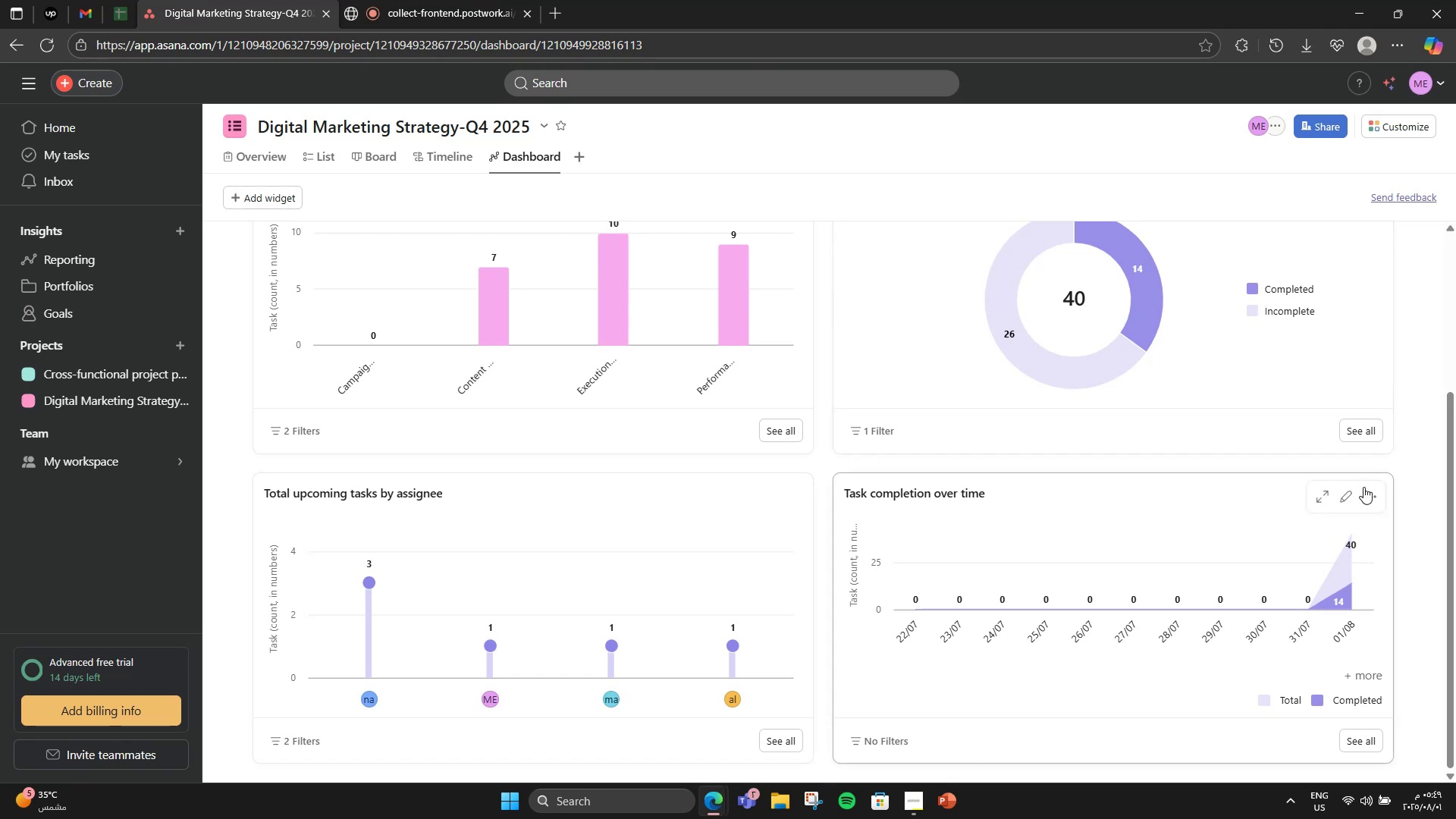 
left_click([1345, 499])
 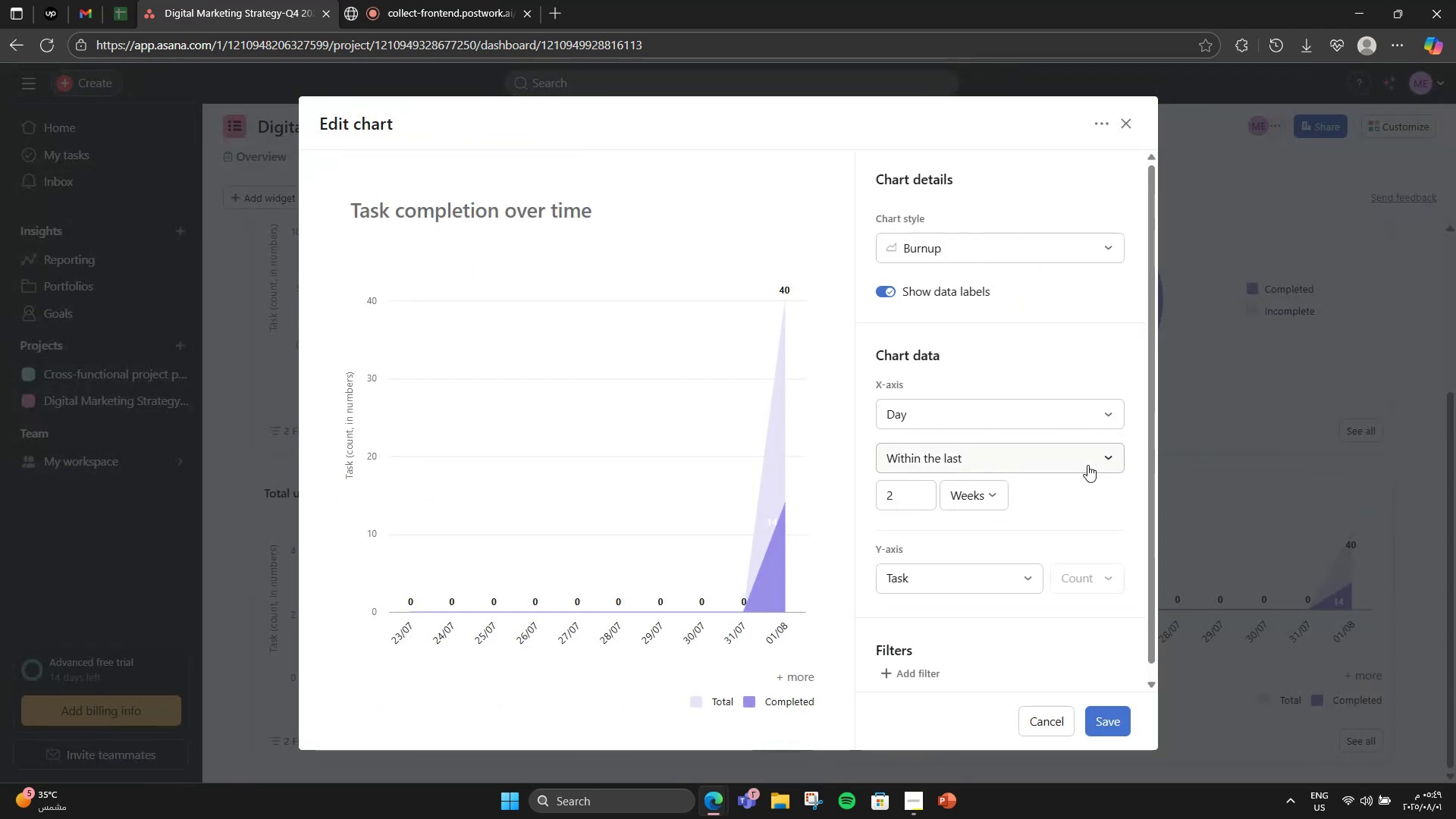 
left_click([1072, 420])
 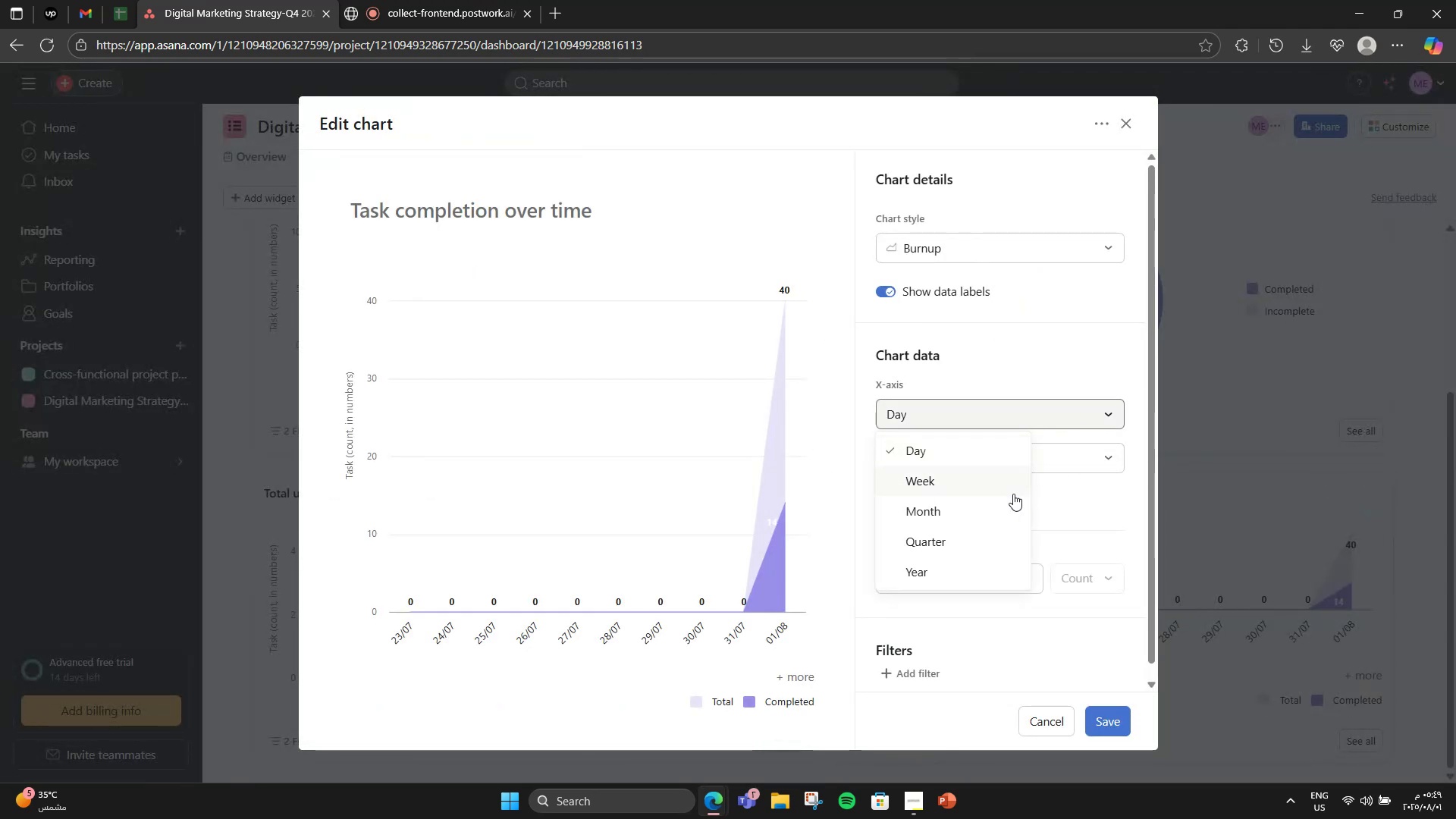 
left_click([1013, 494])
 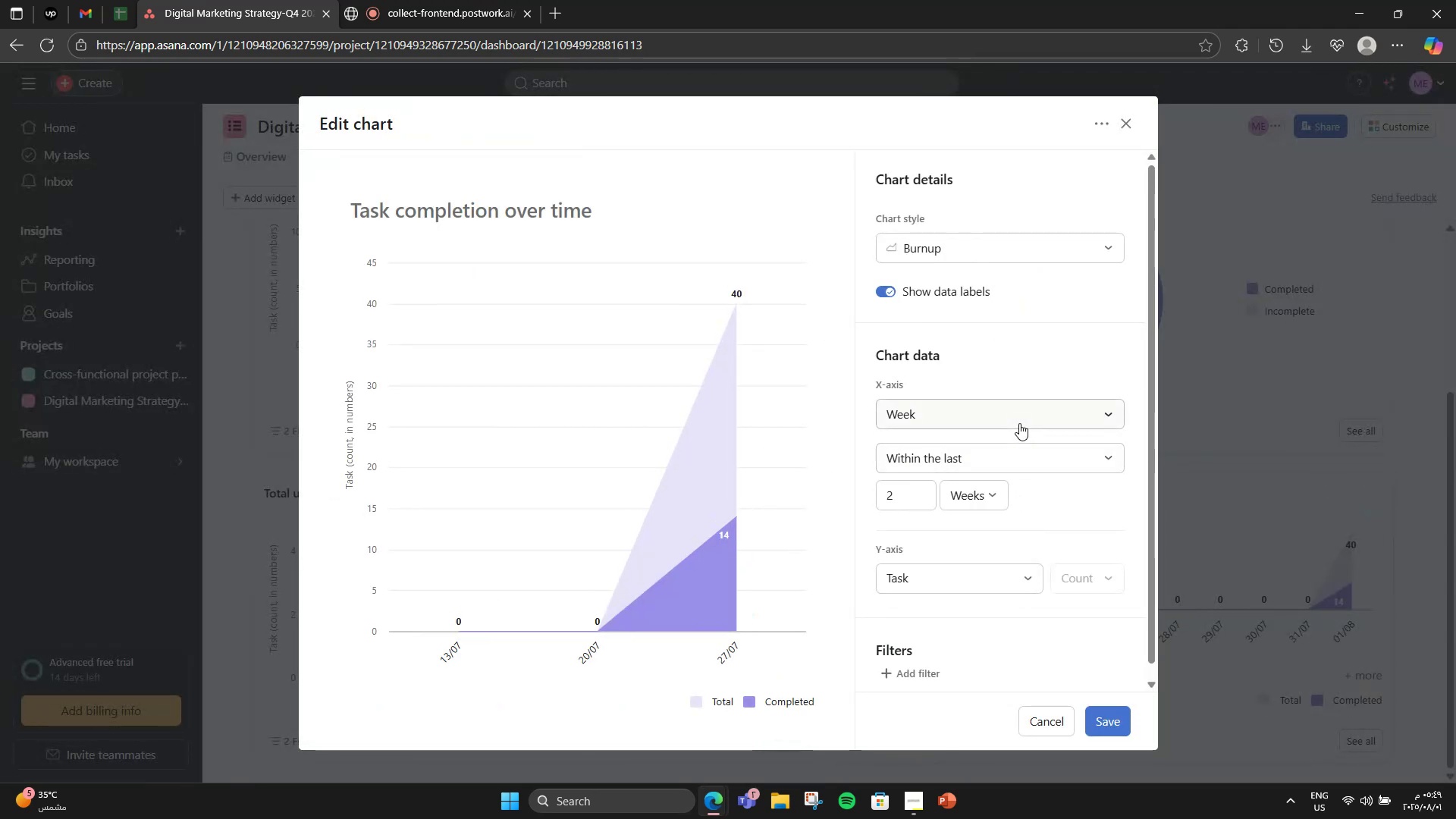 
left_click([1020, 466])
 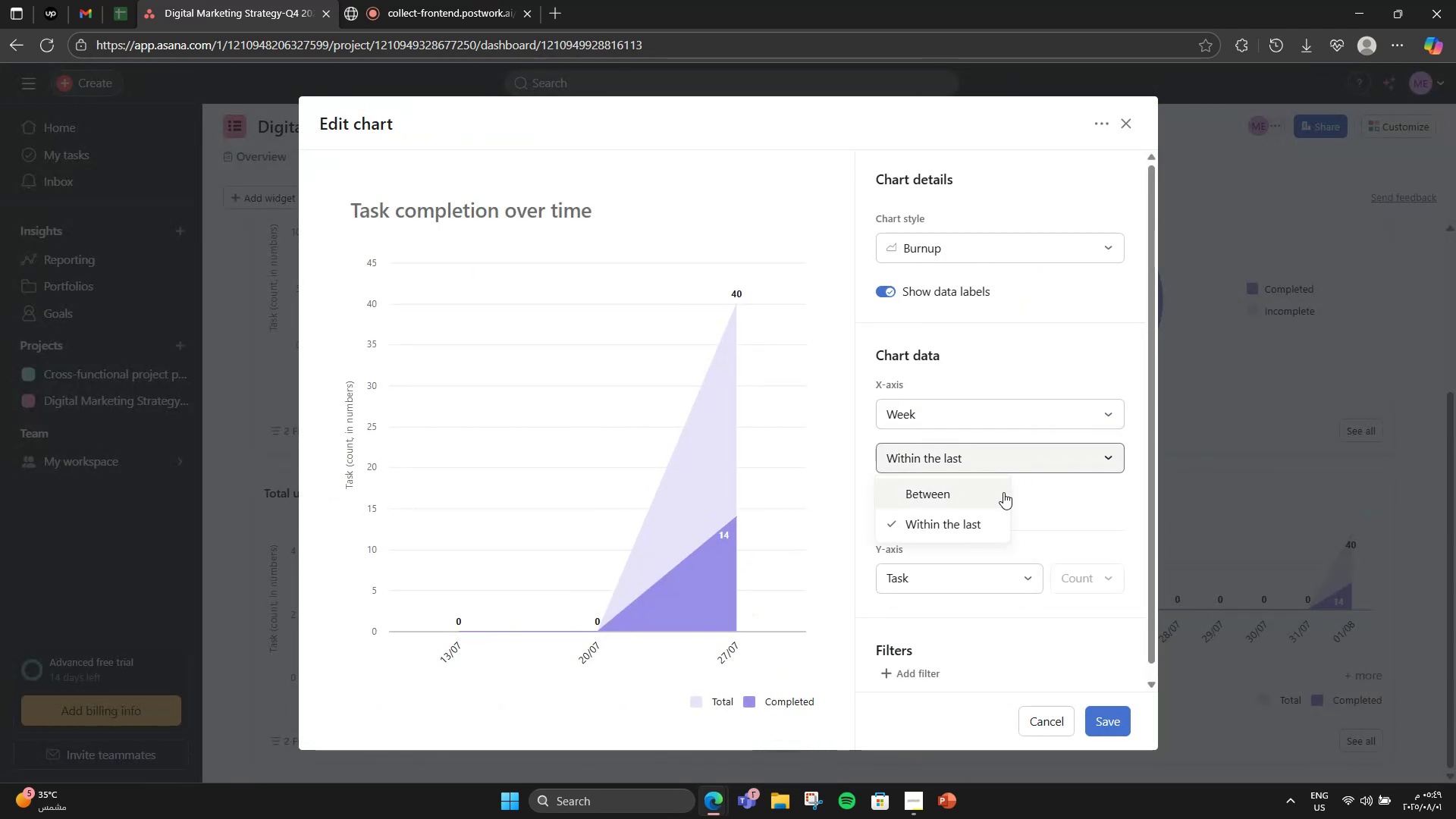 
left_click([1003, 492])
 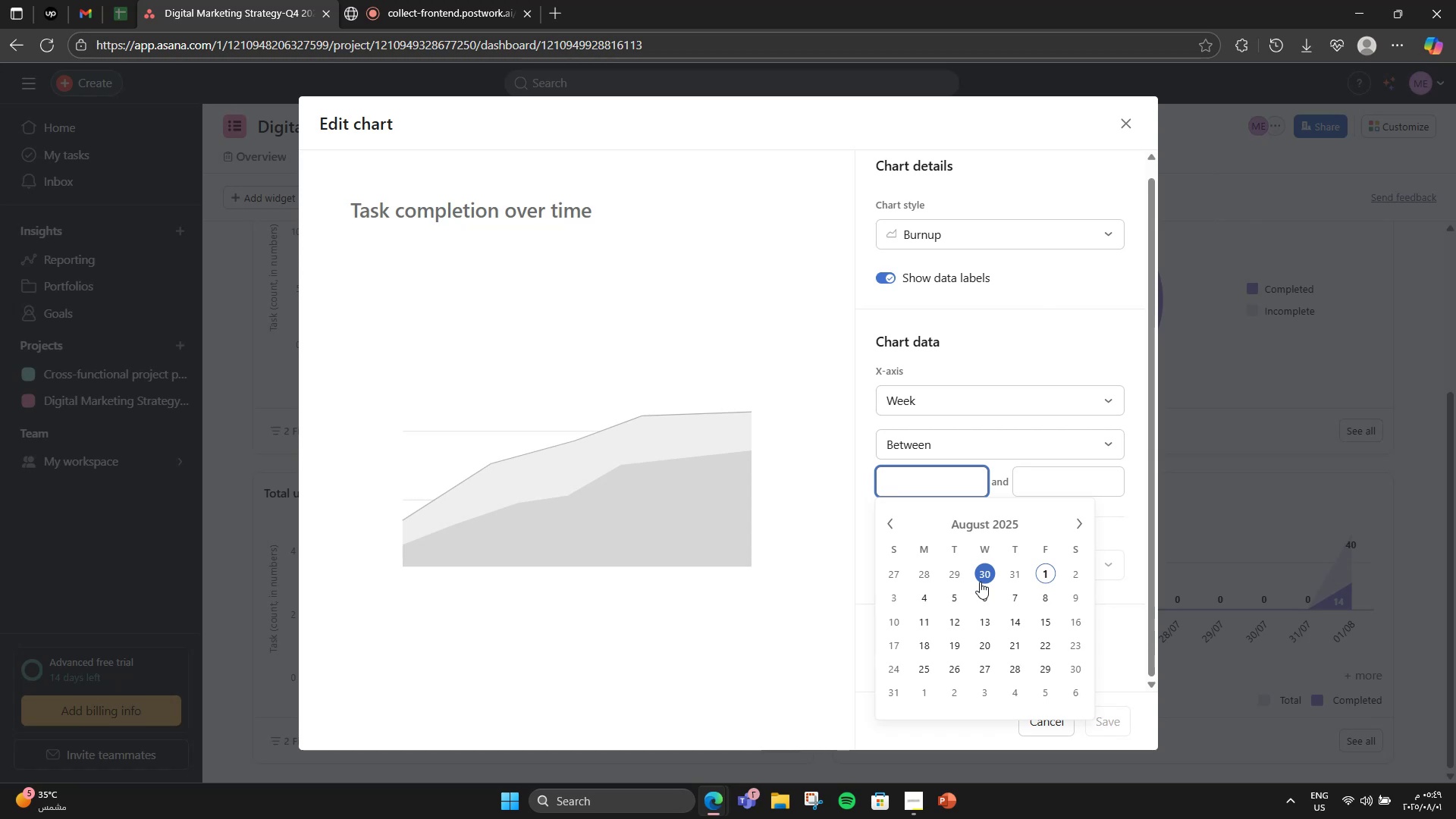 
left_click([886, 529])
 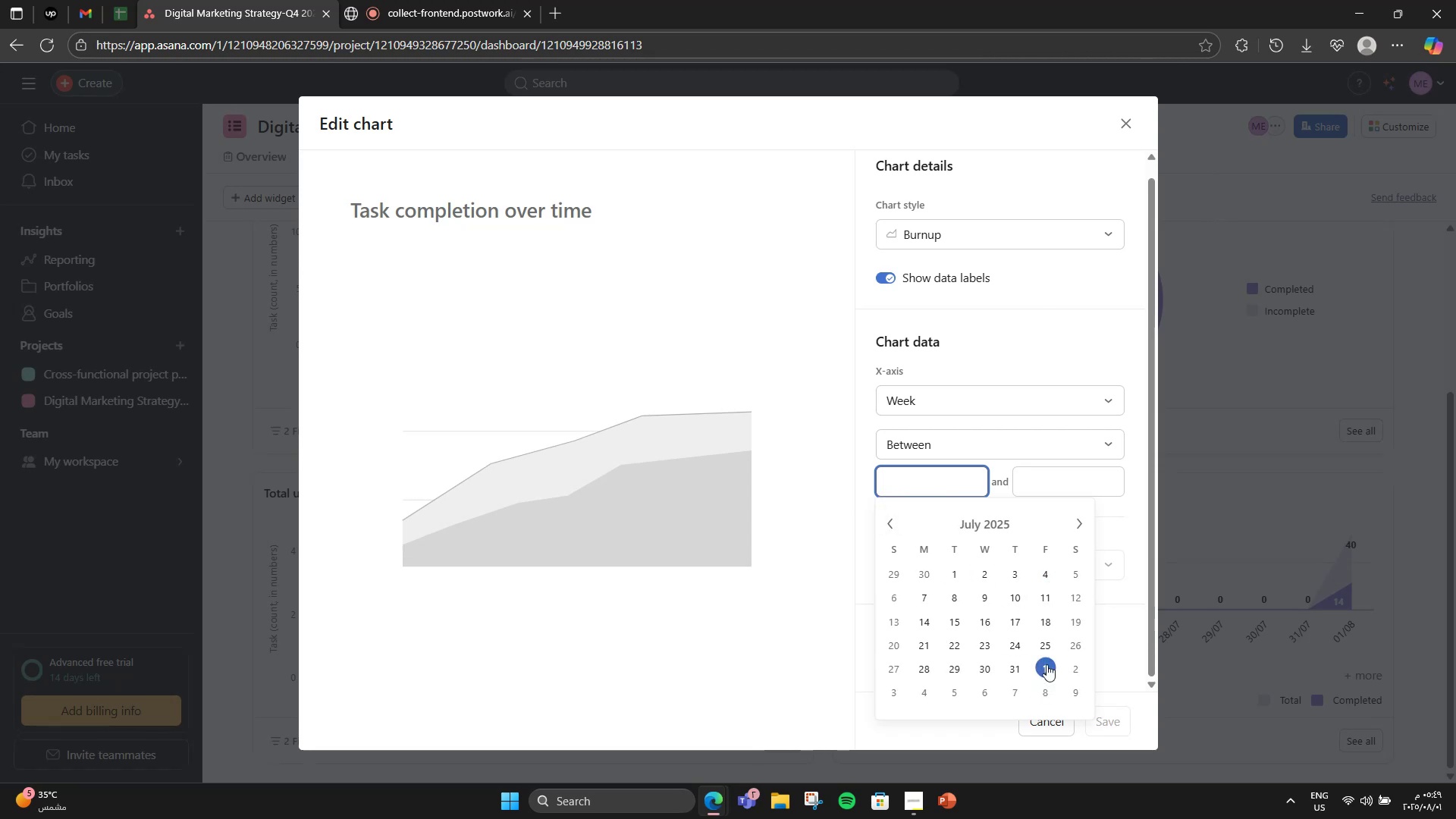 
left_click([1046, 664])
 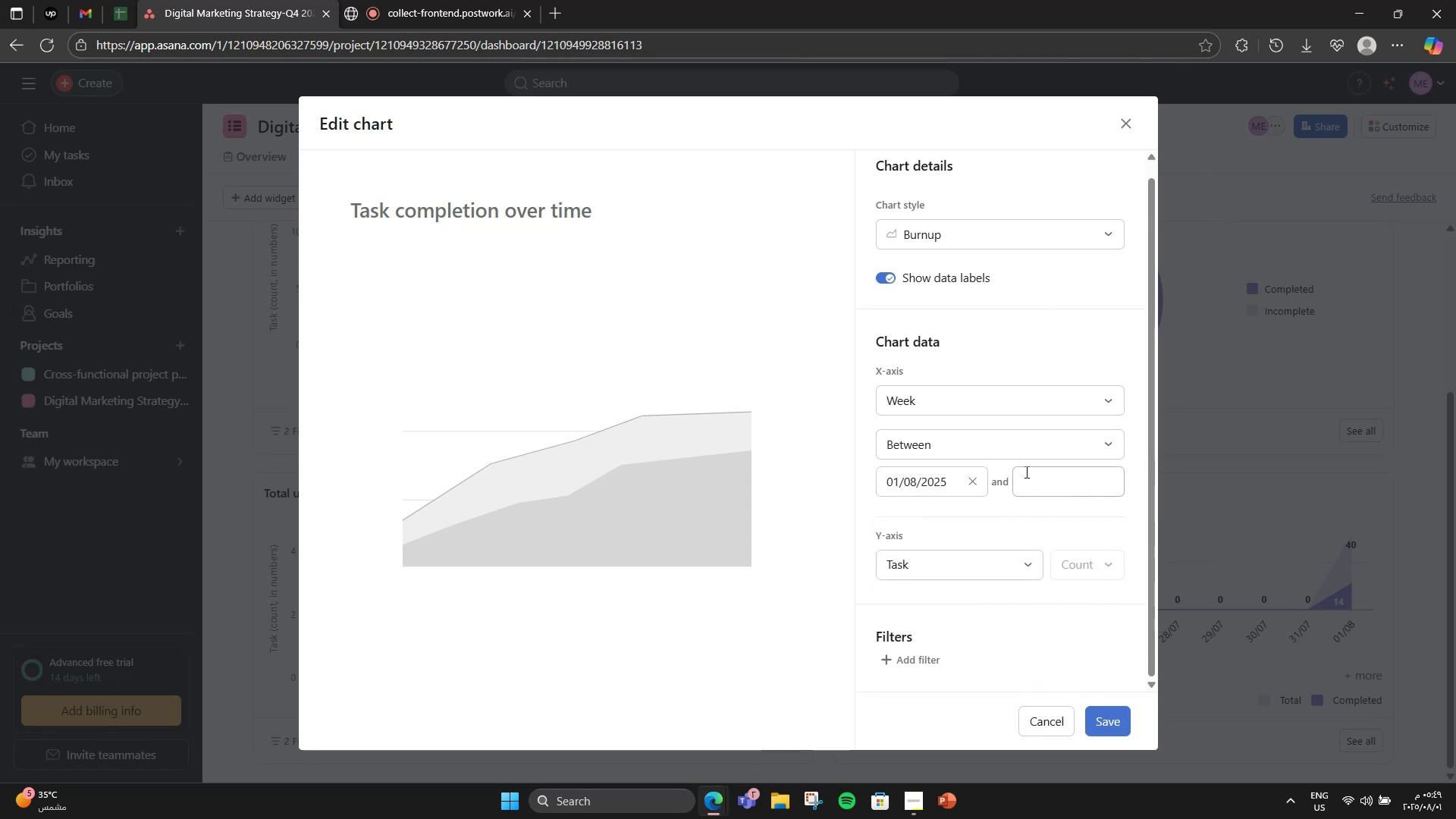 
left_click([1038, 475])
 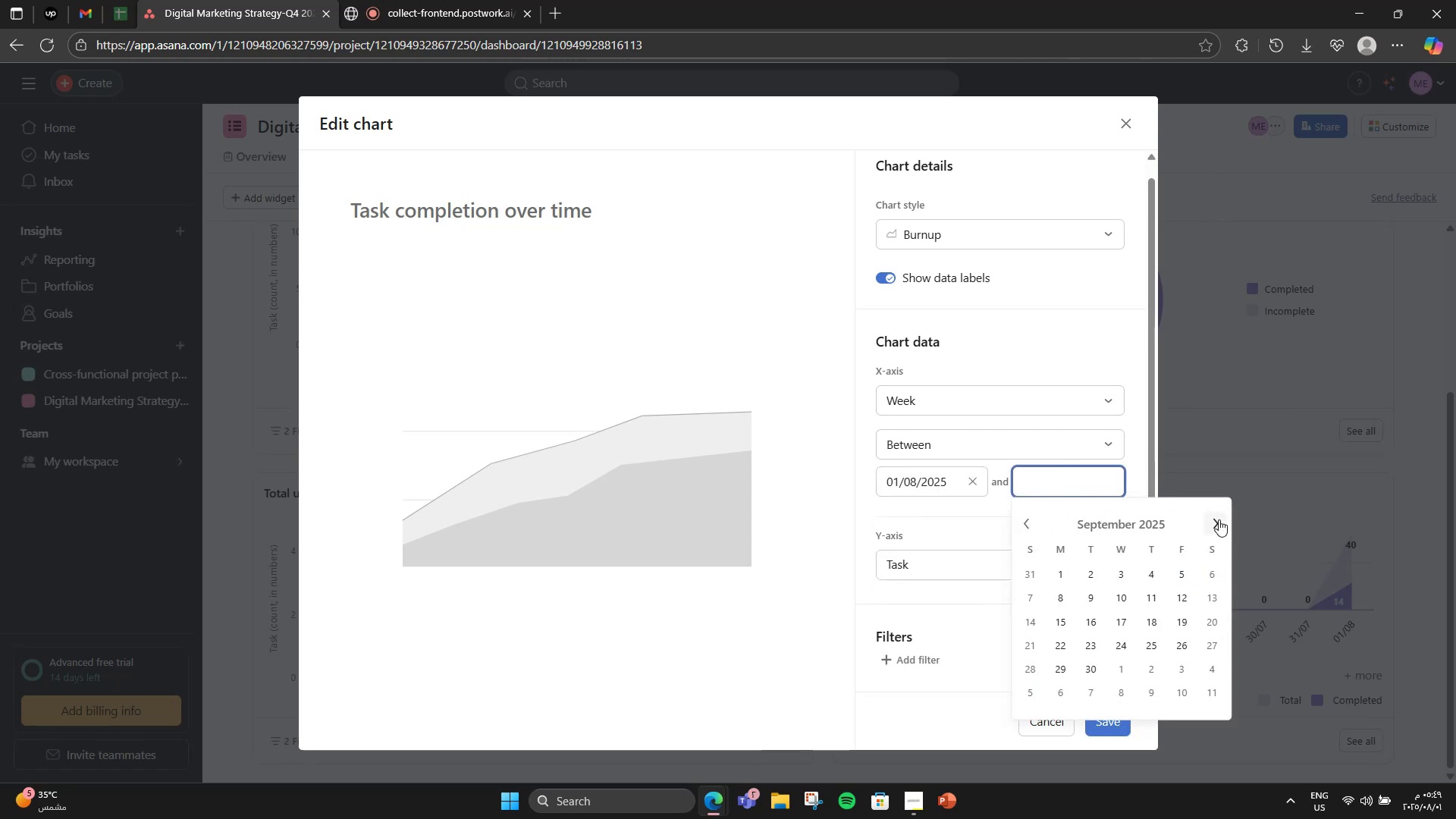 
double_click([1219, 519])
 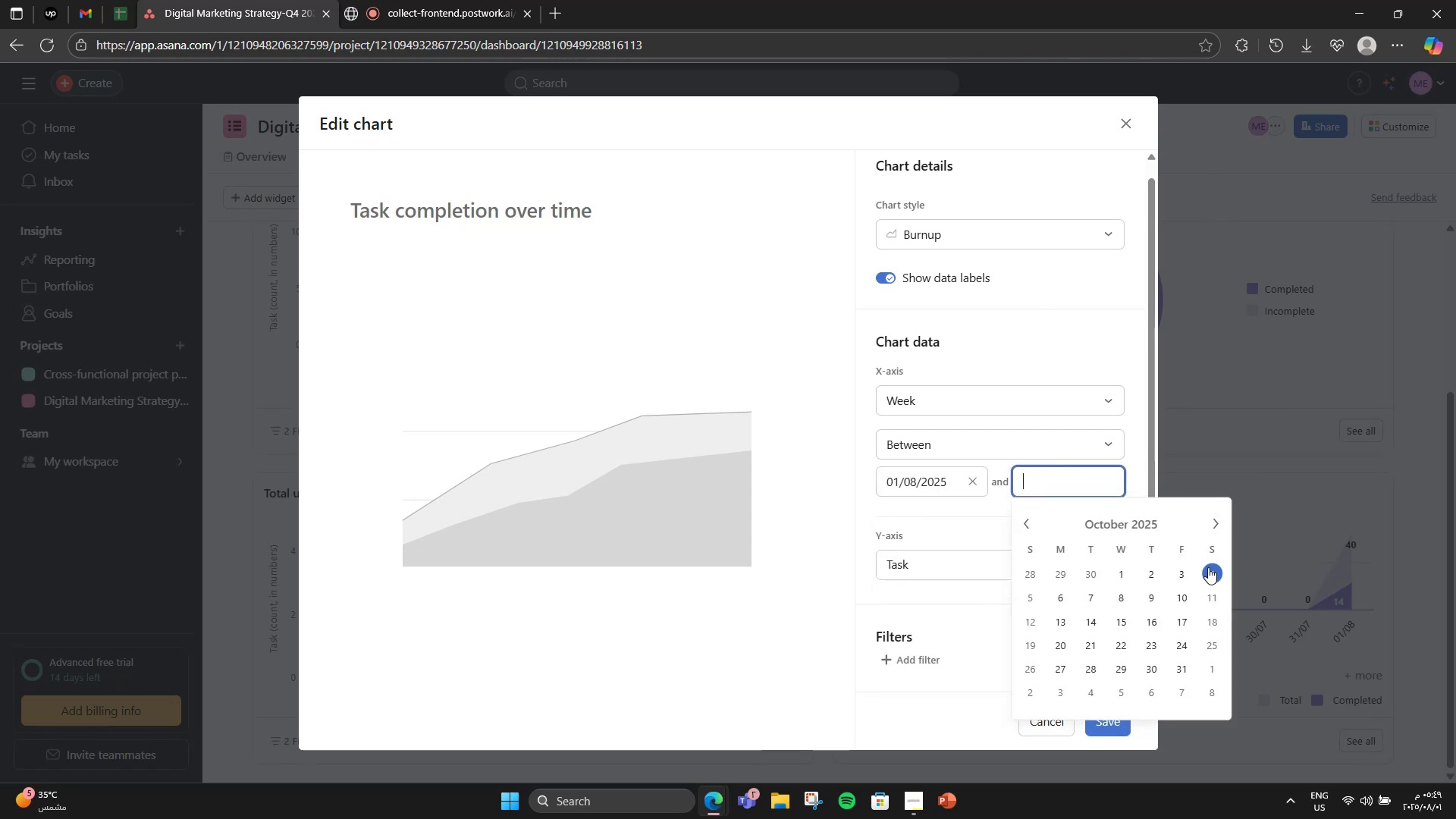 
left_click([1208, 567])
 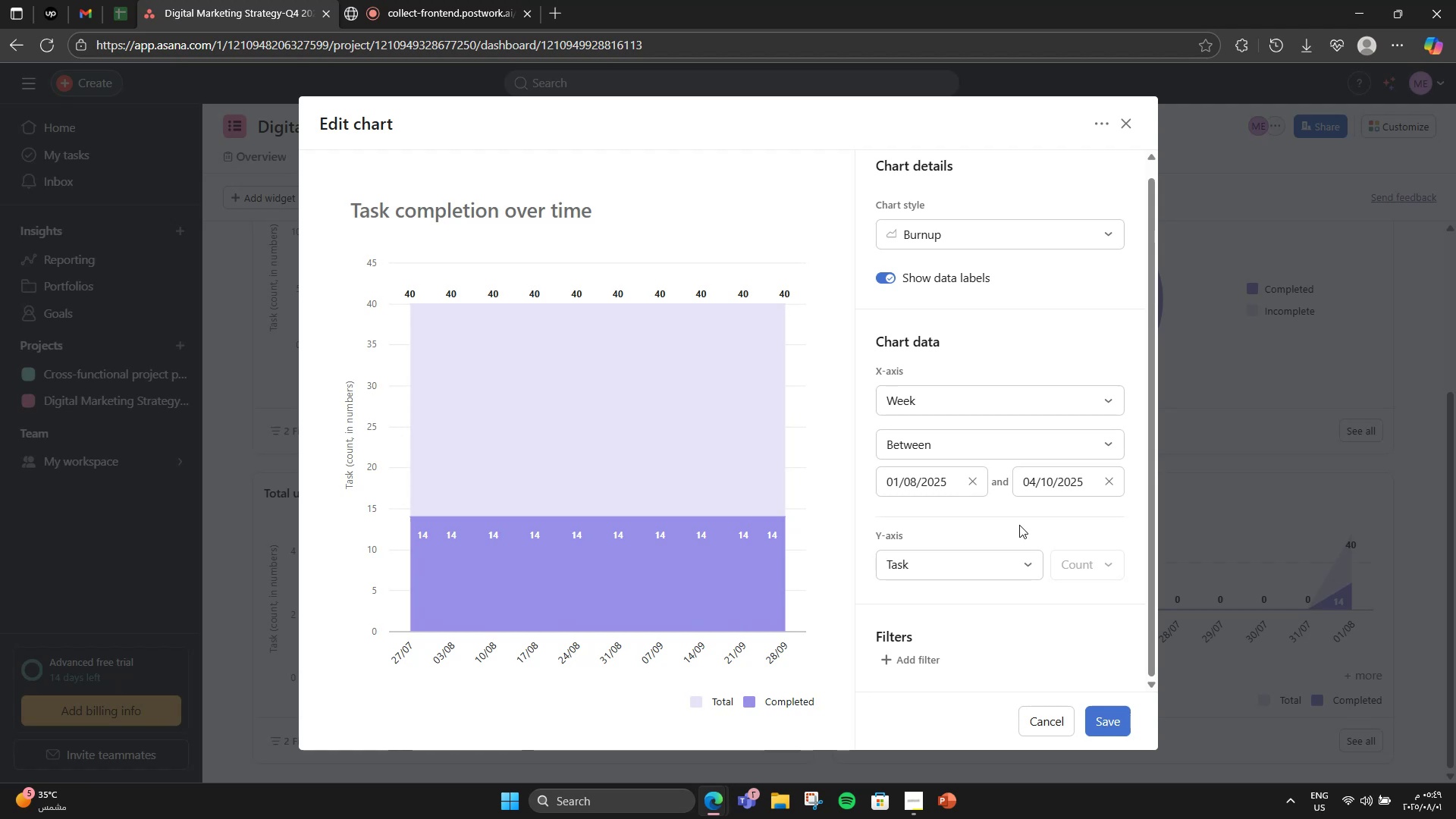 
wait(5.14)
 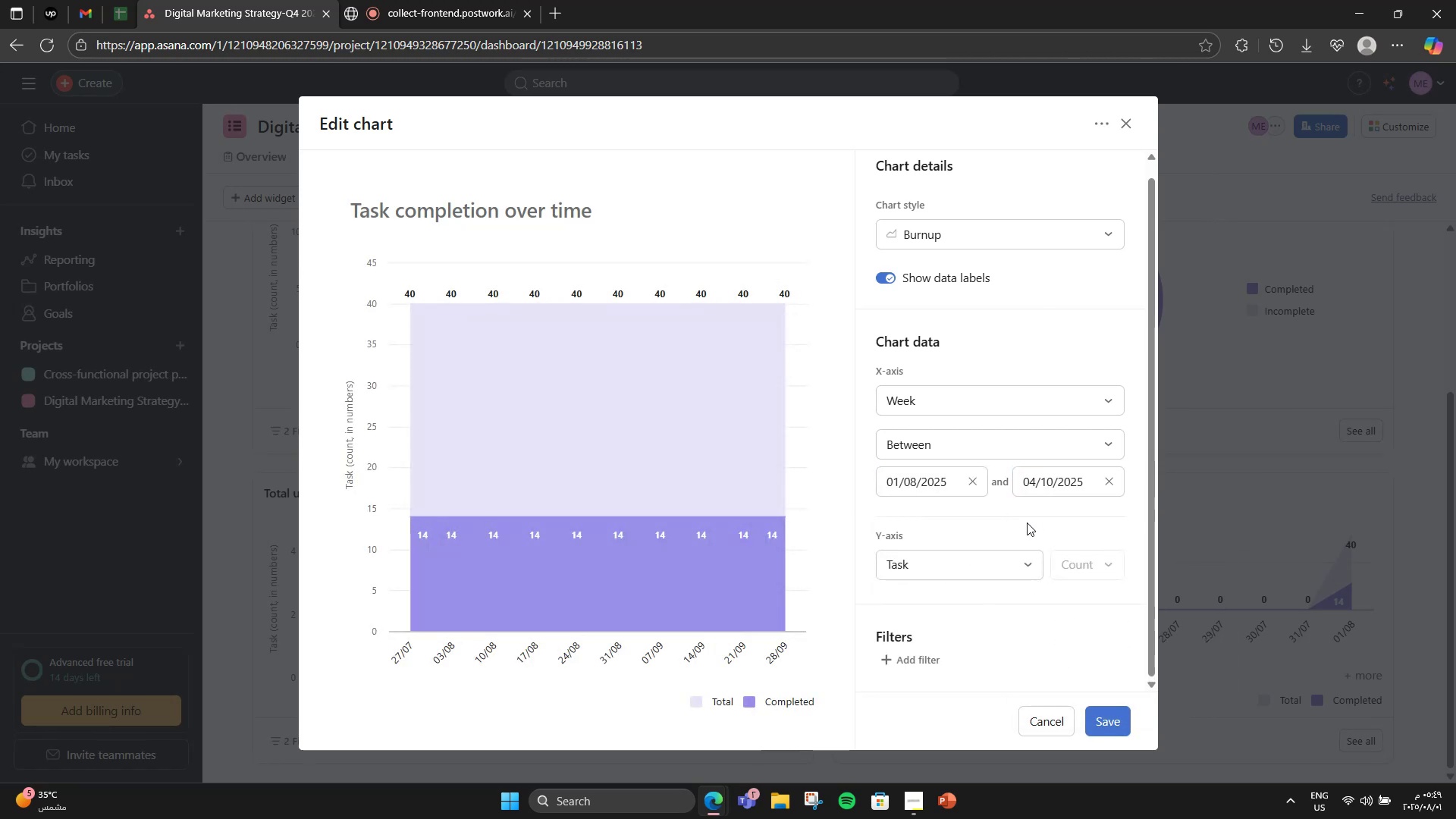 
left_click([1024, 573])
 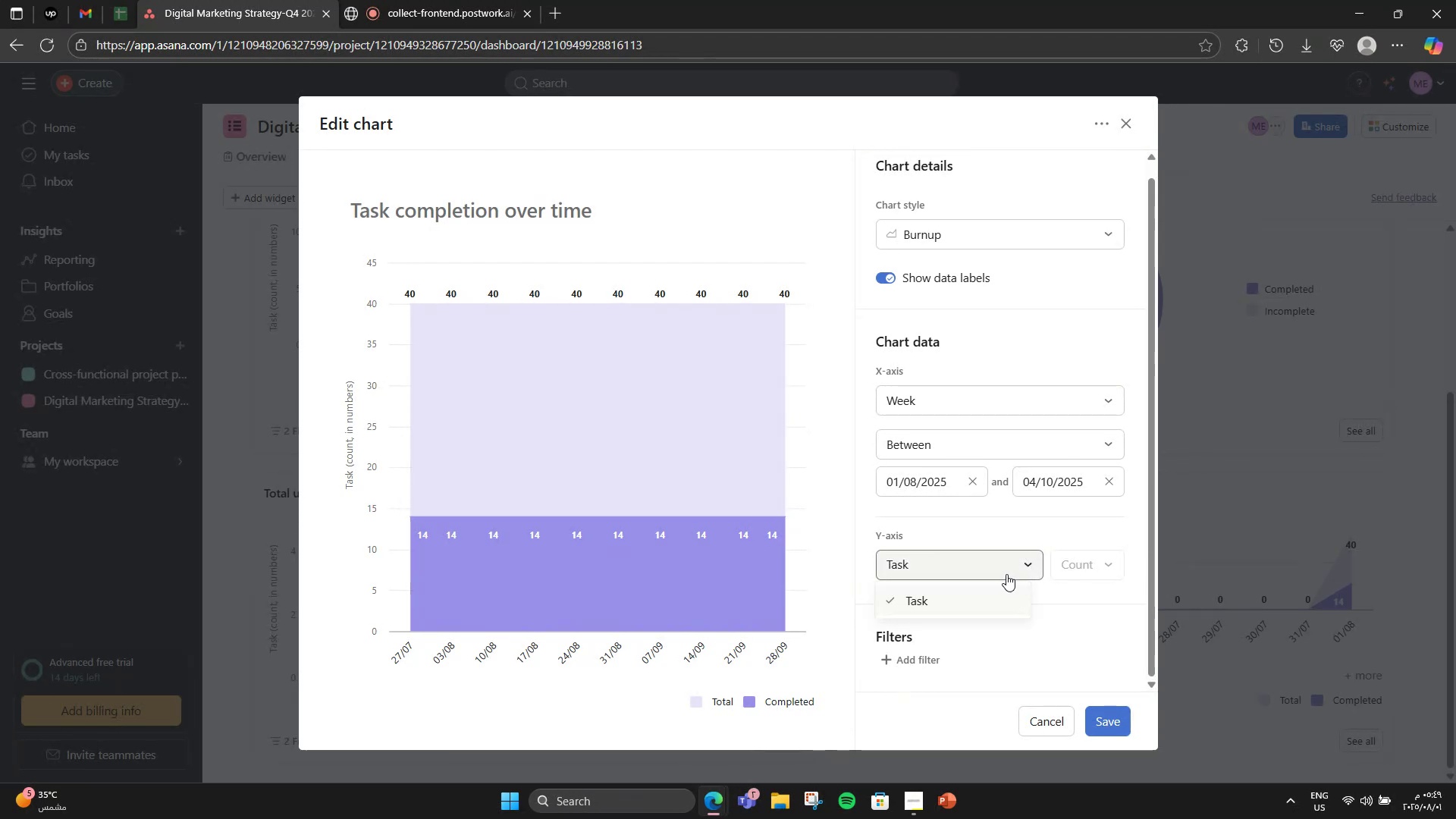 
left_click([1006, 574])
 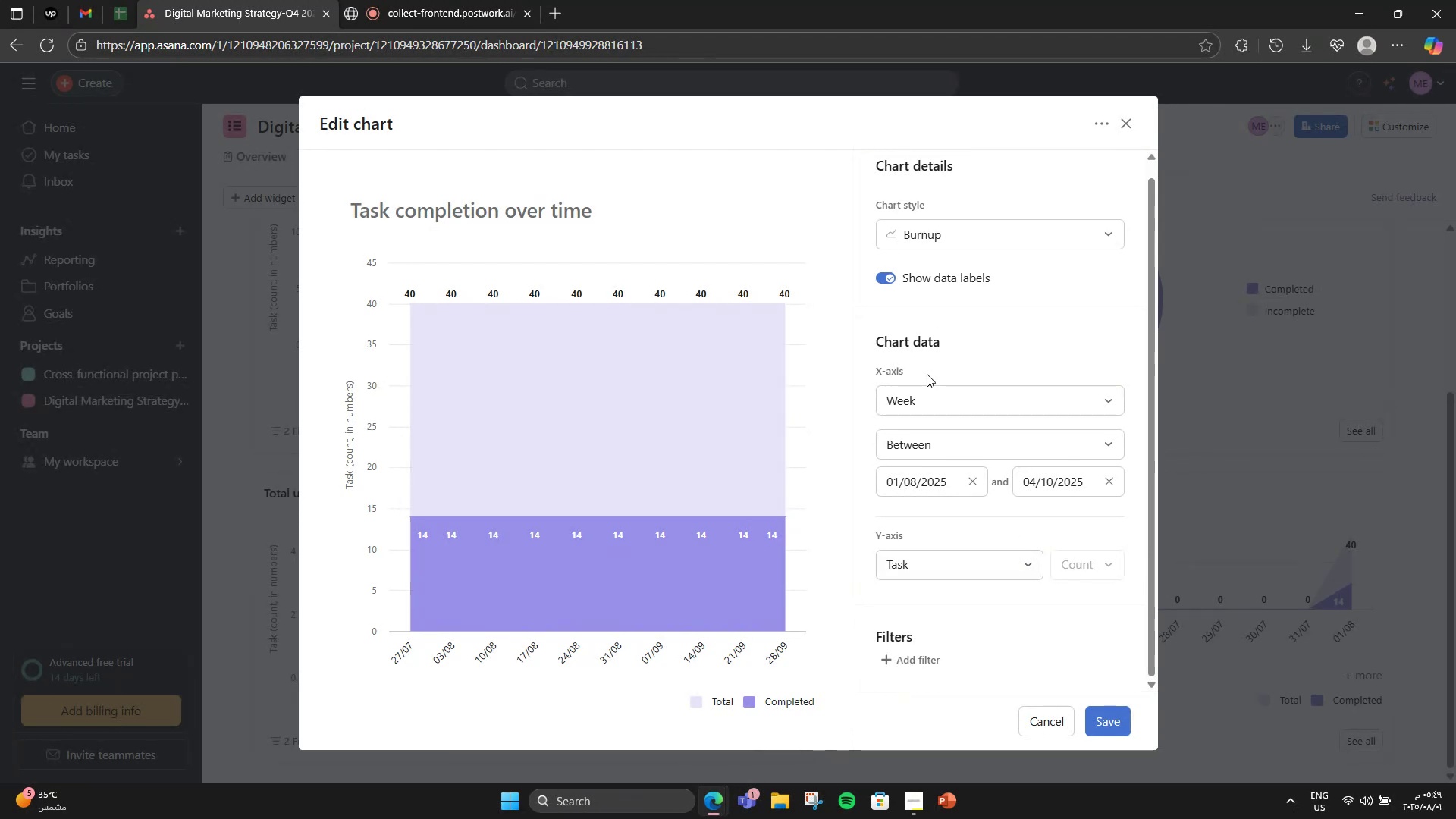 
left_click([927, 374])
 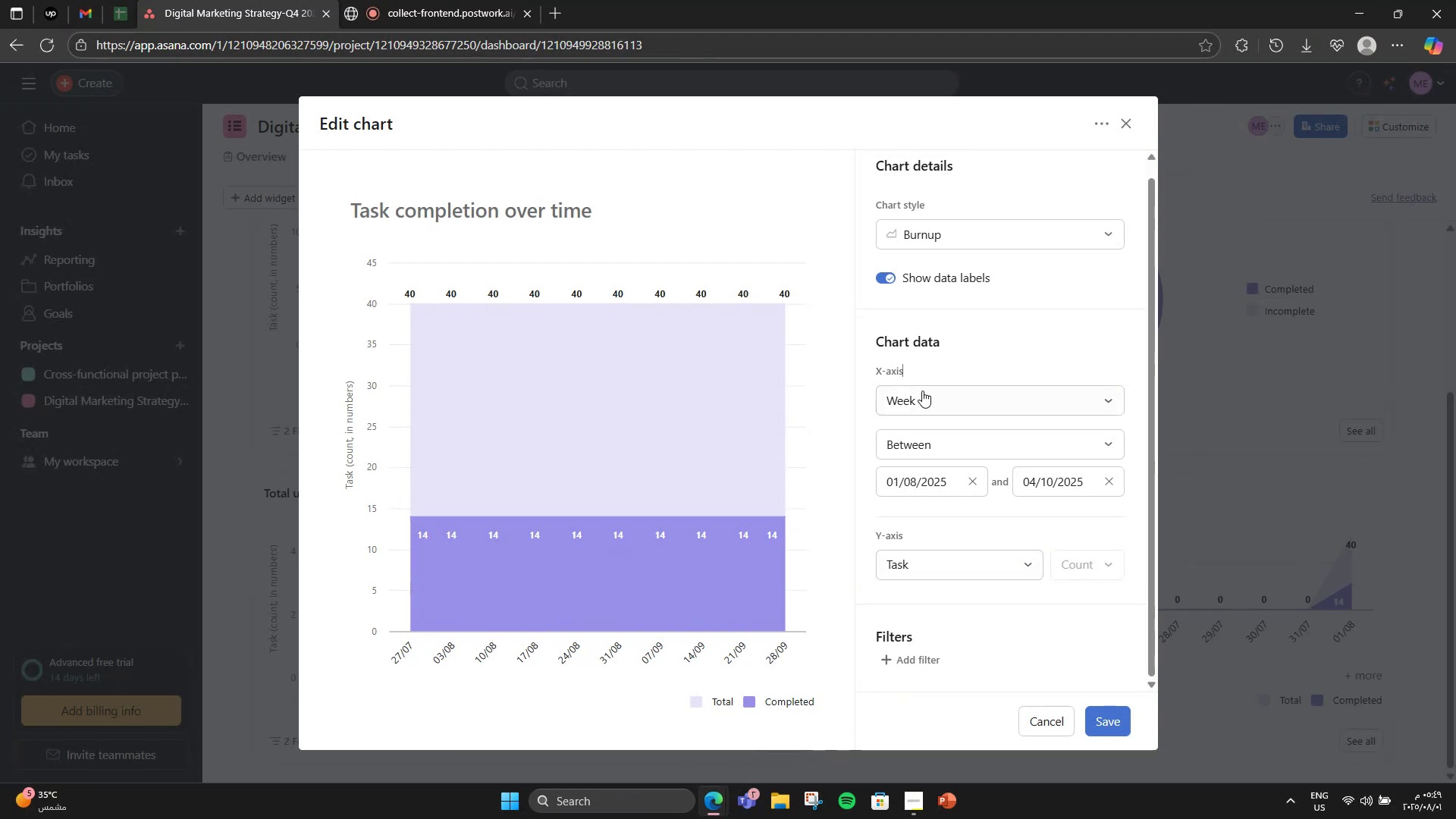 
left_click([916, 394])
 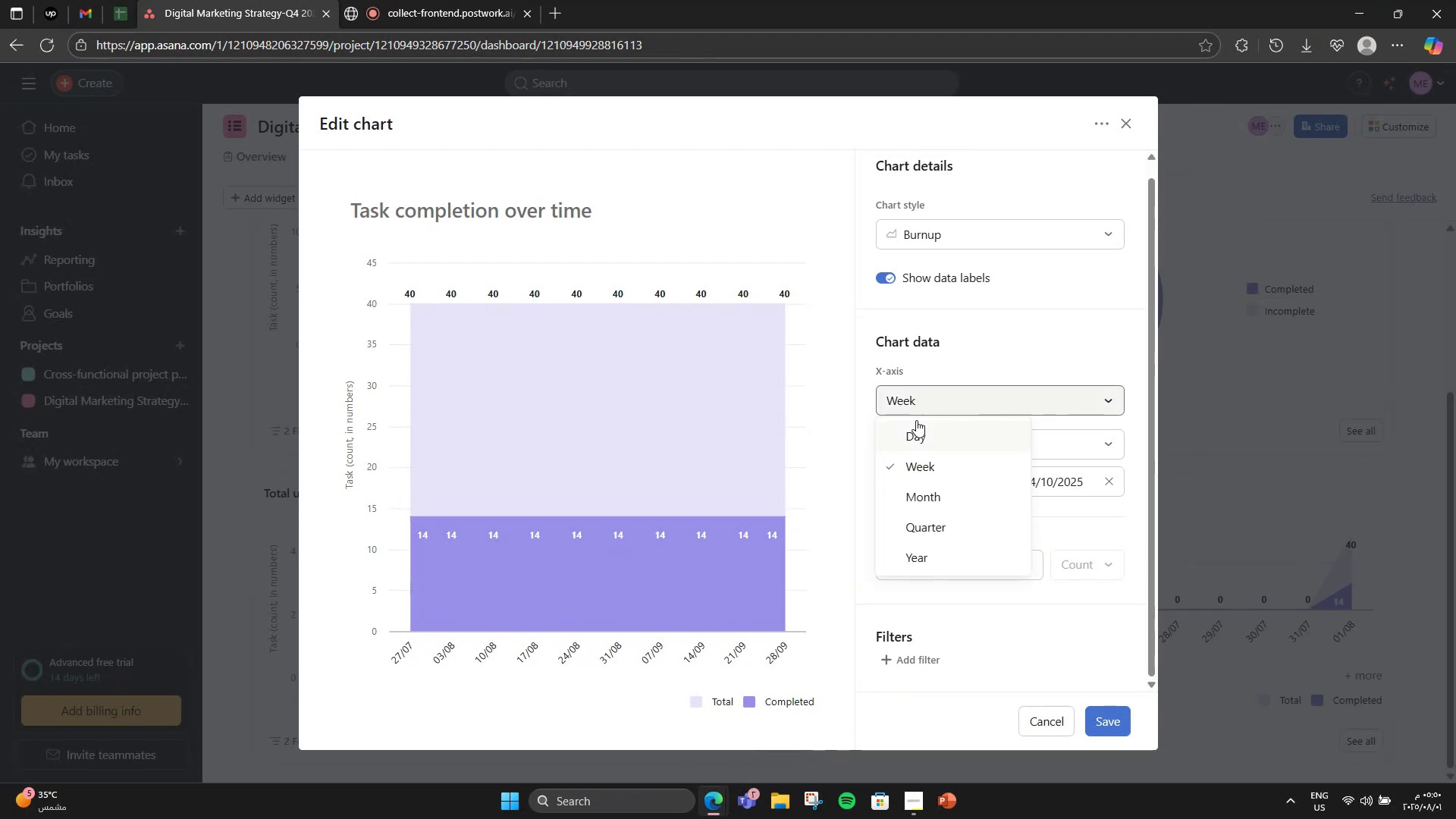 
left_click([915, 423])
 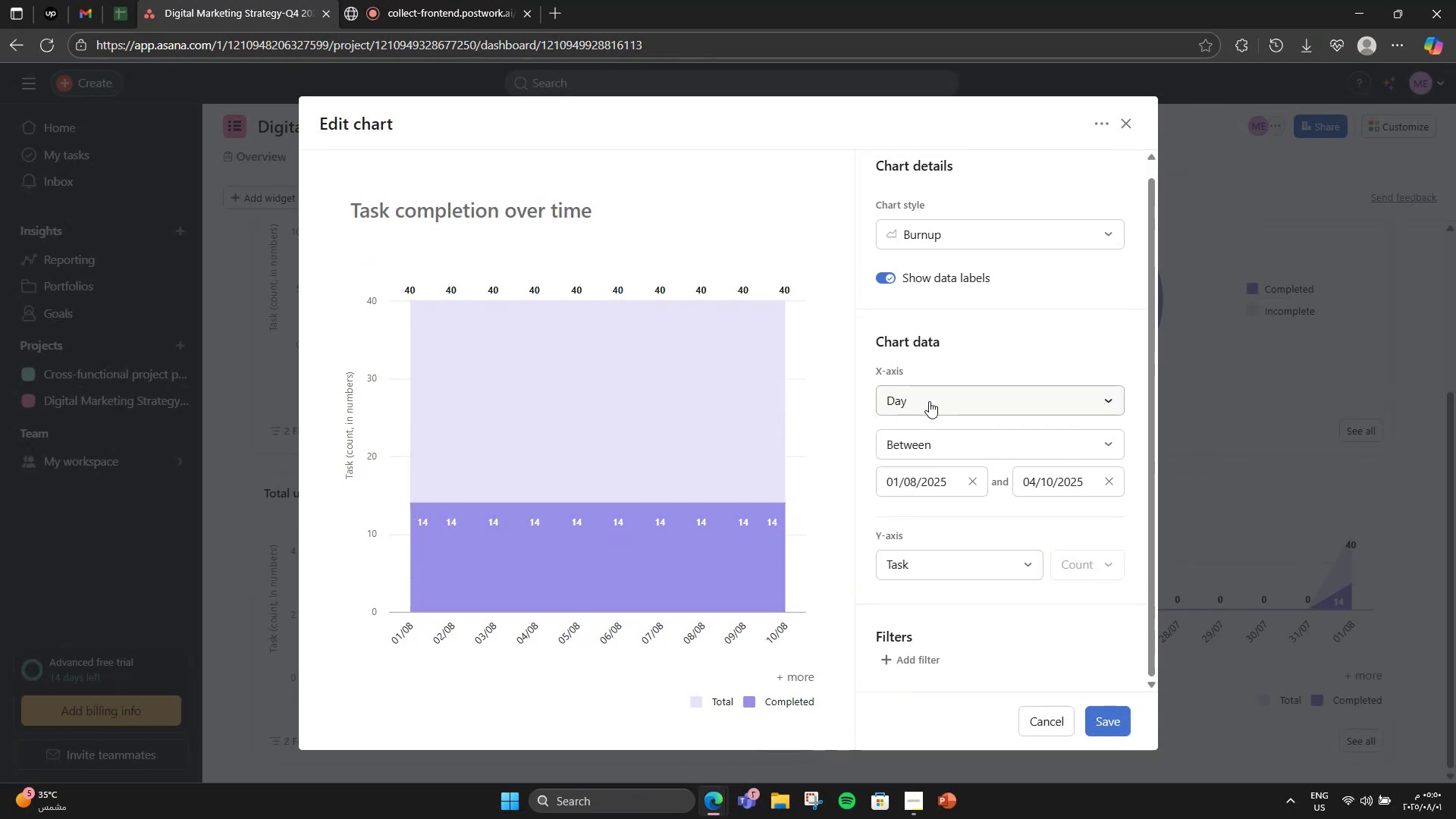 
left_click([929, 401])
 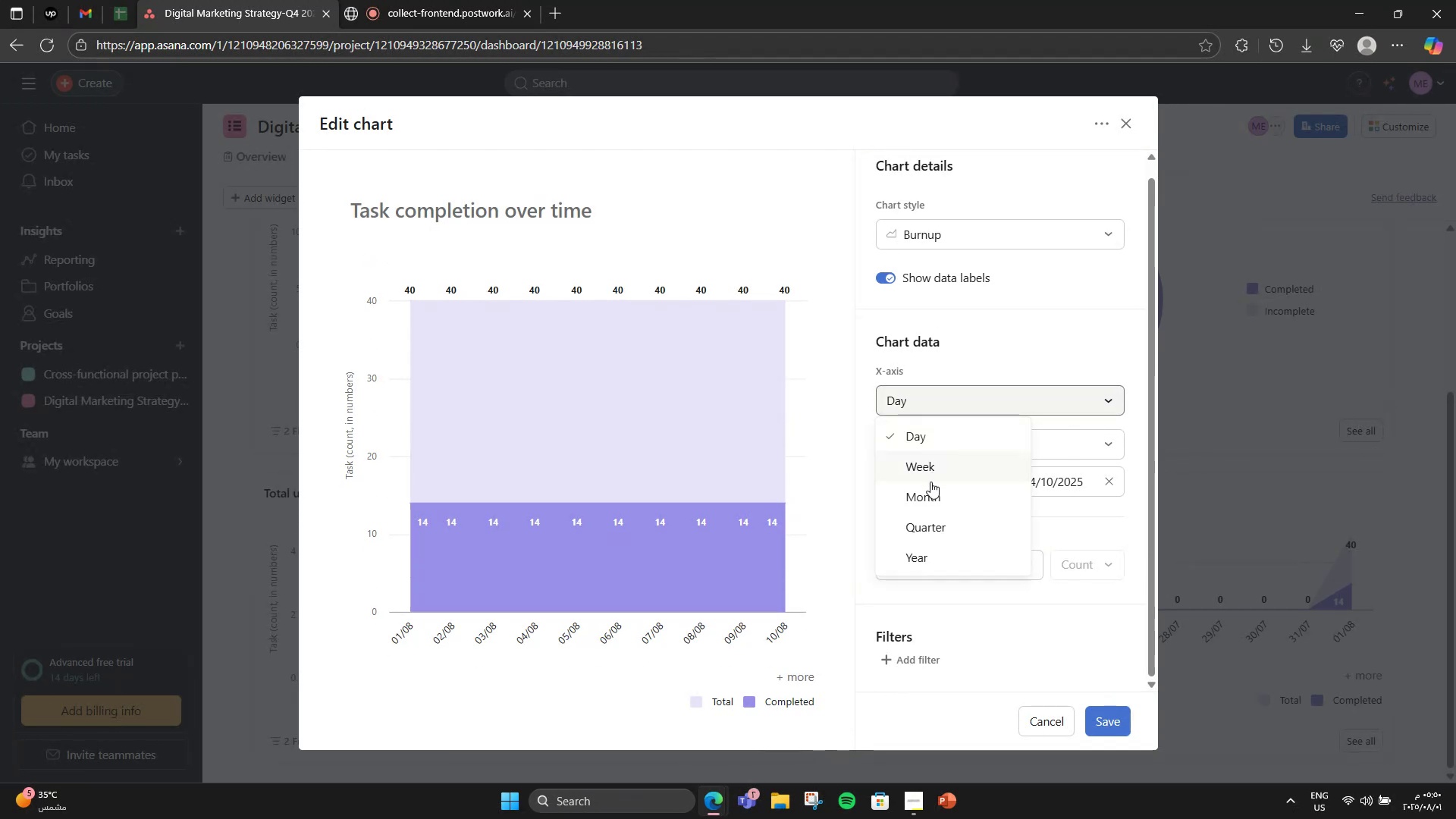 
left_click([930, 485])
 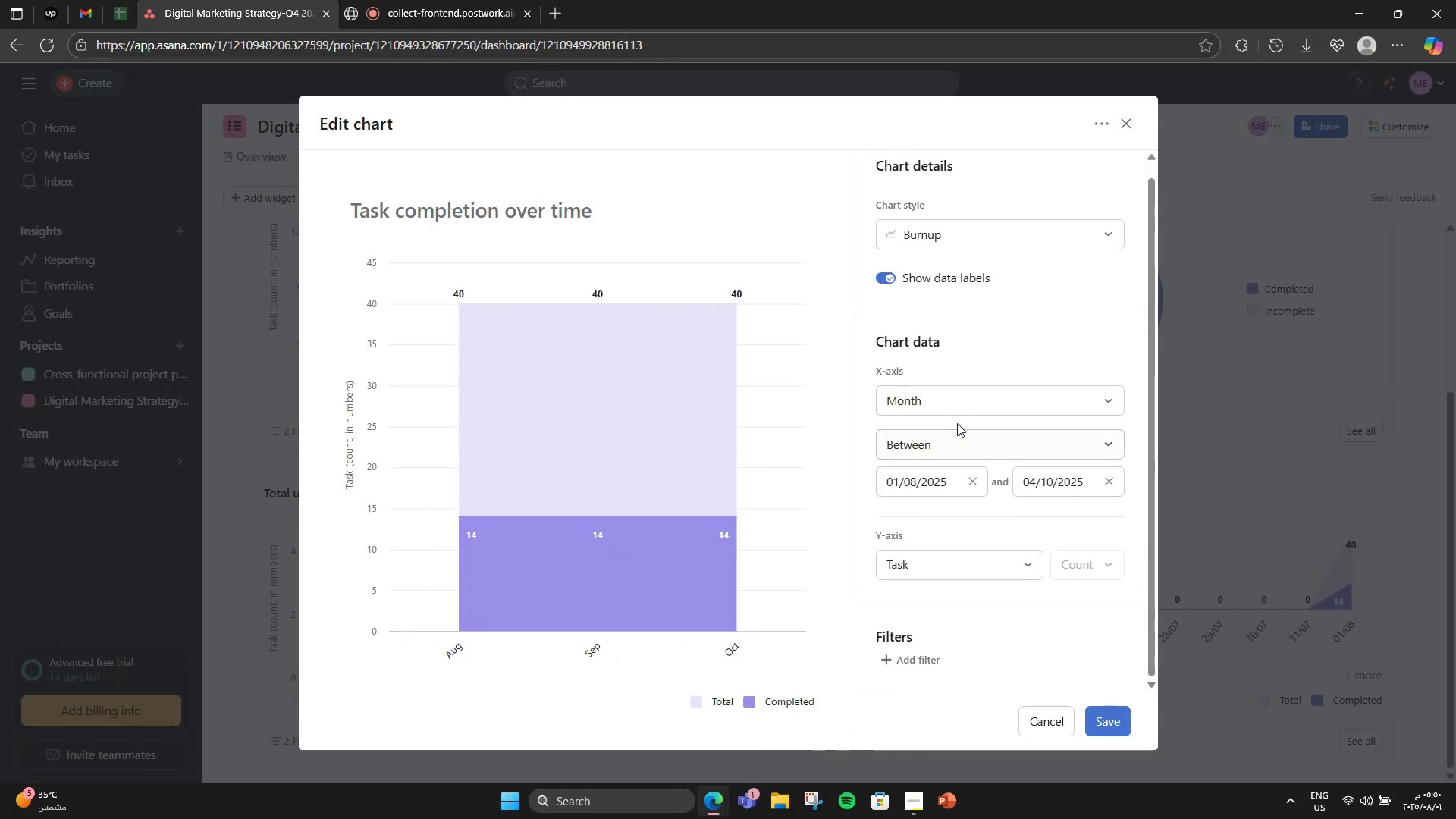 
left_click([959, 403])
 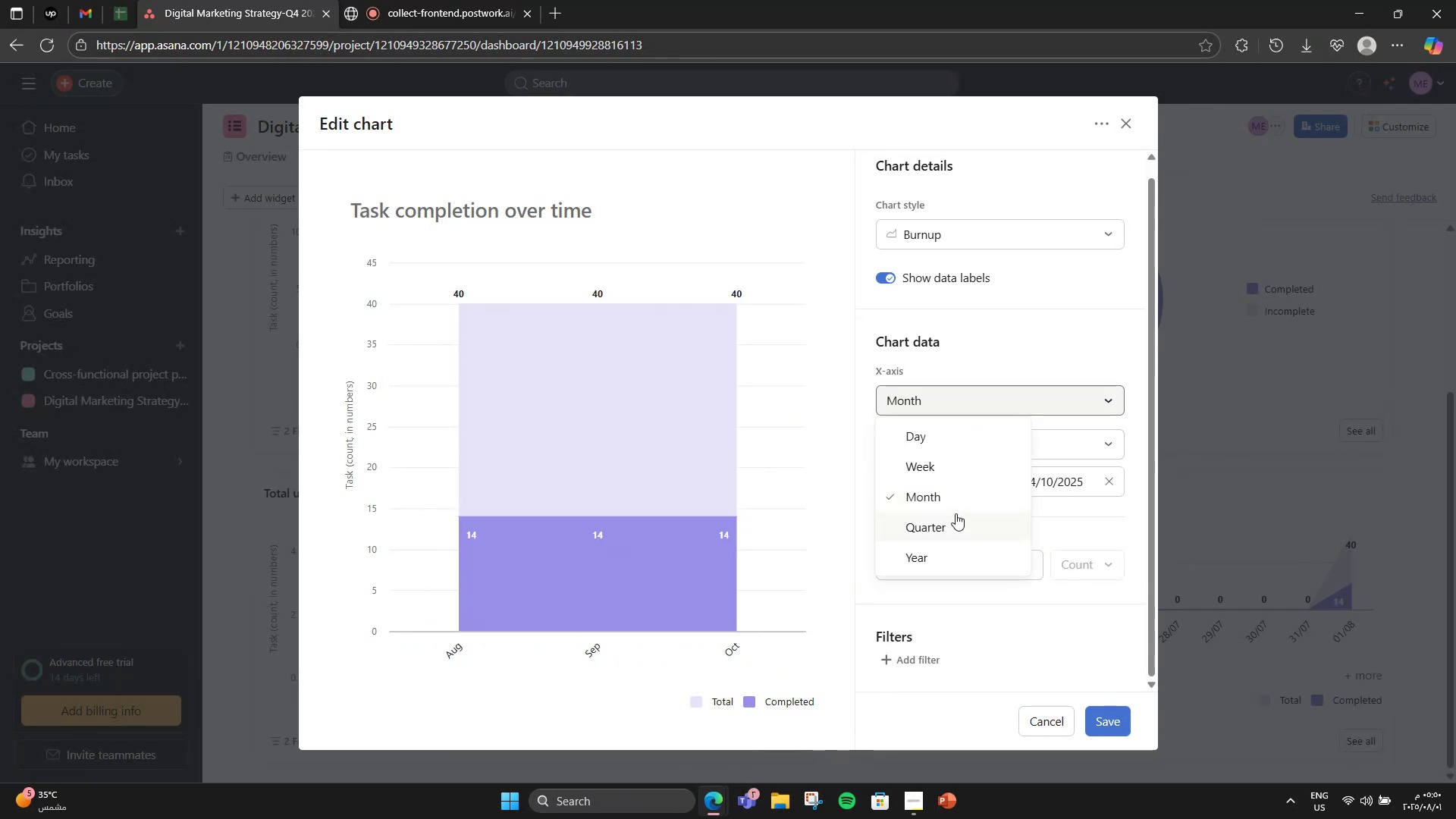 
left_click([956, 513])
 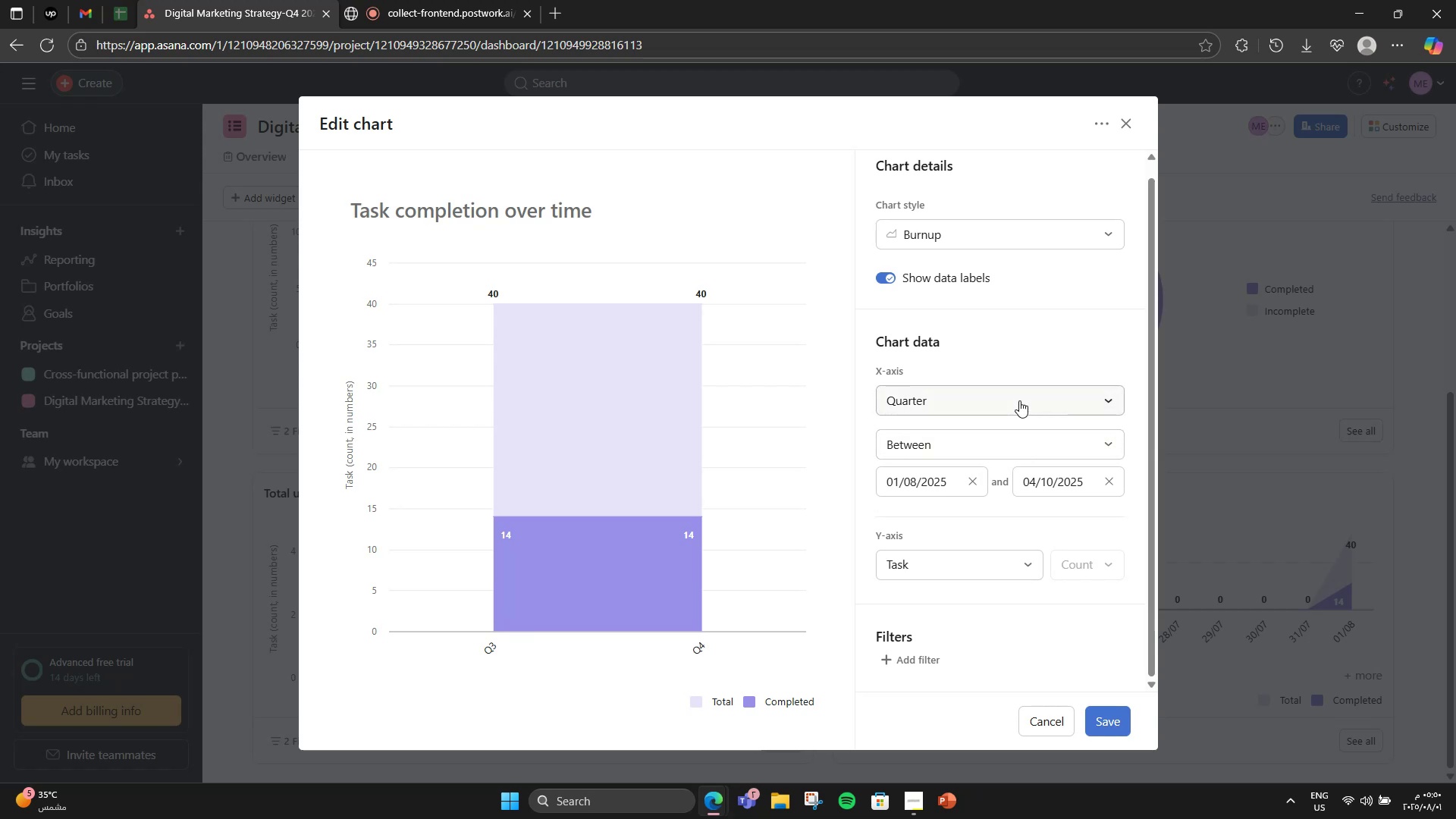 
left_click([1019, 400])
 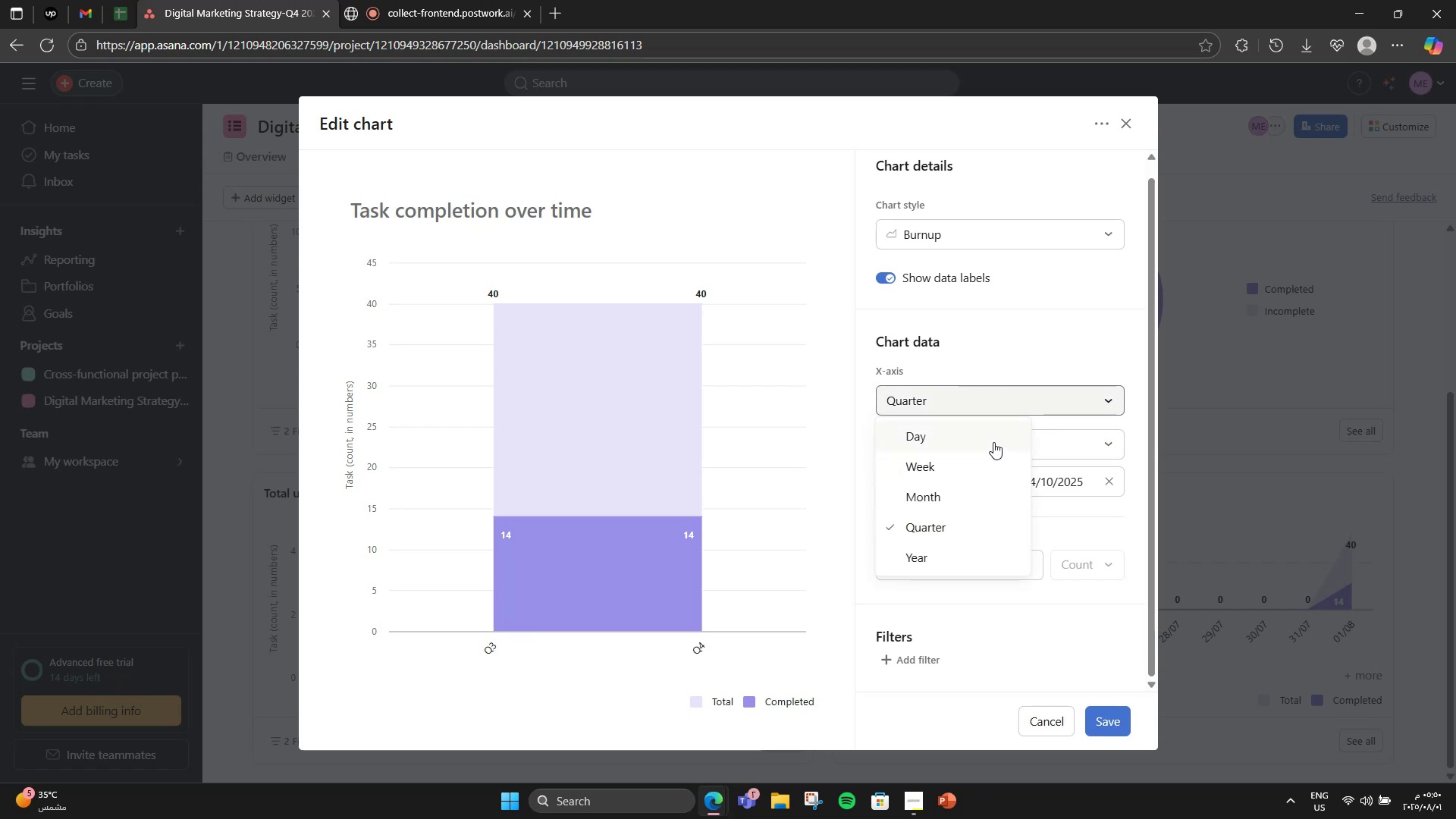 
left_click([993, 441])
 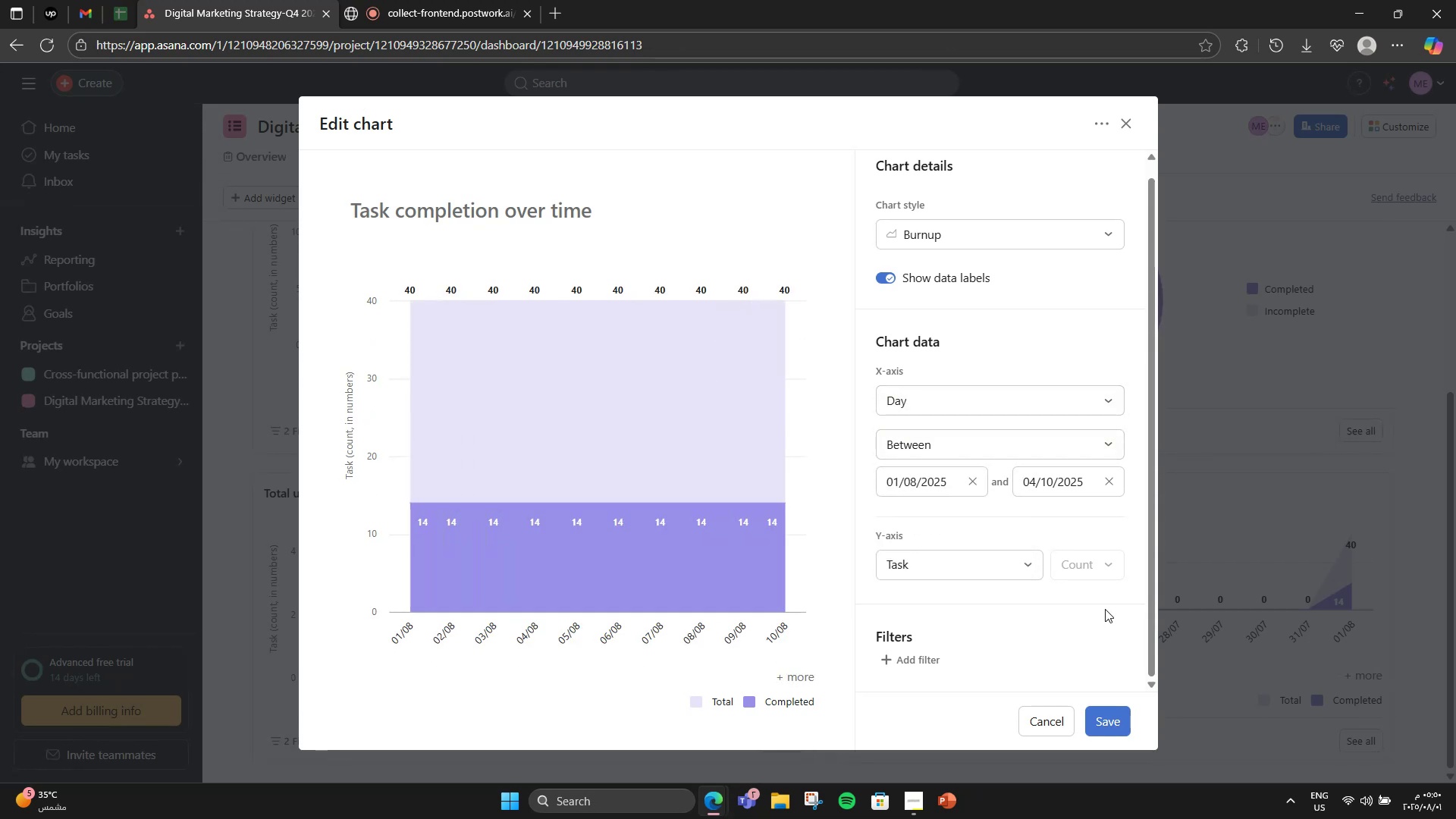 
scroll: coordinate [1016, 585], scroll_direction: down, amount: 4.0
 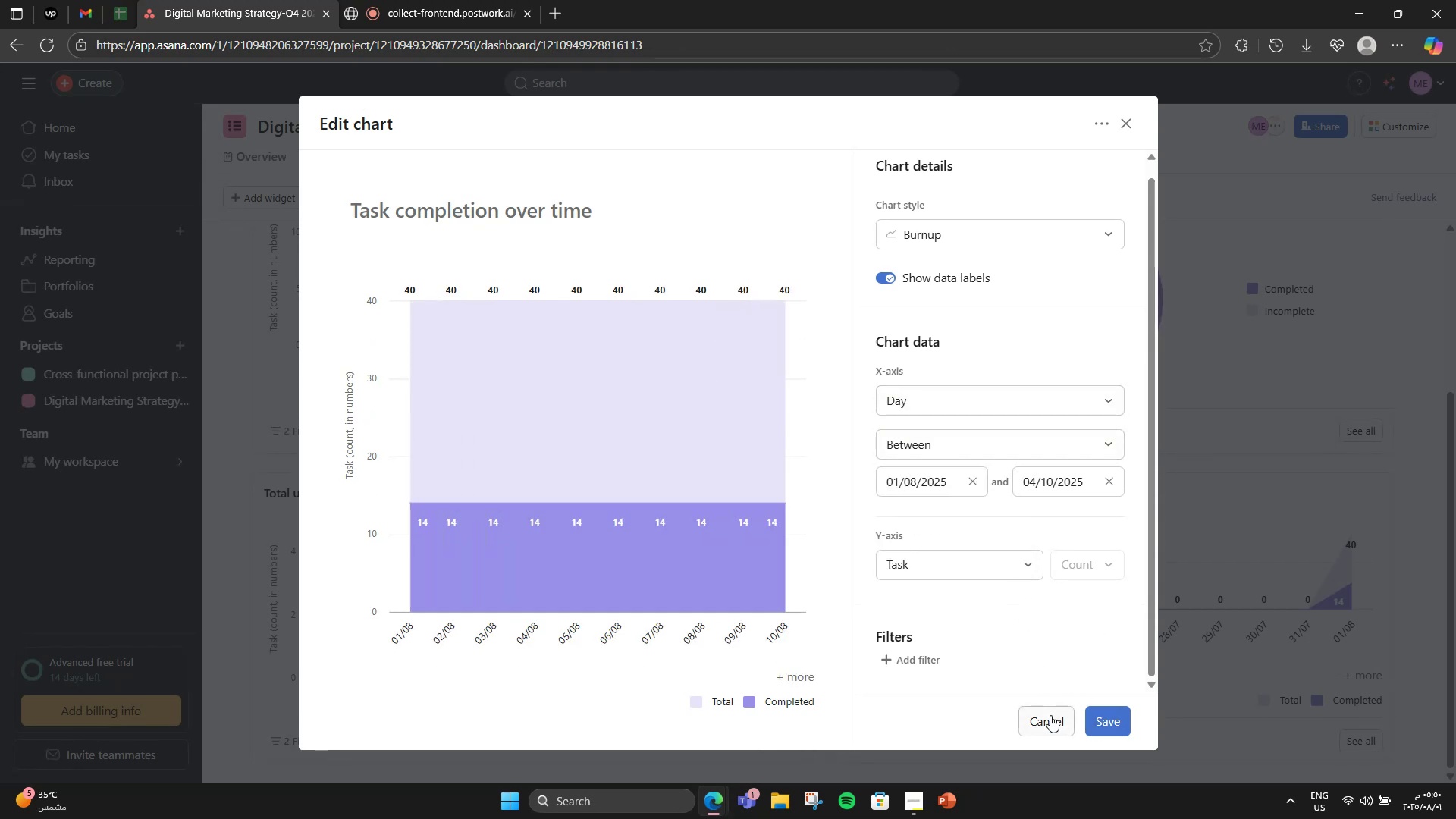 
left_click([1050, 715])
 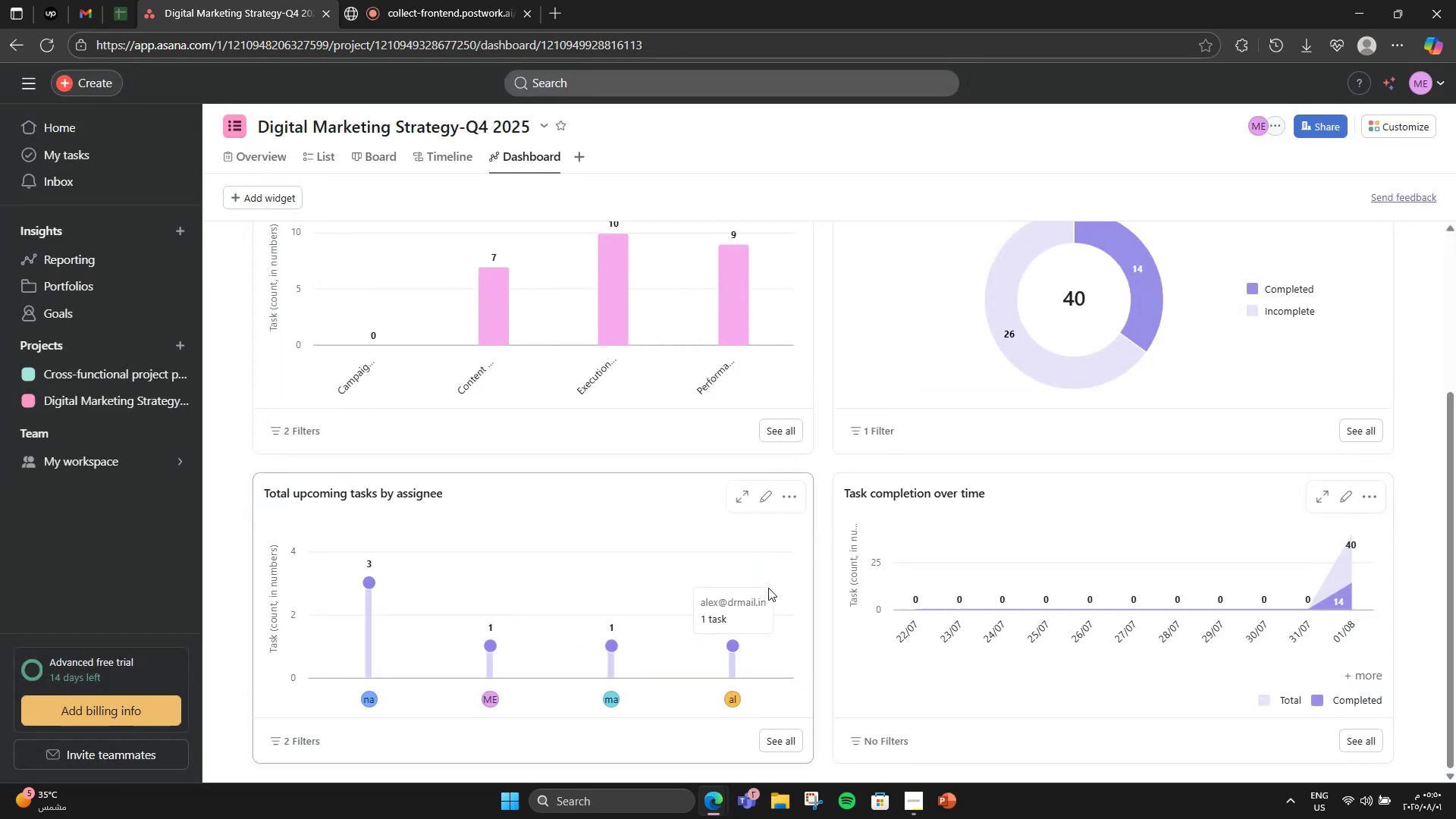 
scroll: coordinate [1094, 634], scroll_direction: none, amount: 0.0
 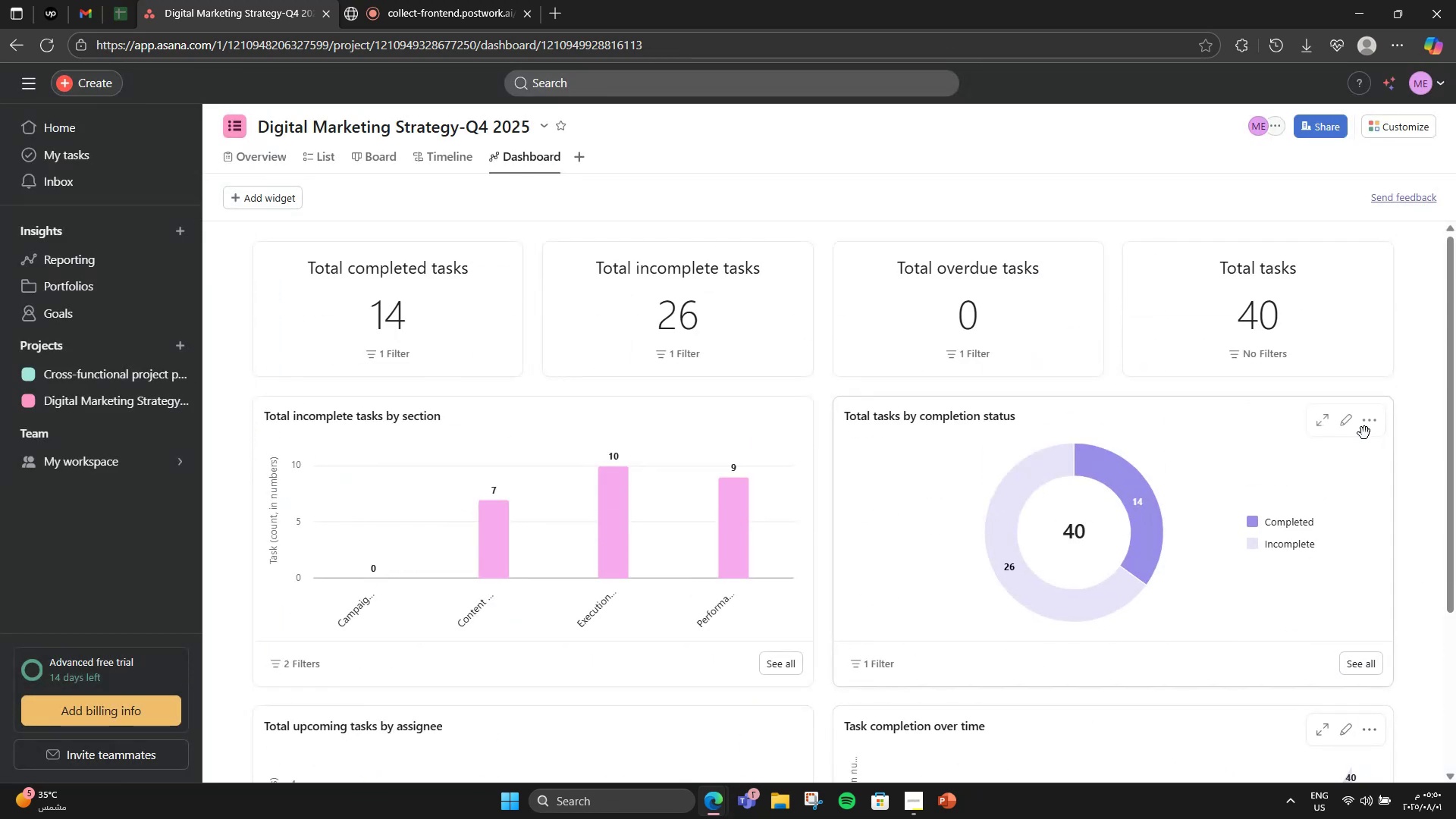 
left_click([1372, 421])
 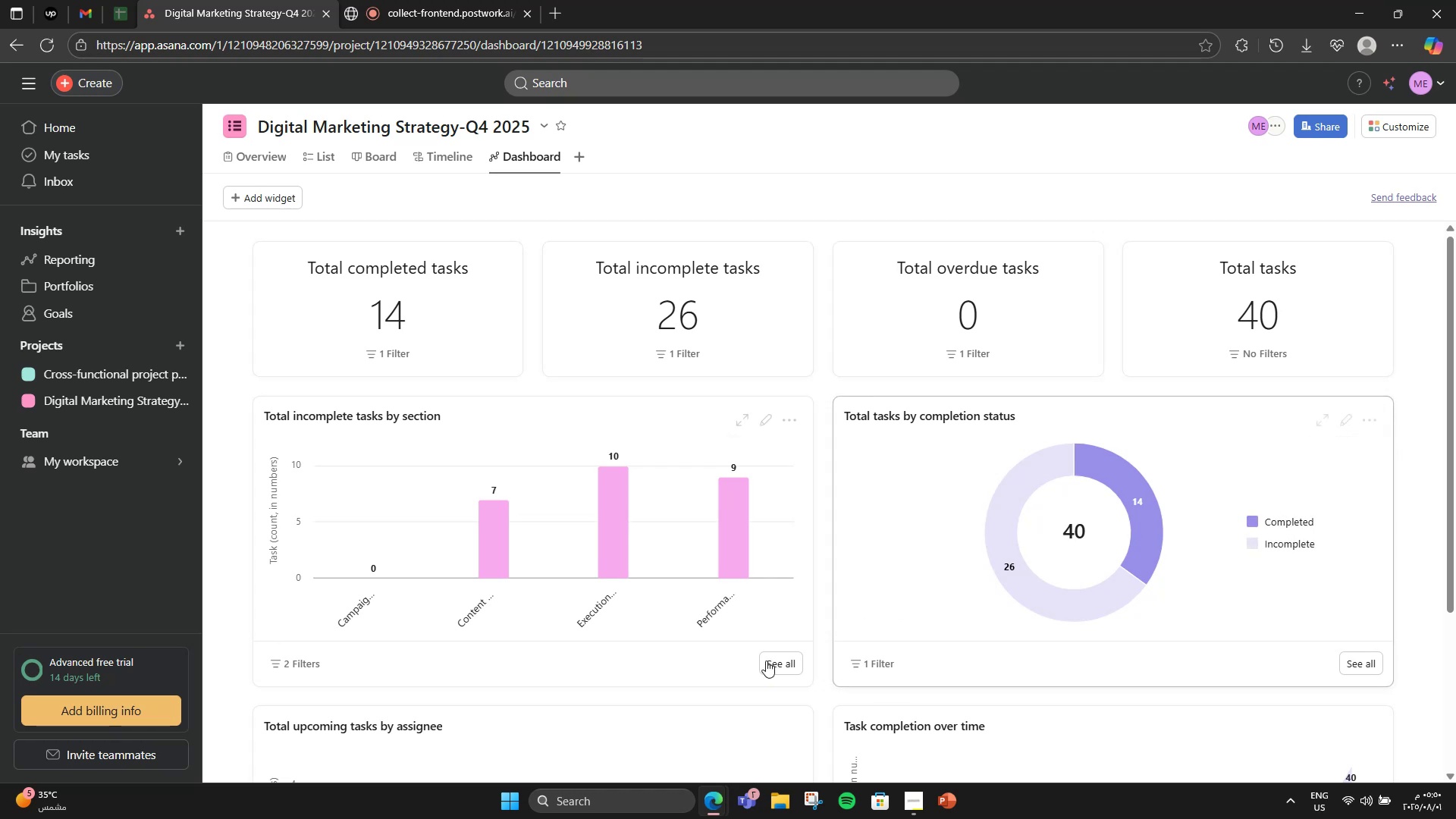 
left_click([765, 420])
 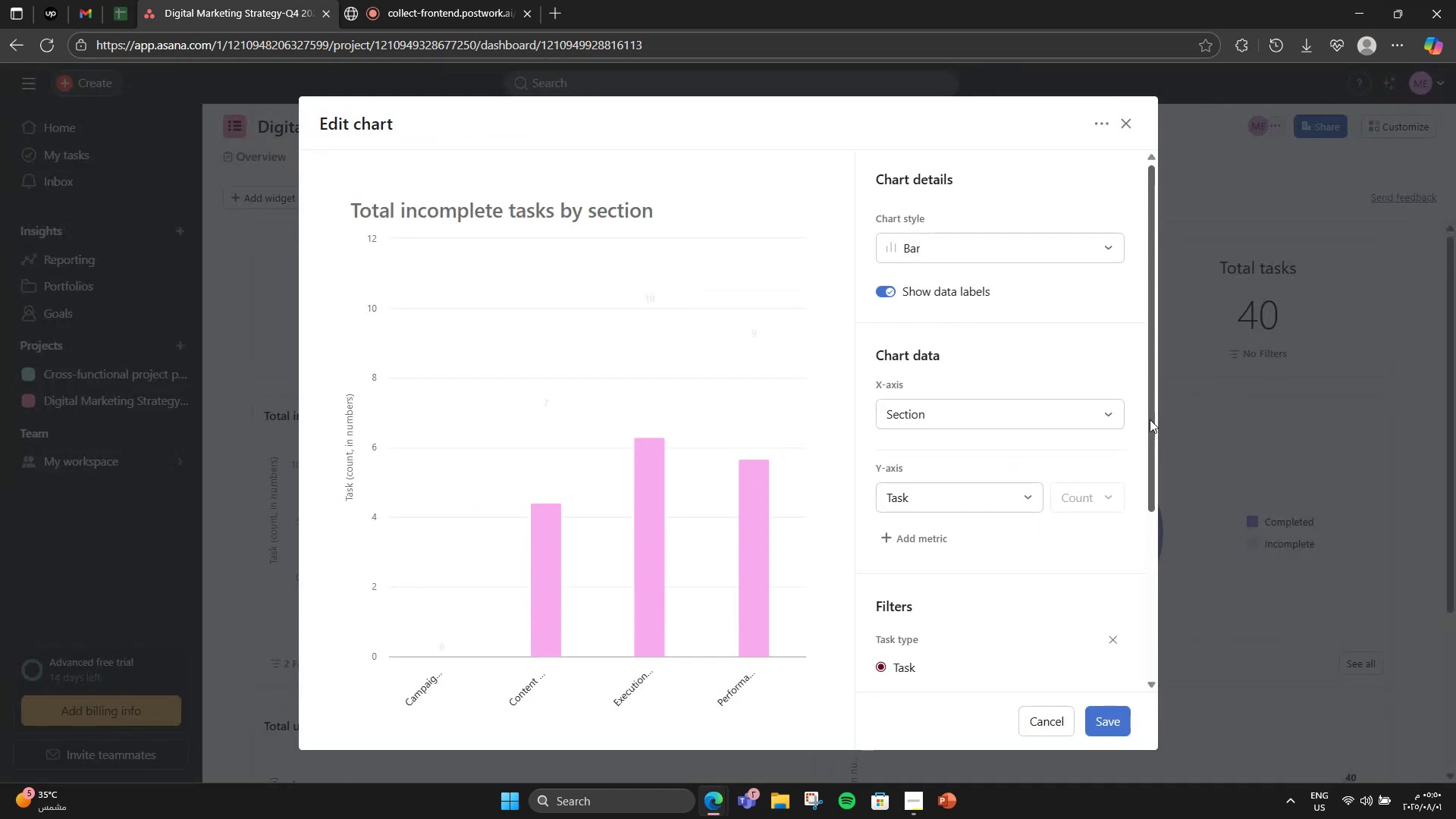 
scroll: coordinate [1090, 438], scroll_direction: down, amount: 9.0
 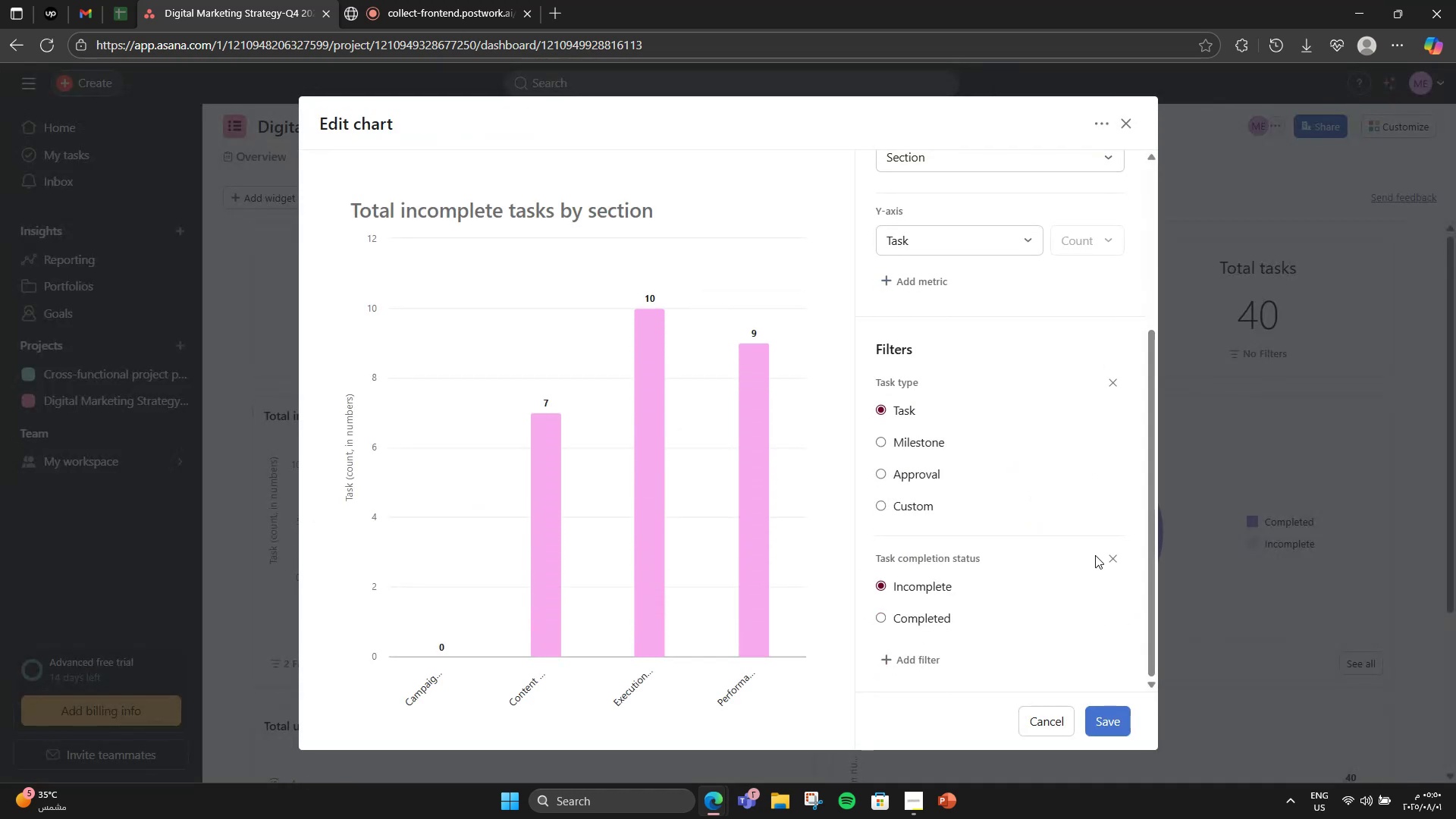 
scroll: coordinate [1108, 571], scroll_direction: up, amount: 3.0
 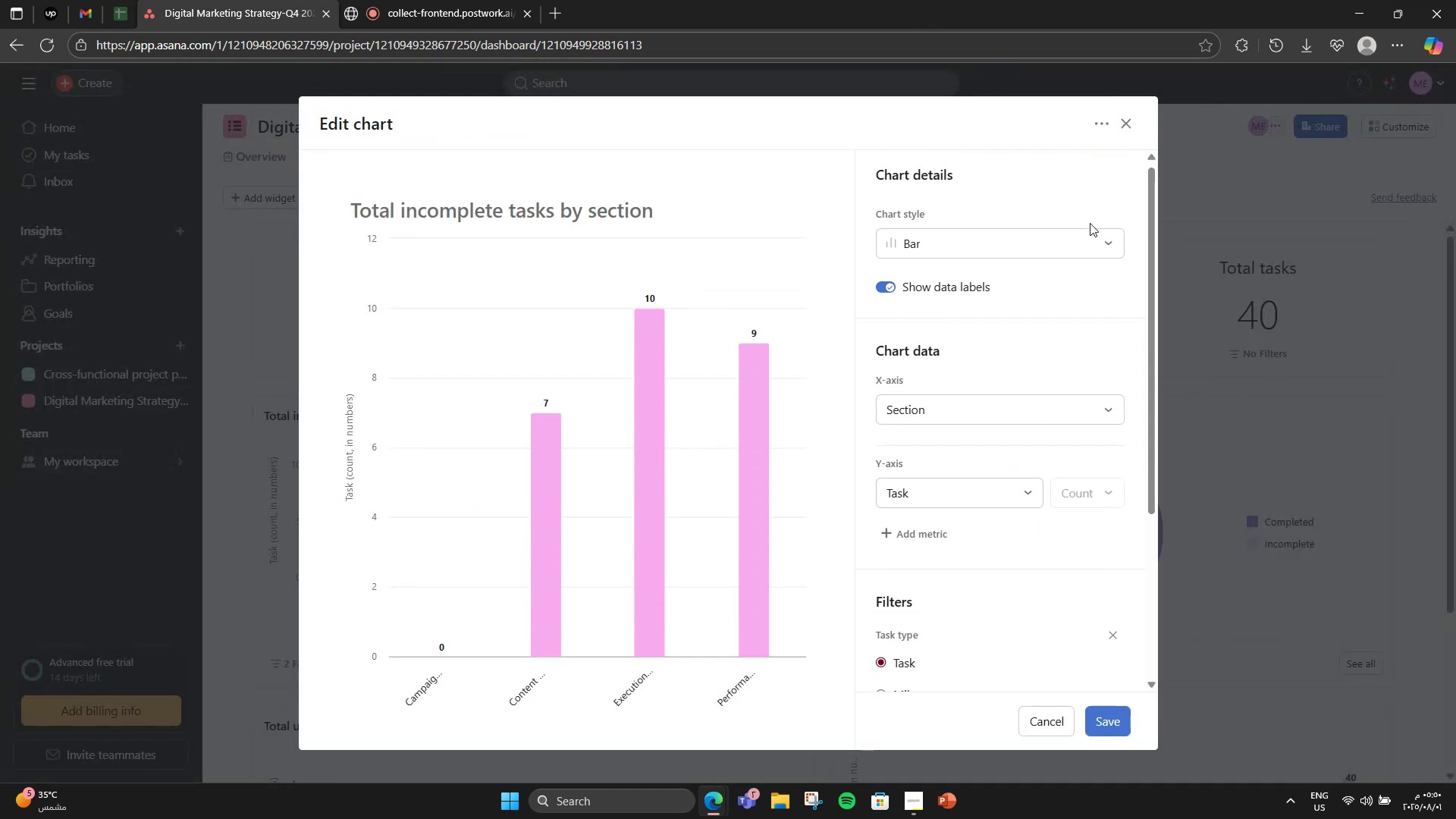 
left_click([1088, 229])
 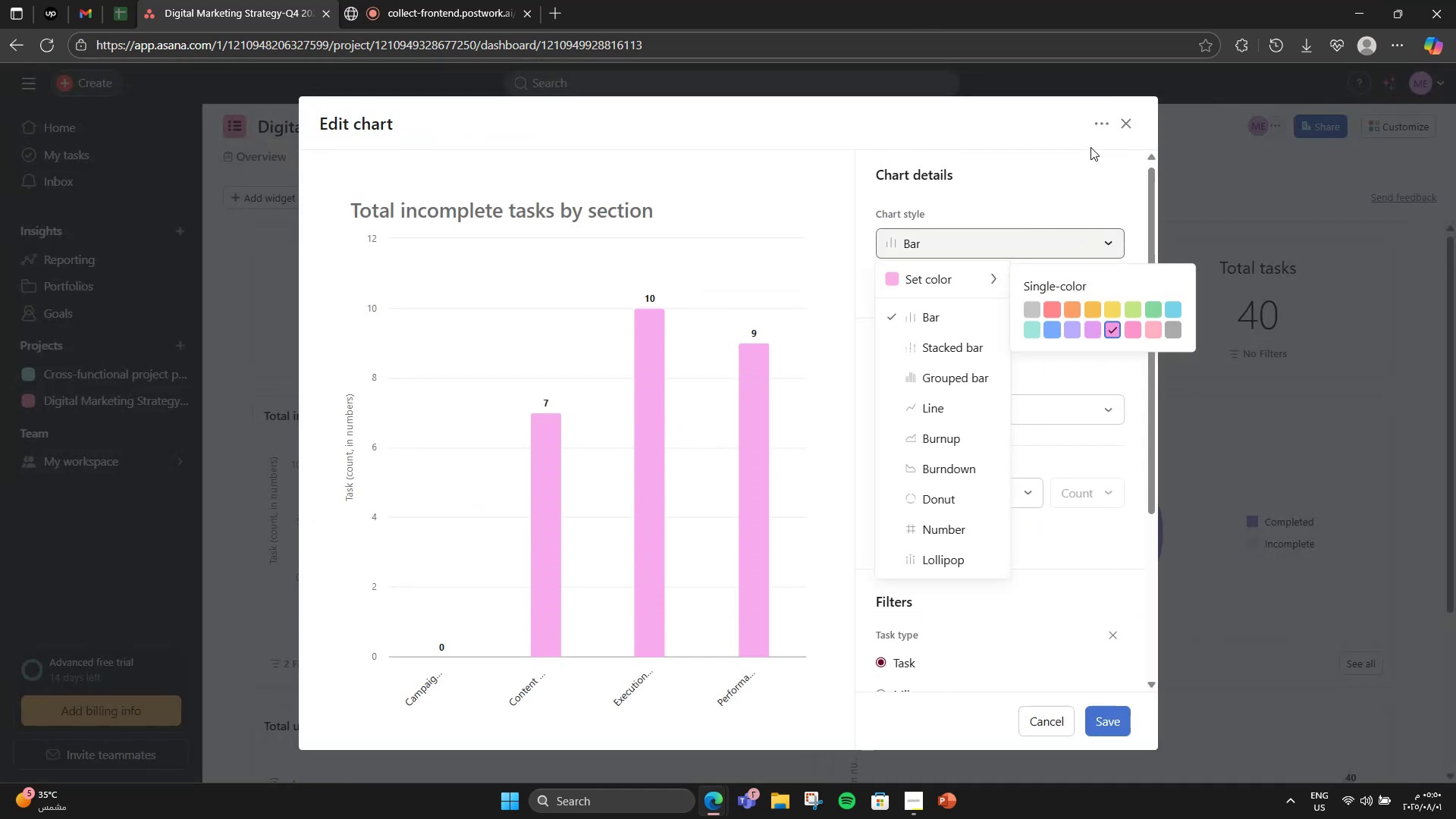 
left_click([1125, 126])
 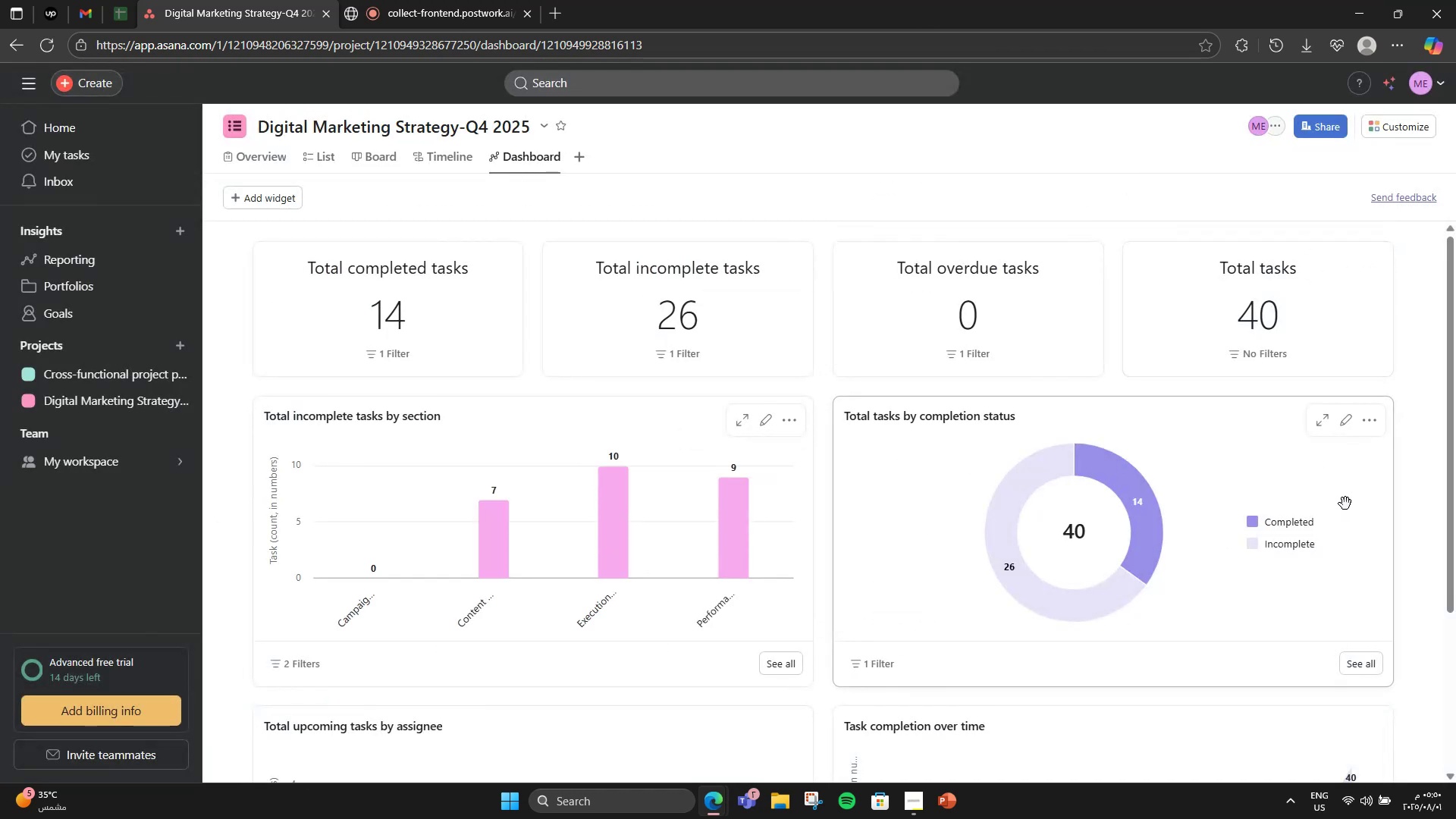 
left_click([1334, 479])
 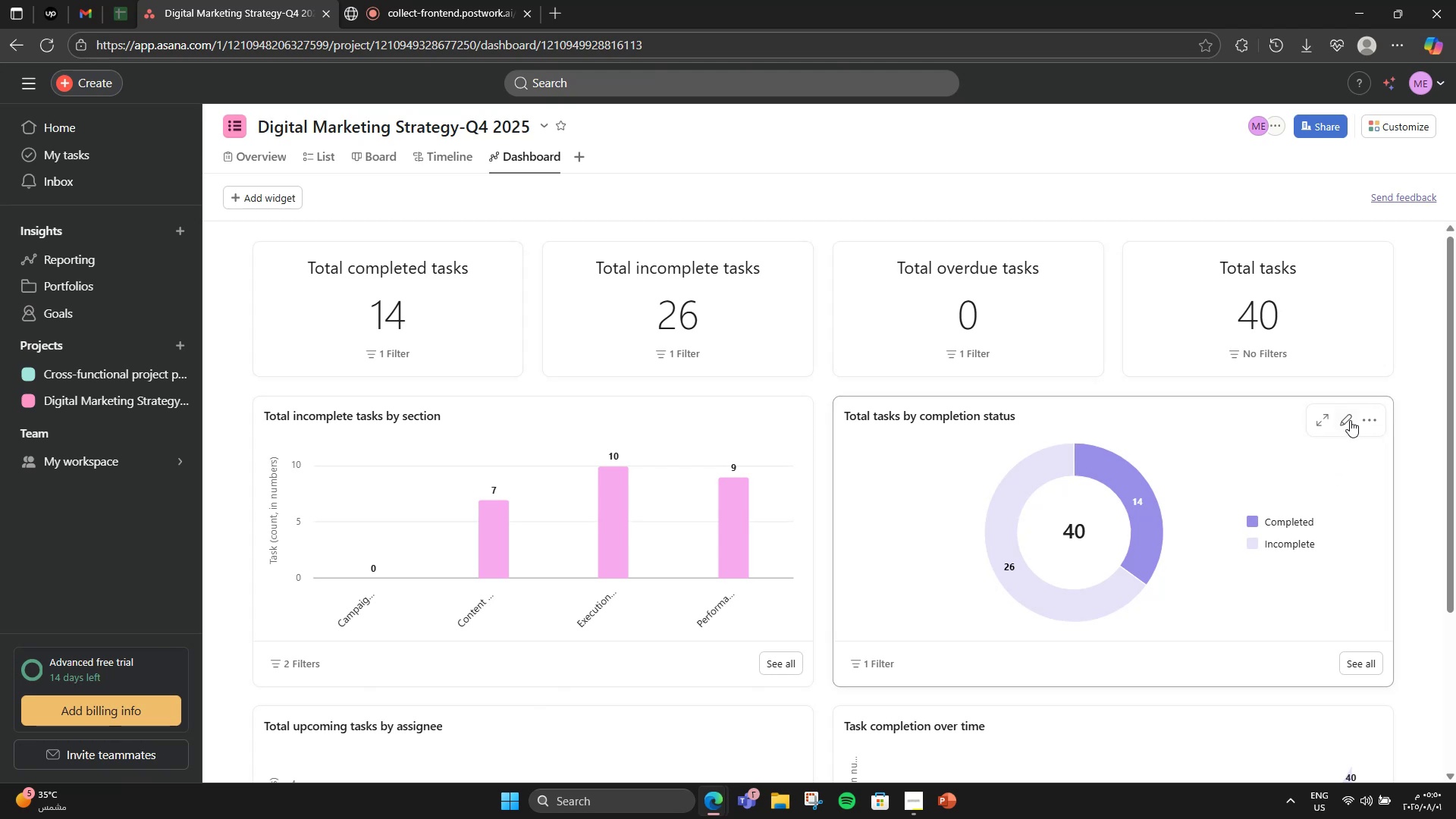 
left_click([1350, 420])
 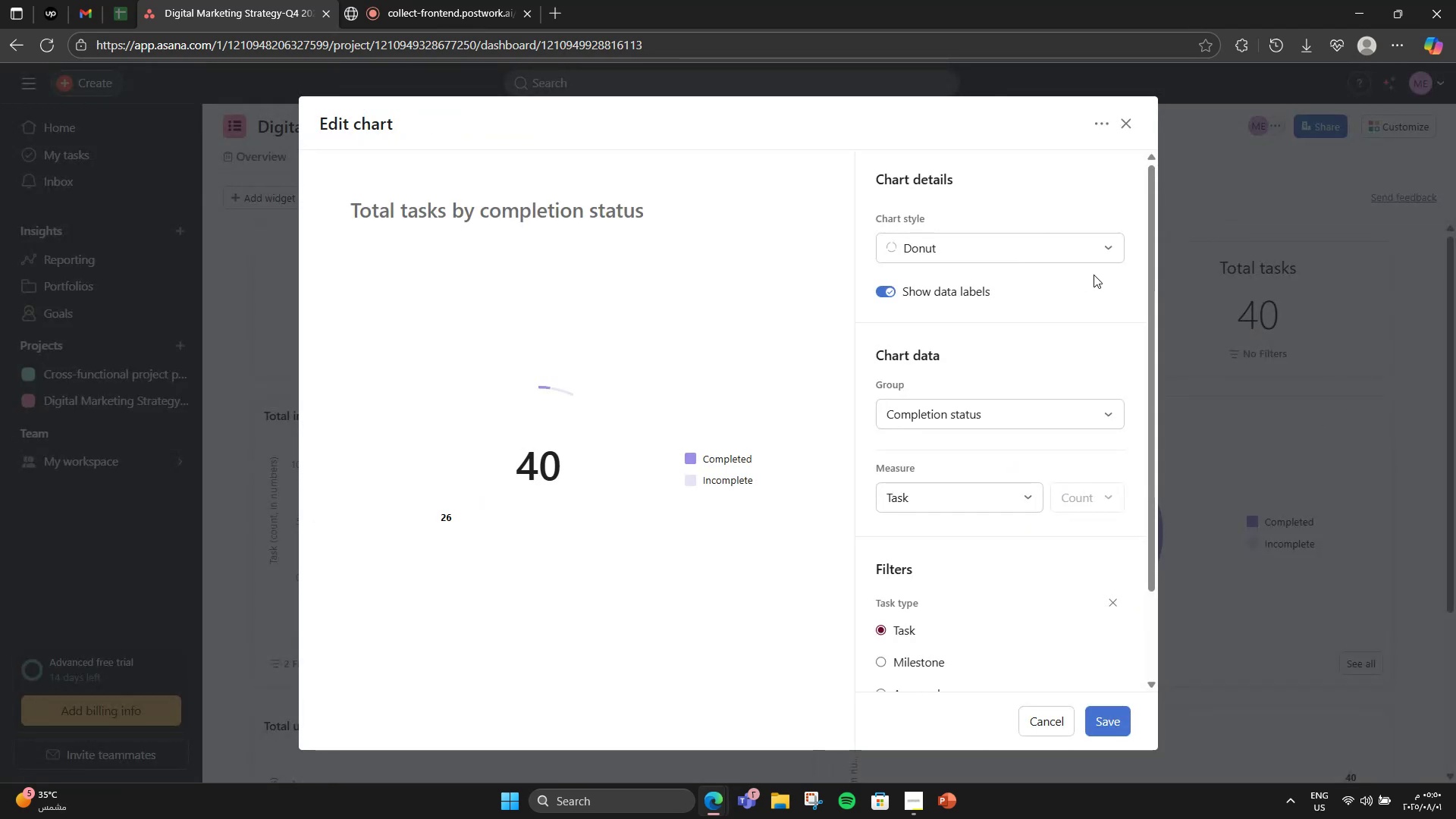 
left_click([1100, 241])
 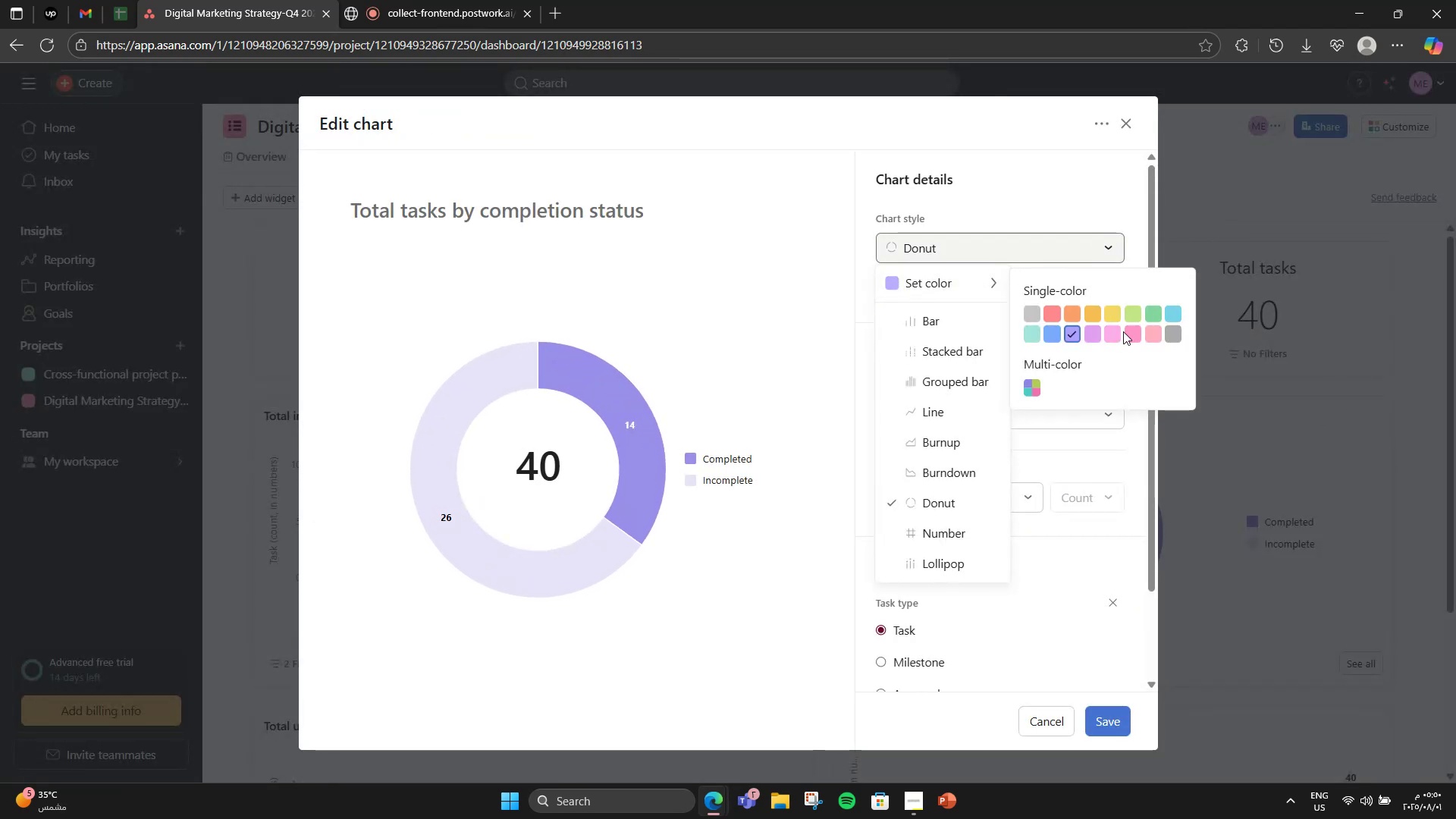 
left_click([1113, 333])
 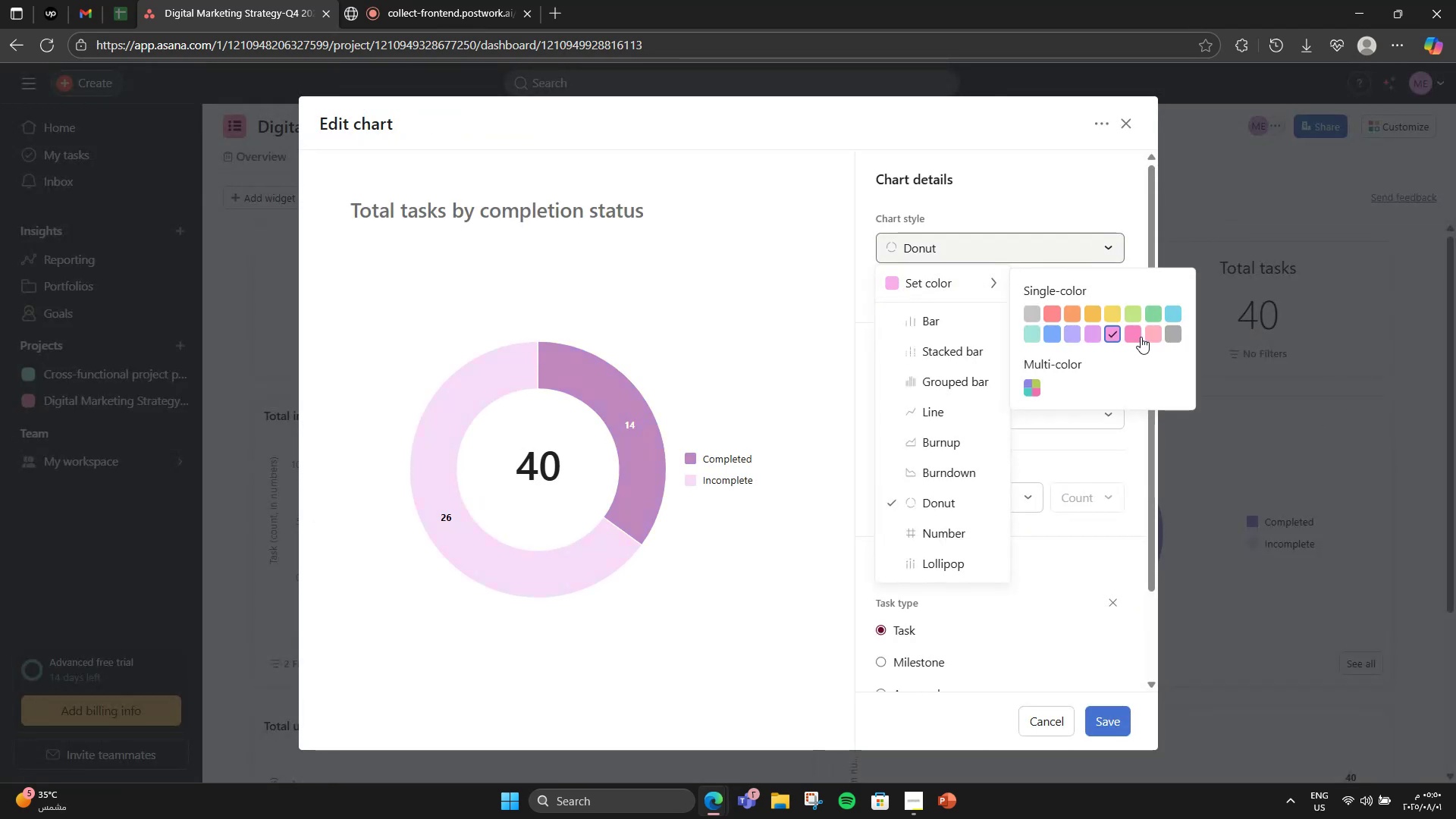 
left_click([1148, 336])
 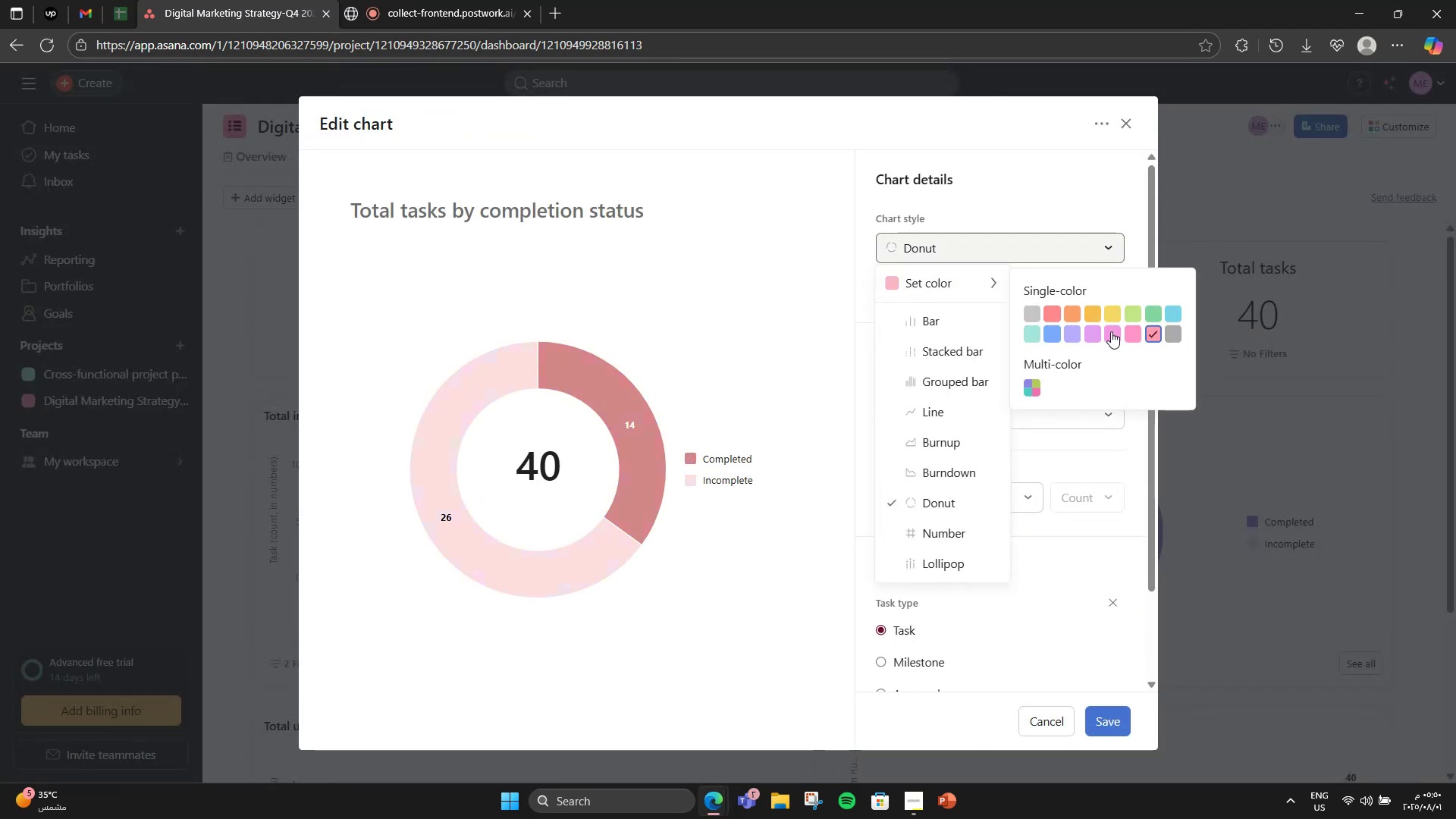 
left_click([1126, 331])
 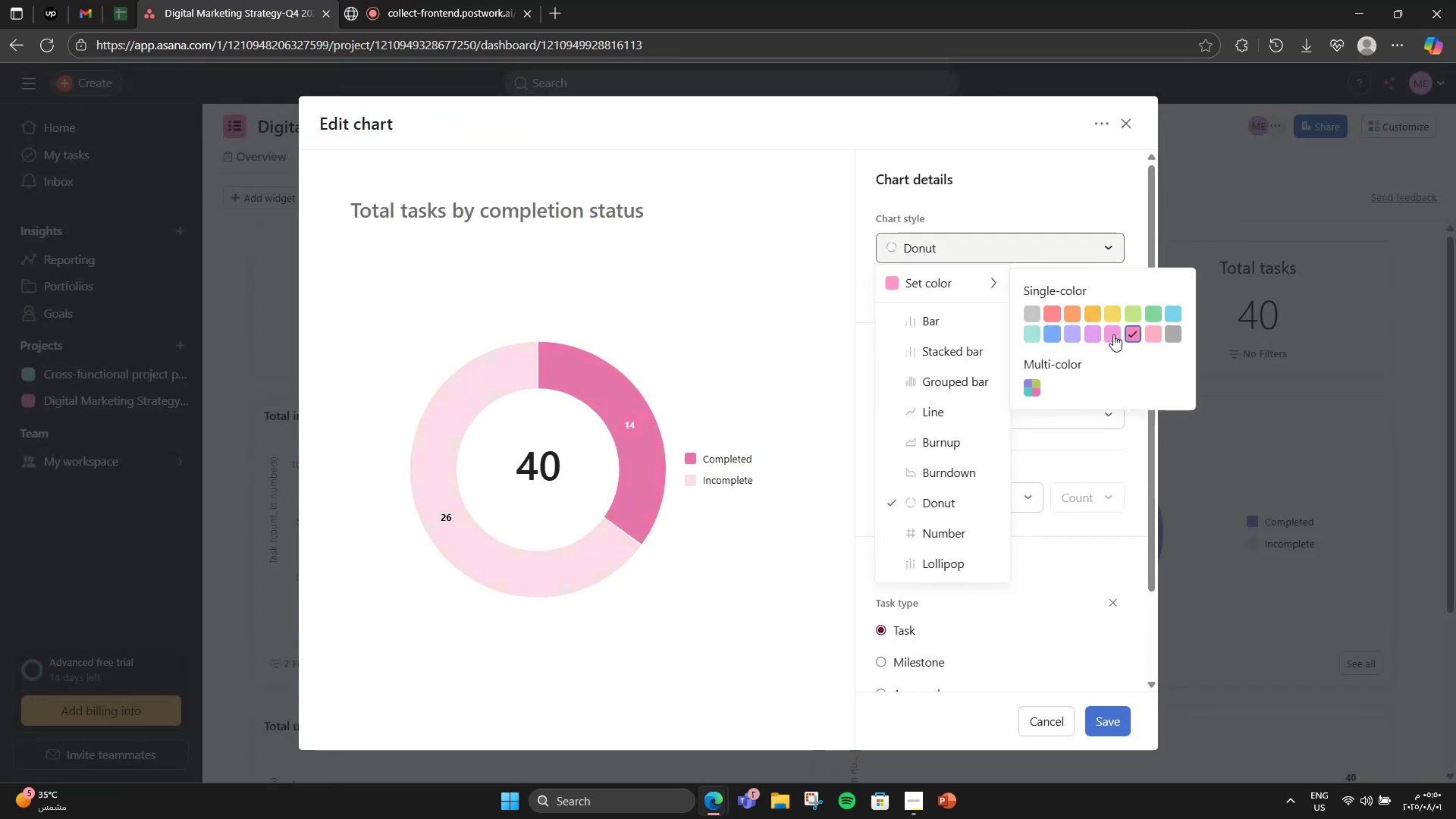 
left_click([1113, 334])
 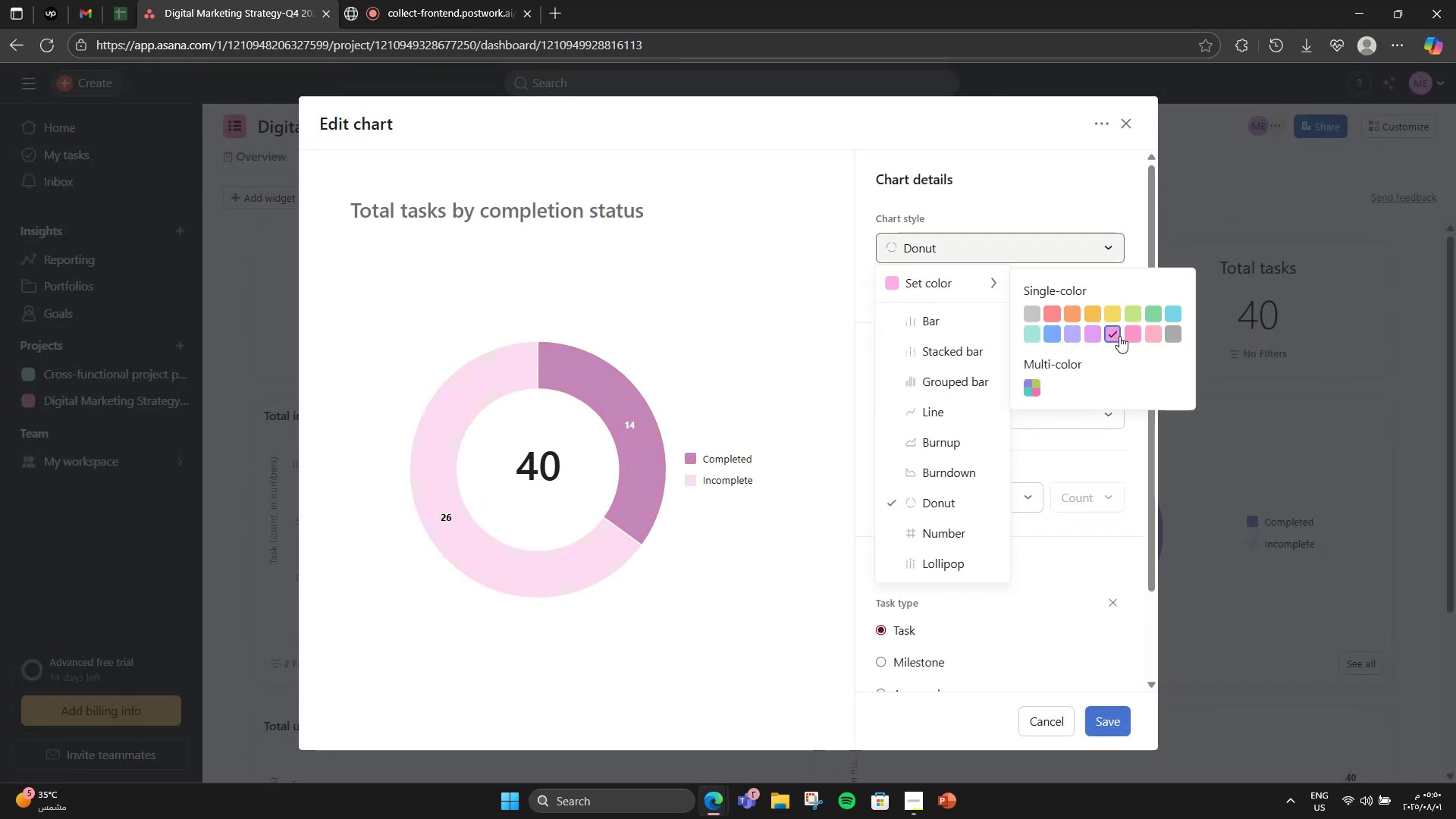 
left_click([1131, 337])
 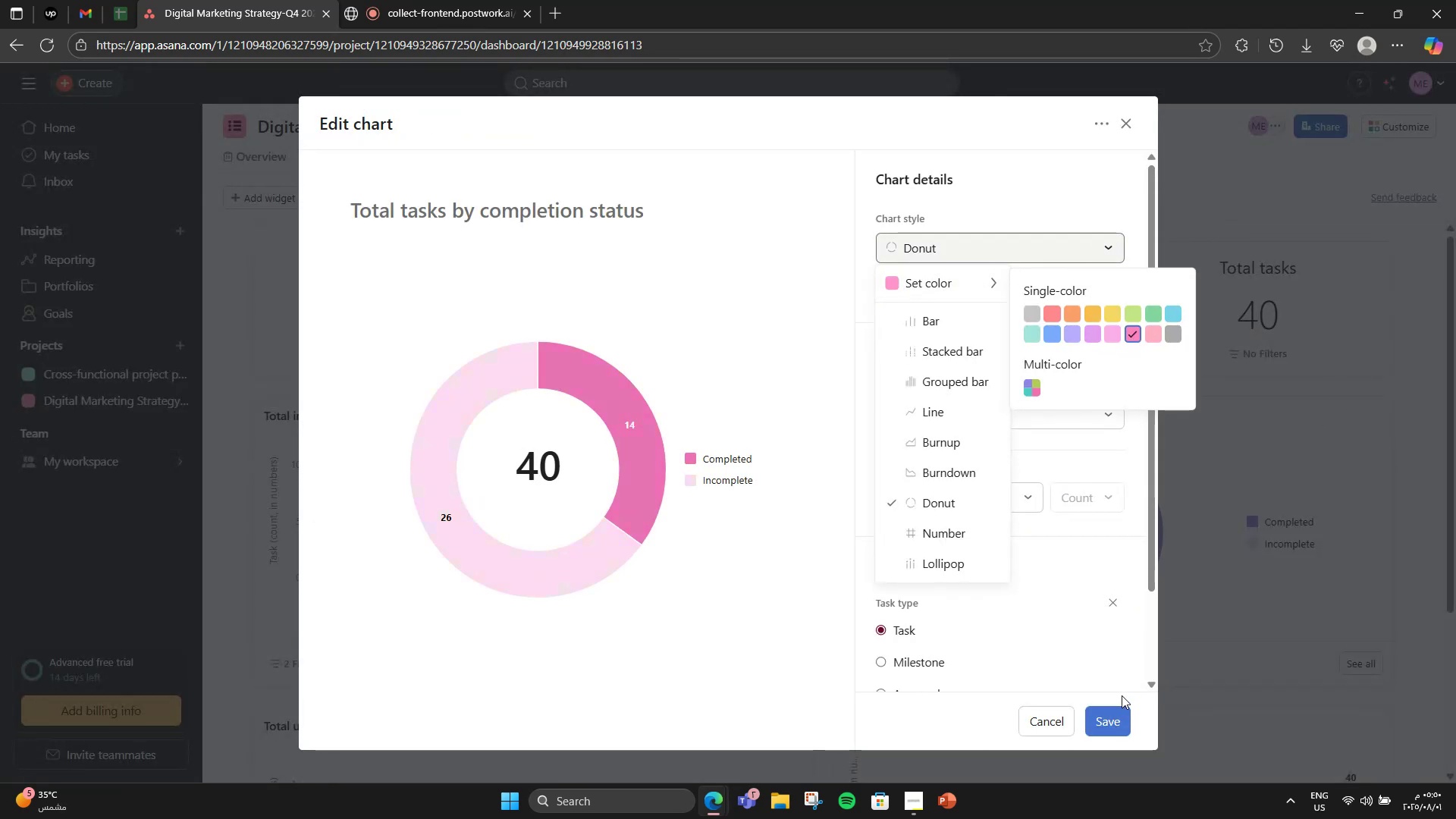 
left_click([1111, 712])
 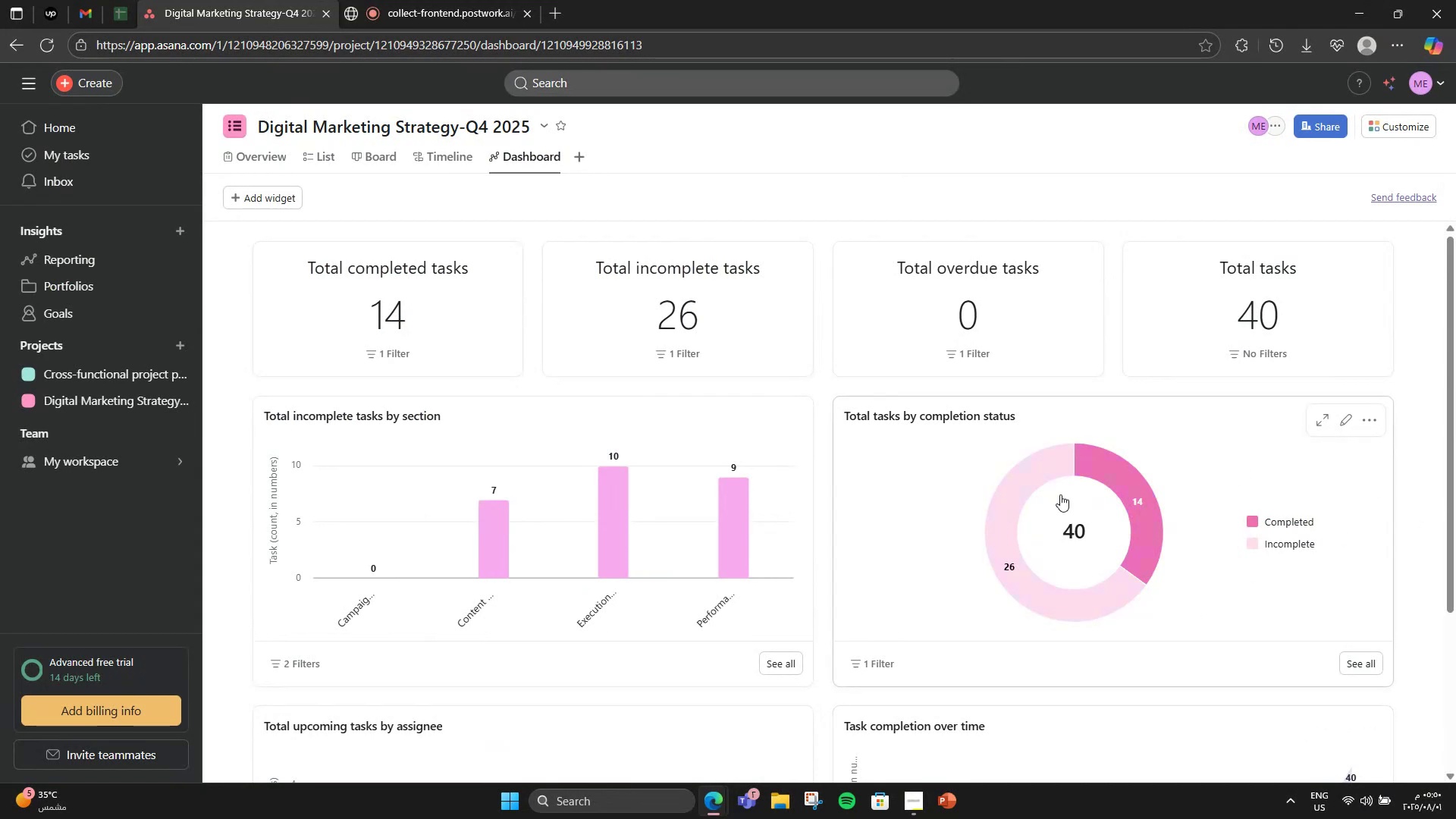 
left_click([783, 504])
 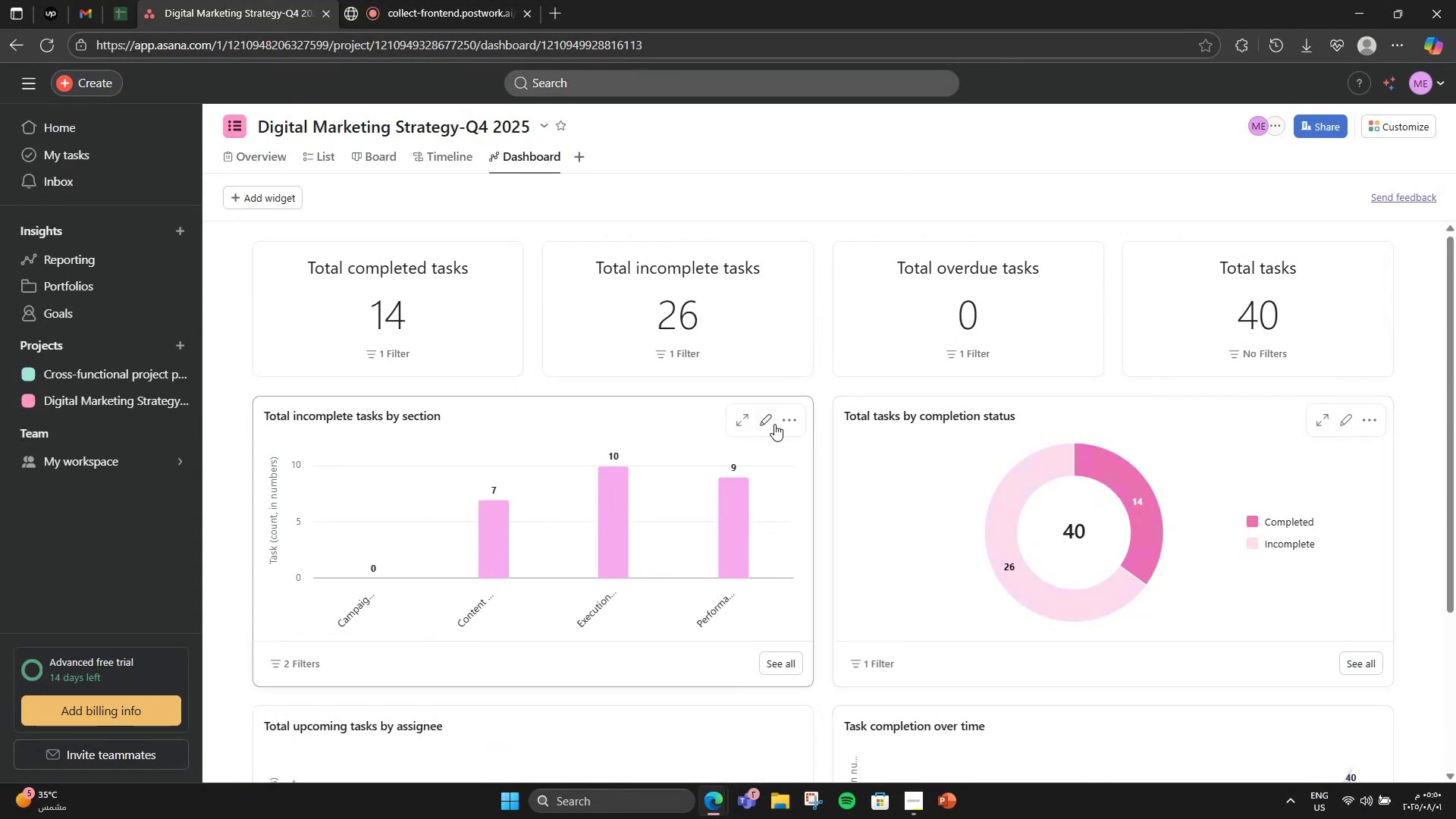 
left_click([769, 419])
 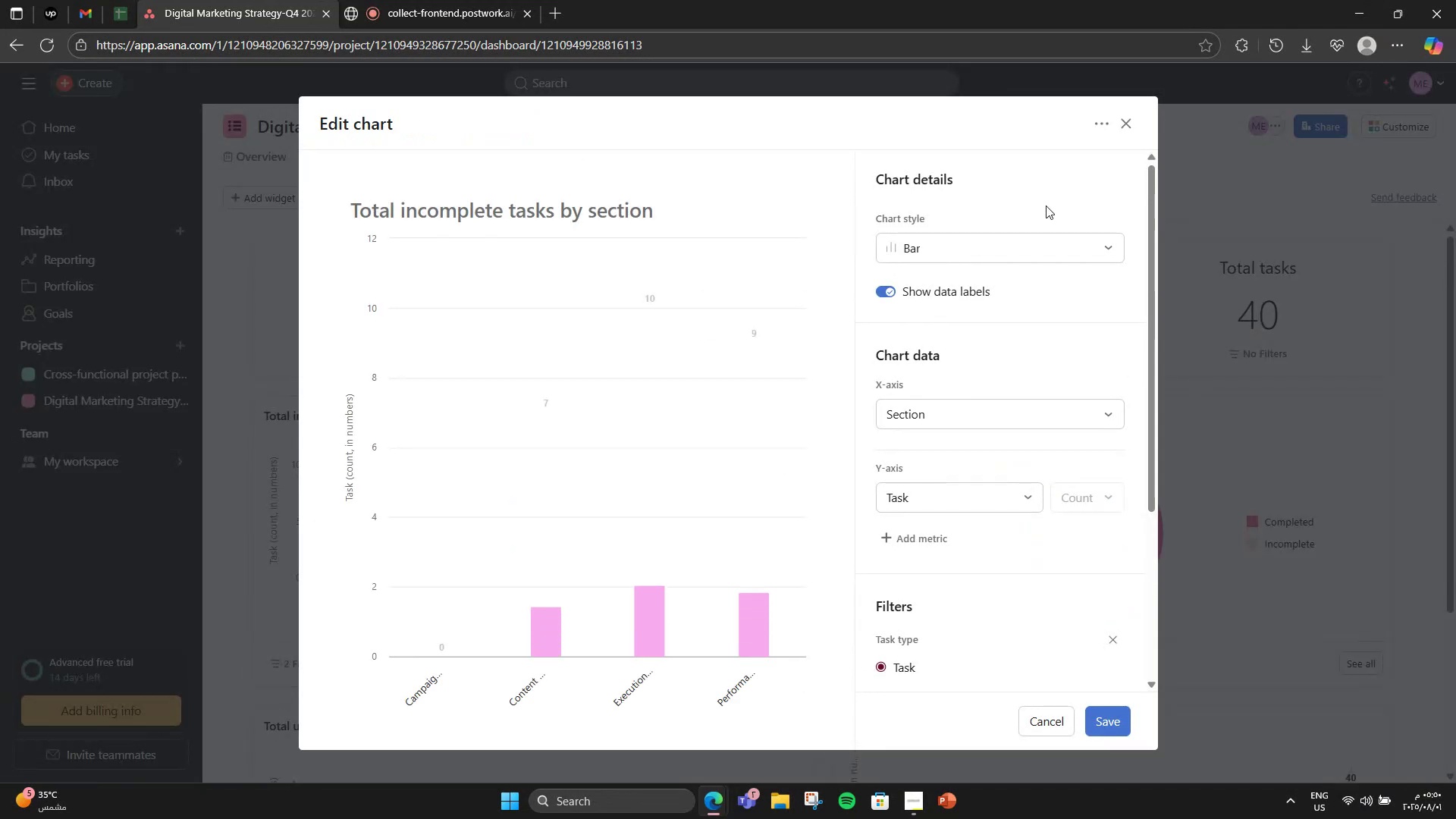 
left_click_drag(start_coordinate=[1015, 278], to_coordinate=[1011, 269])
 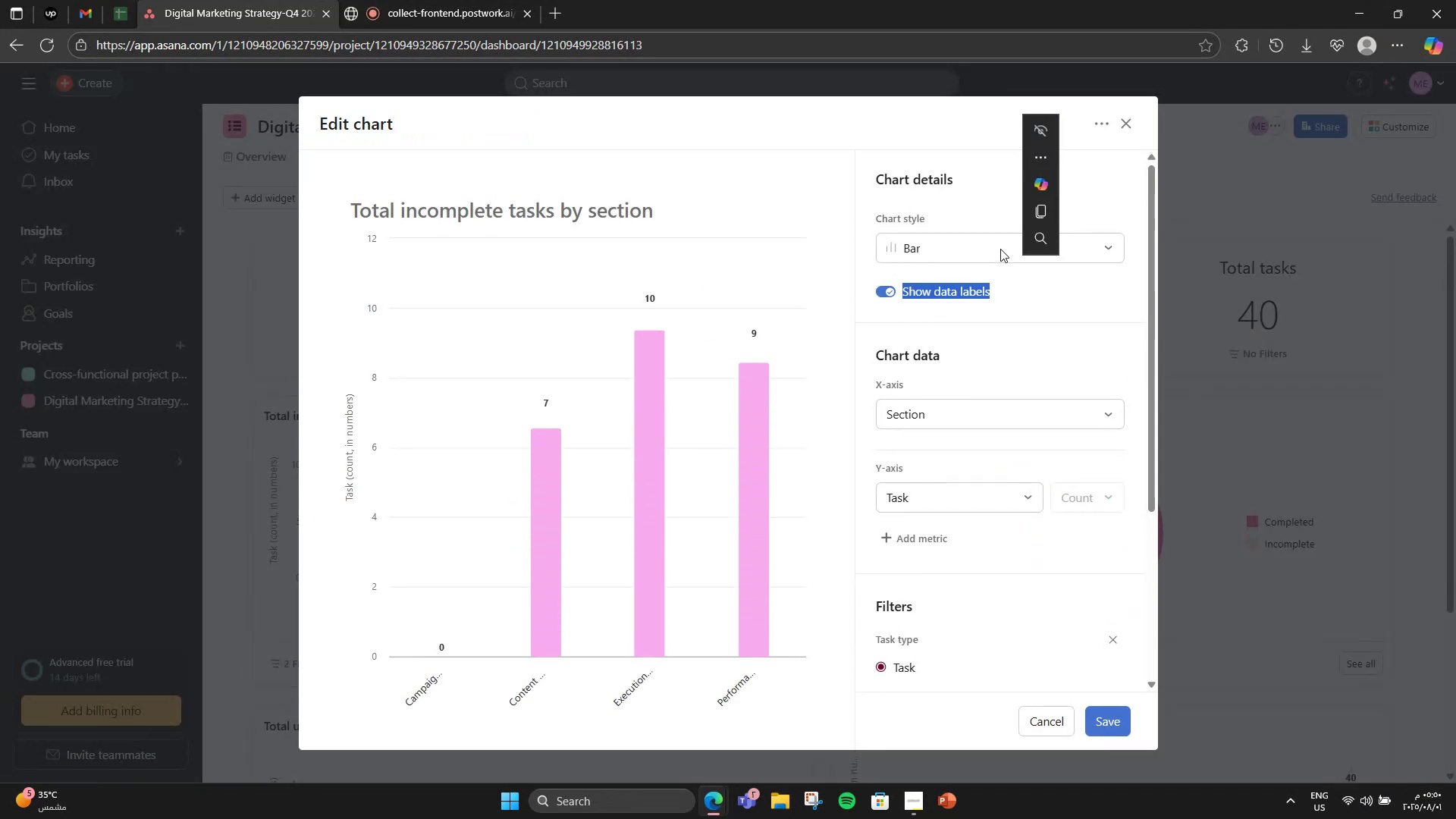 
double_click([1000, 247])
 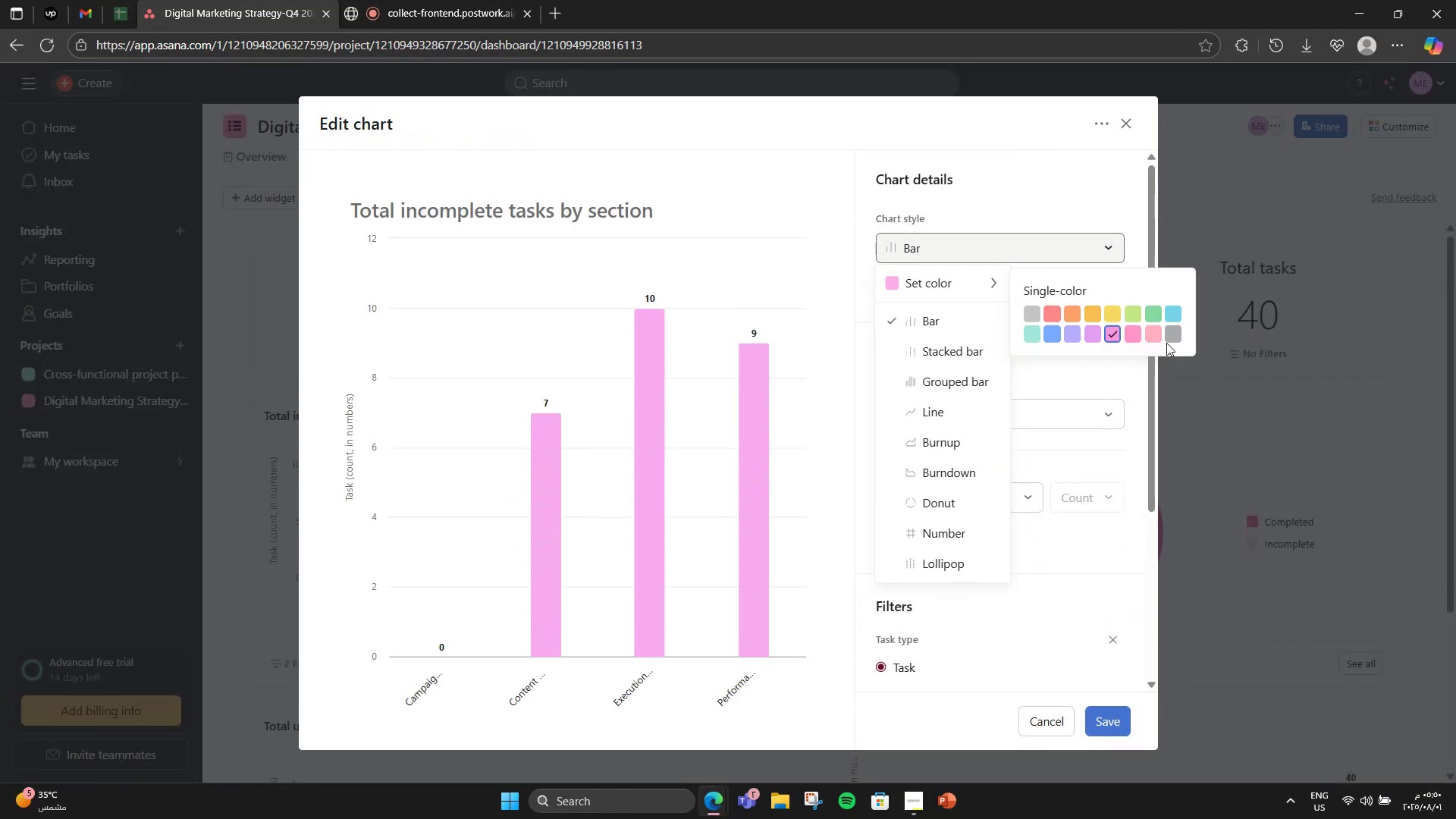 
left_click([1134, 335])
 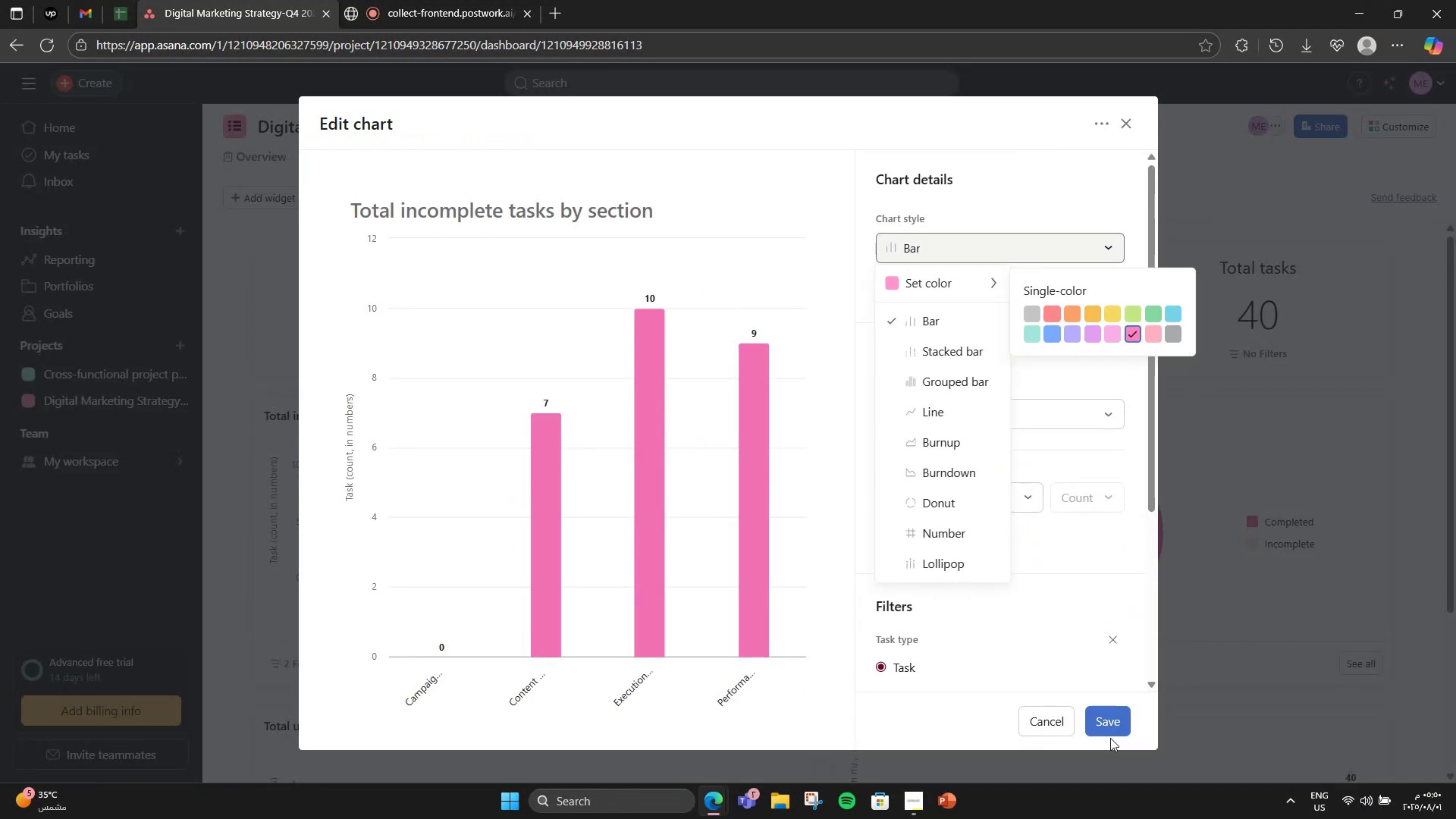 
left_click([1125, 725])
 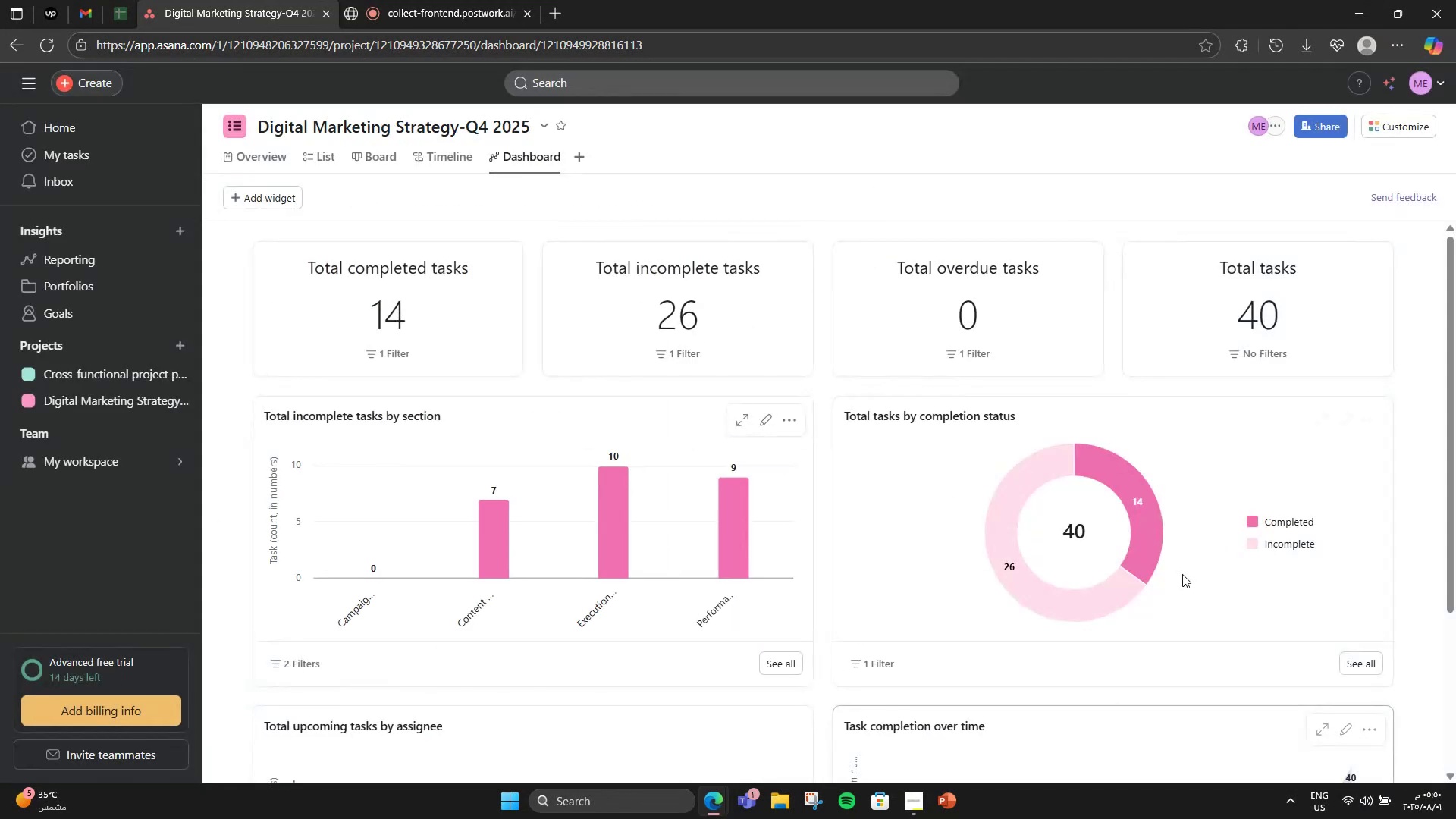 
scroll: coordinate [1214, 488], scroll_direction: down, amount: 4.0
 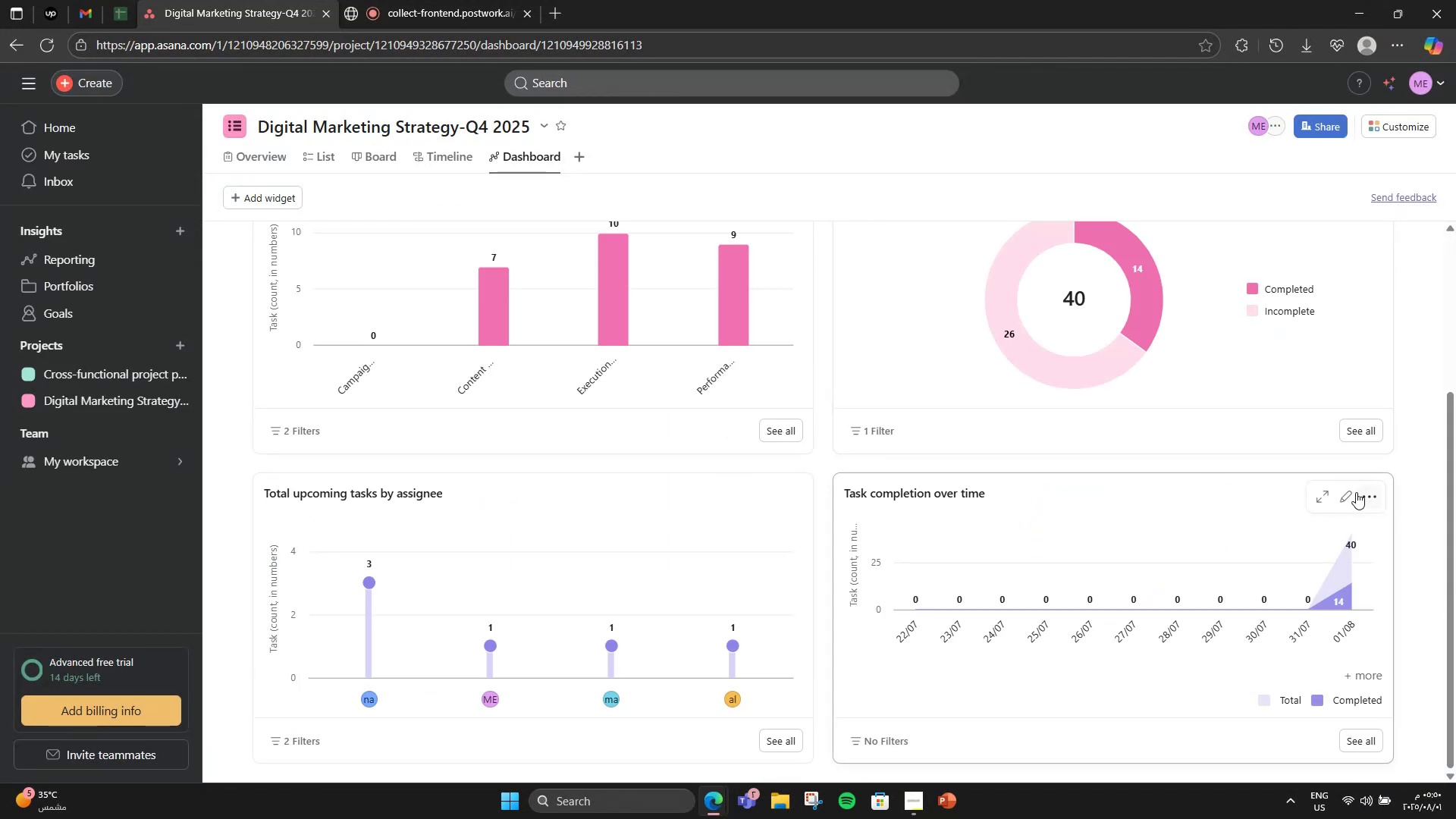 
left_click([1351, 494])
 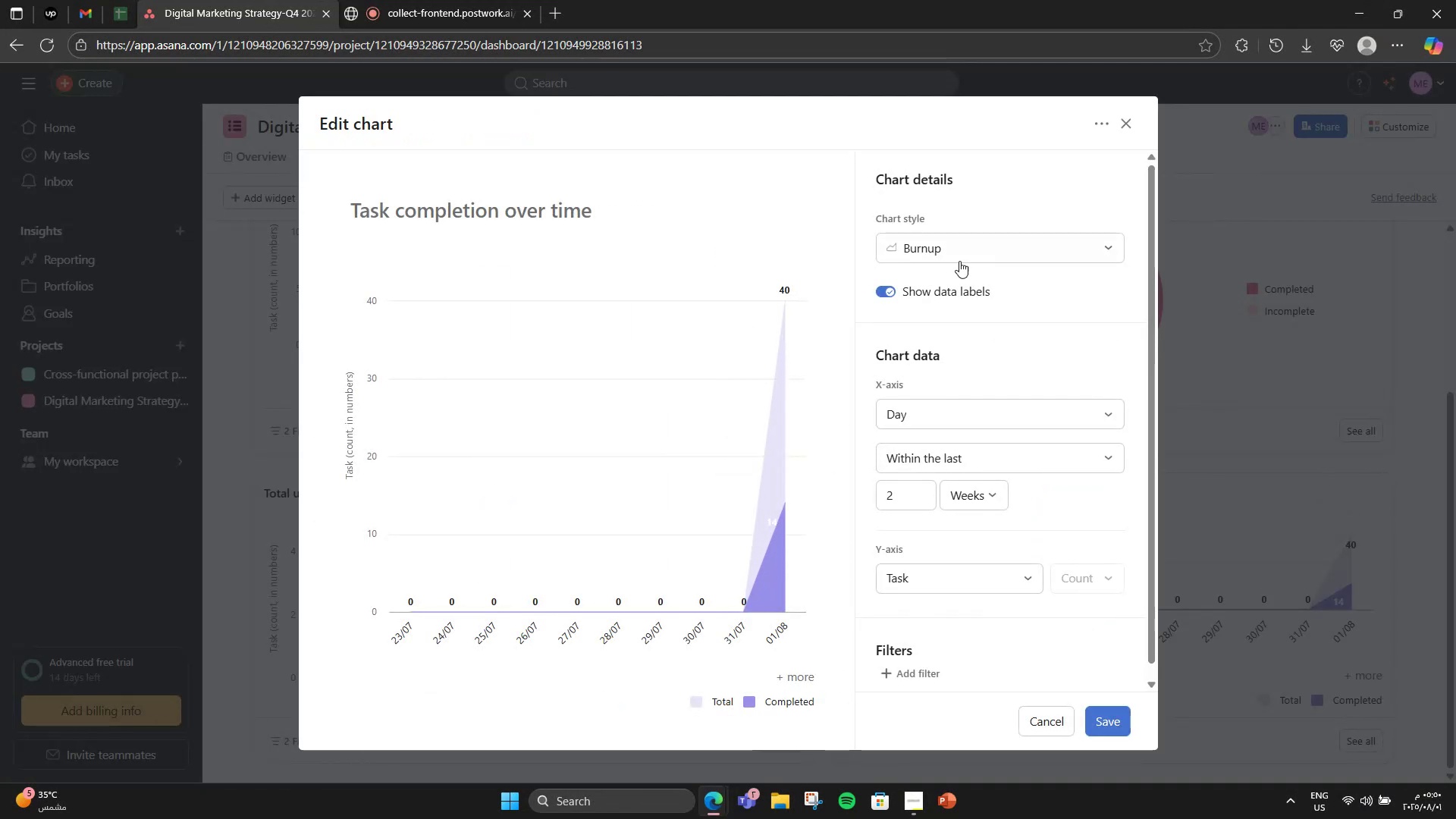 
left_click([958, 259])
 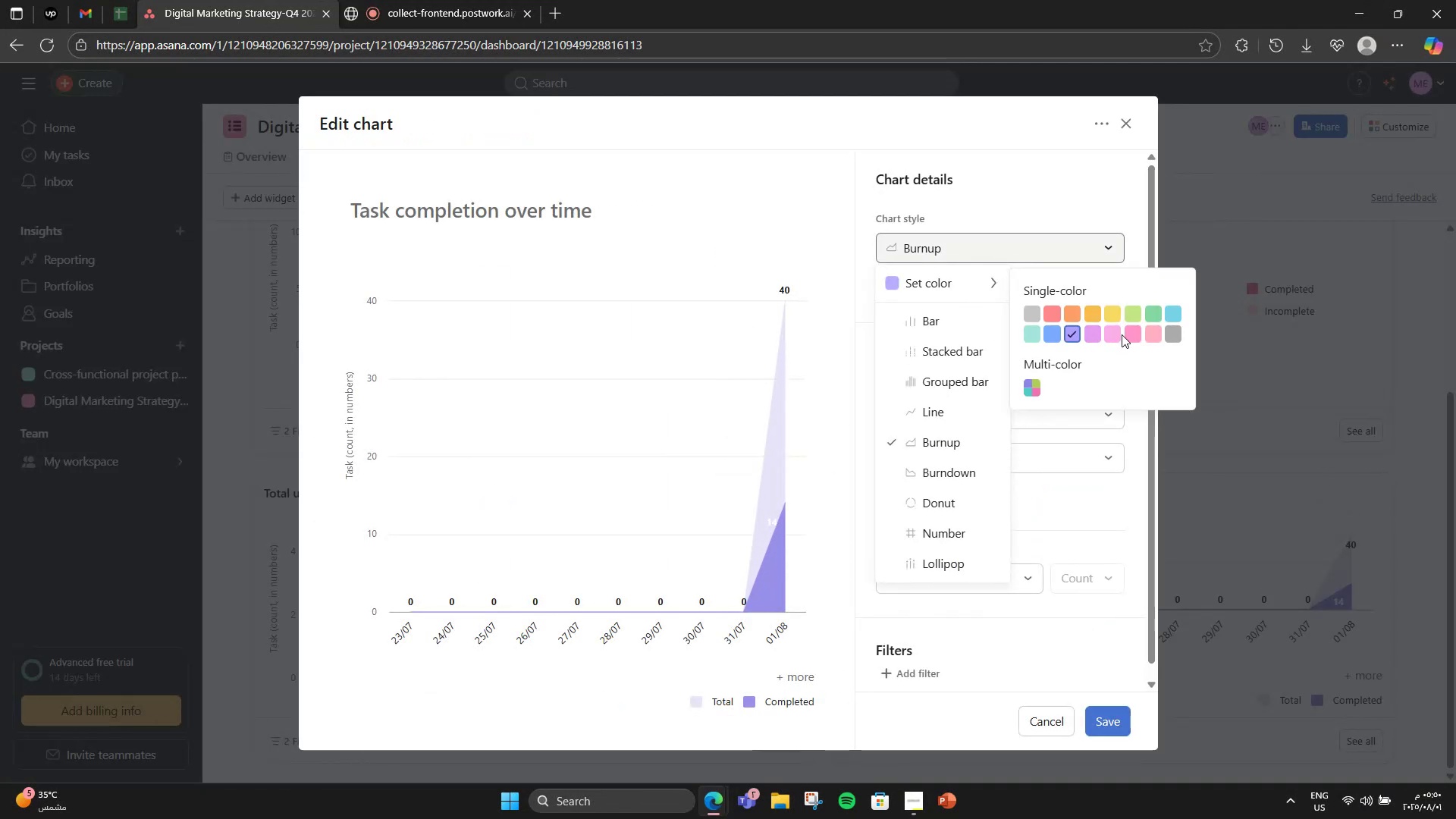 
left_click([1131, 333])
 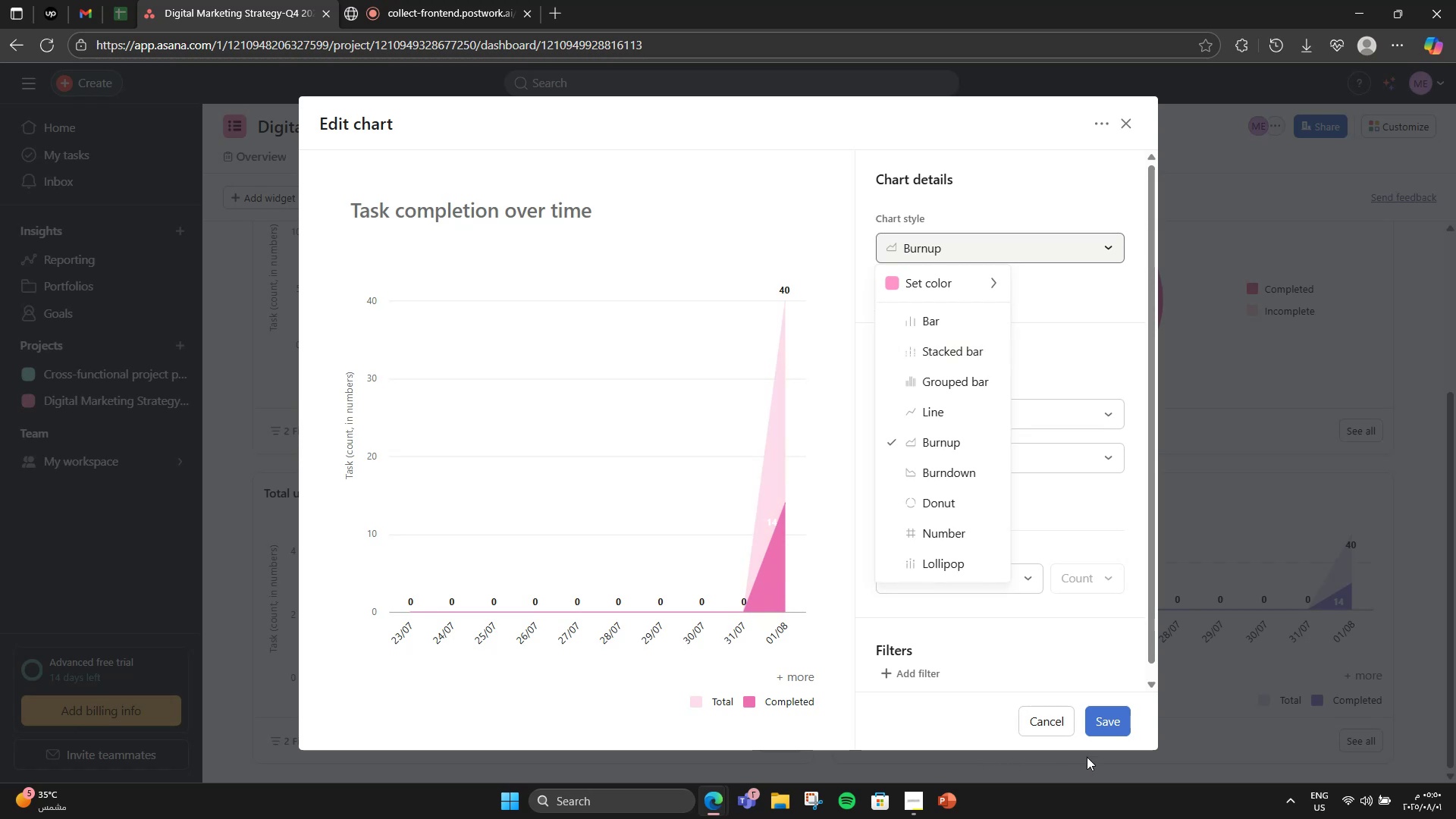 
left_click([1106, 720])
 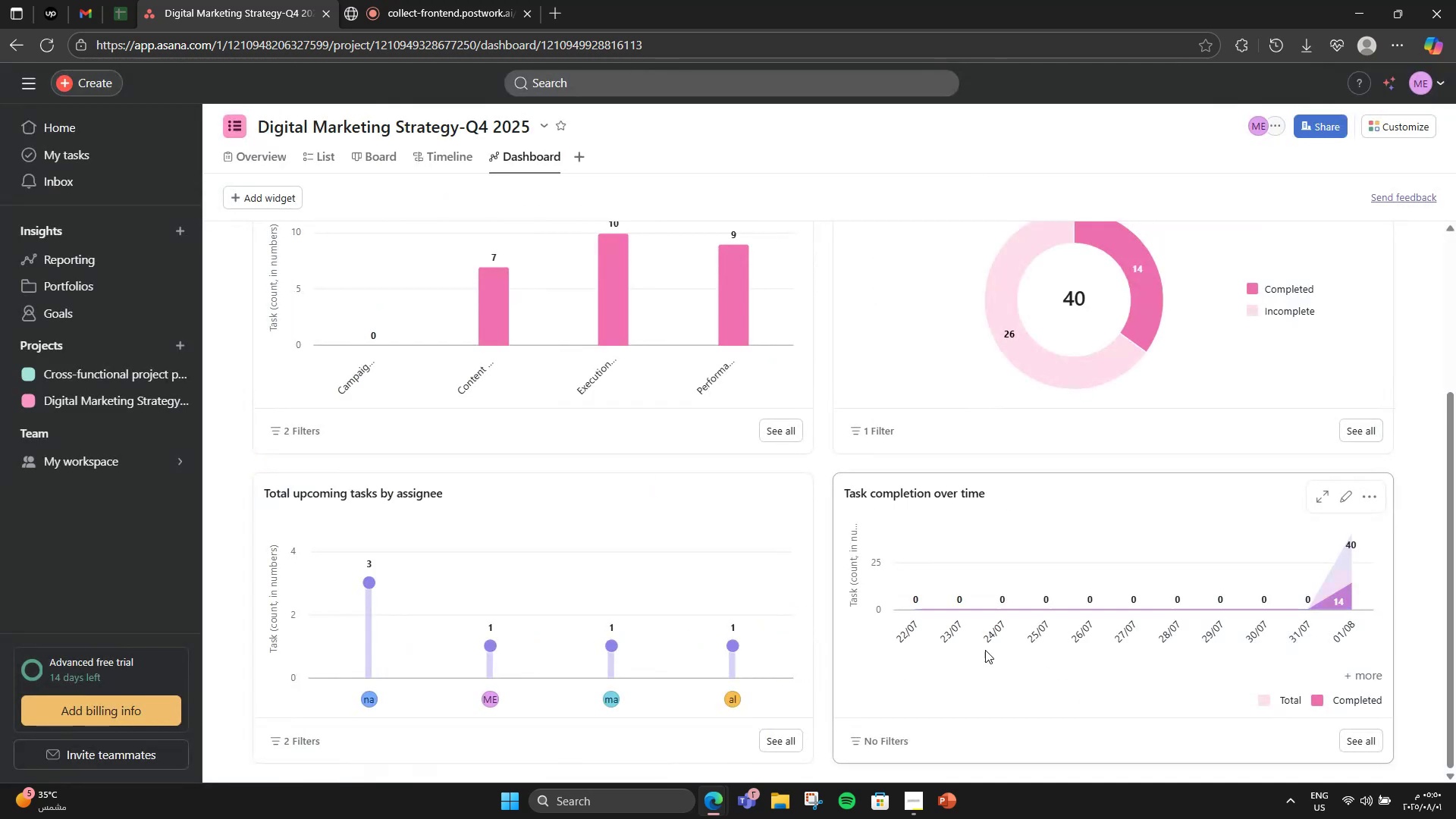 
scroll: coordinate [883, 557], scroll_direction: down, amount: 3.0
 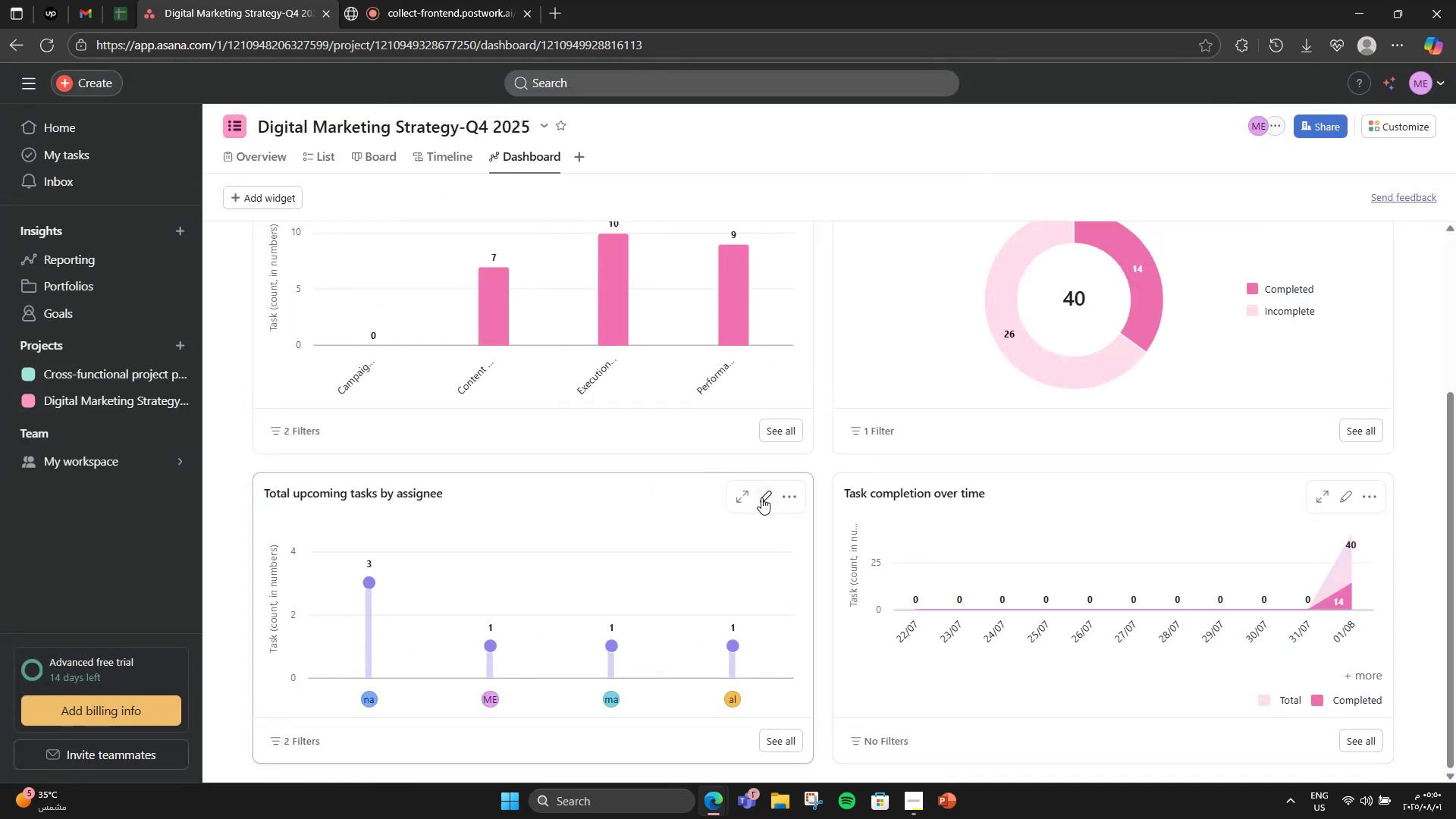 
left_click([761, 497])
 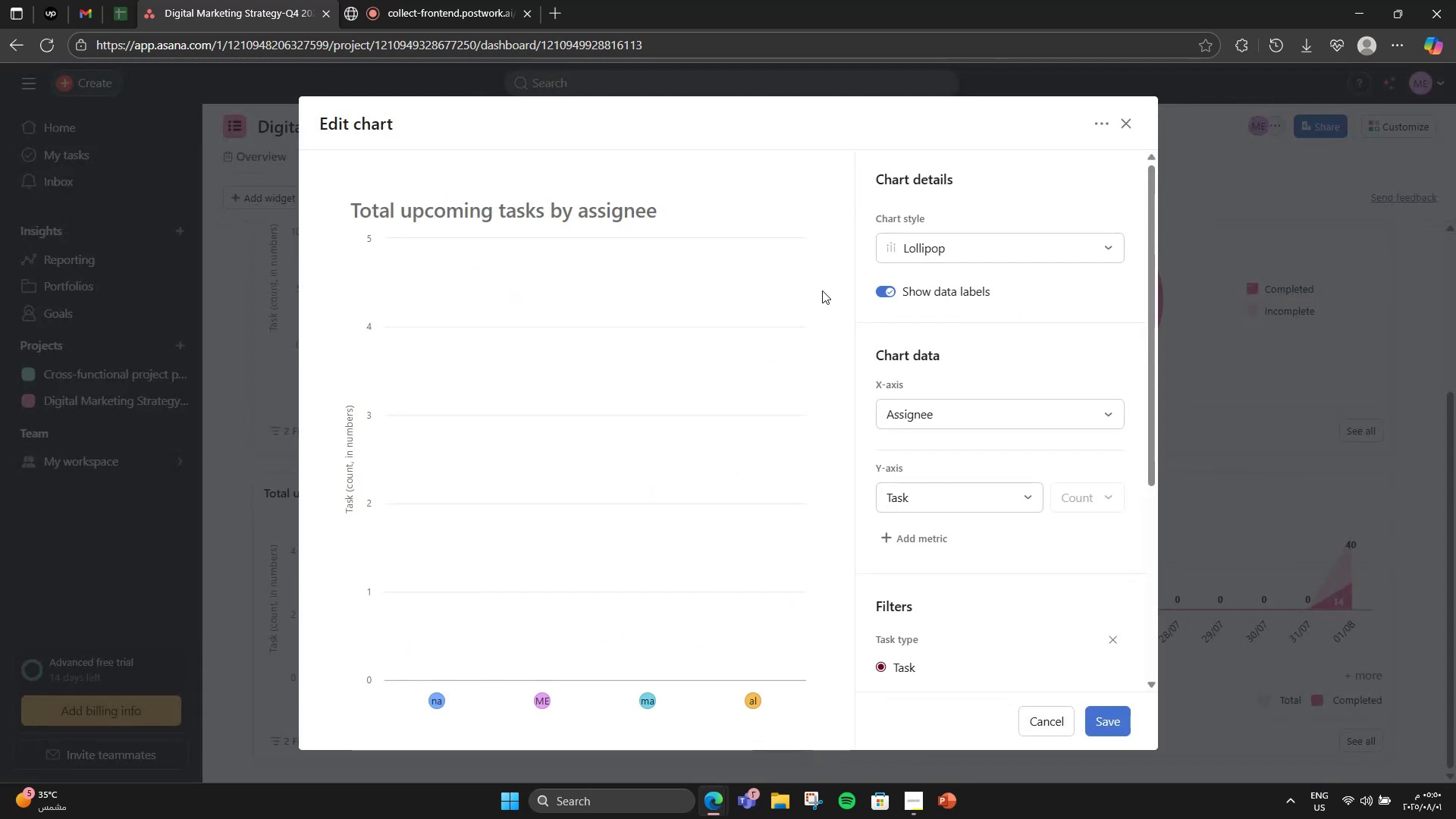 
left_click_drag(start_coordinate=[955, 261], to_coordinate=[957, 254])
 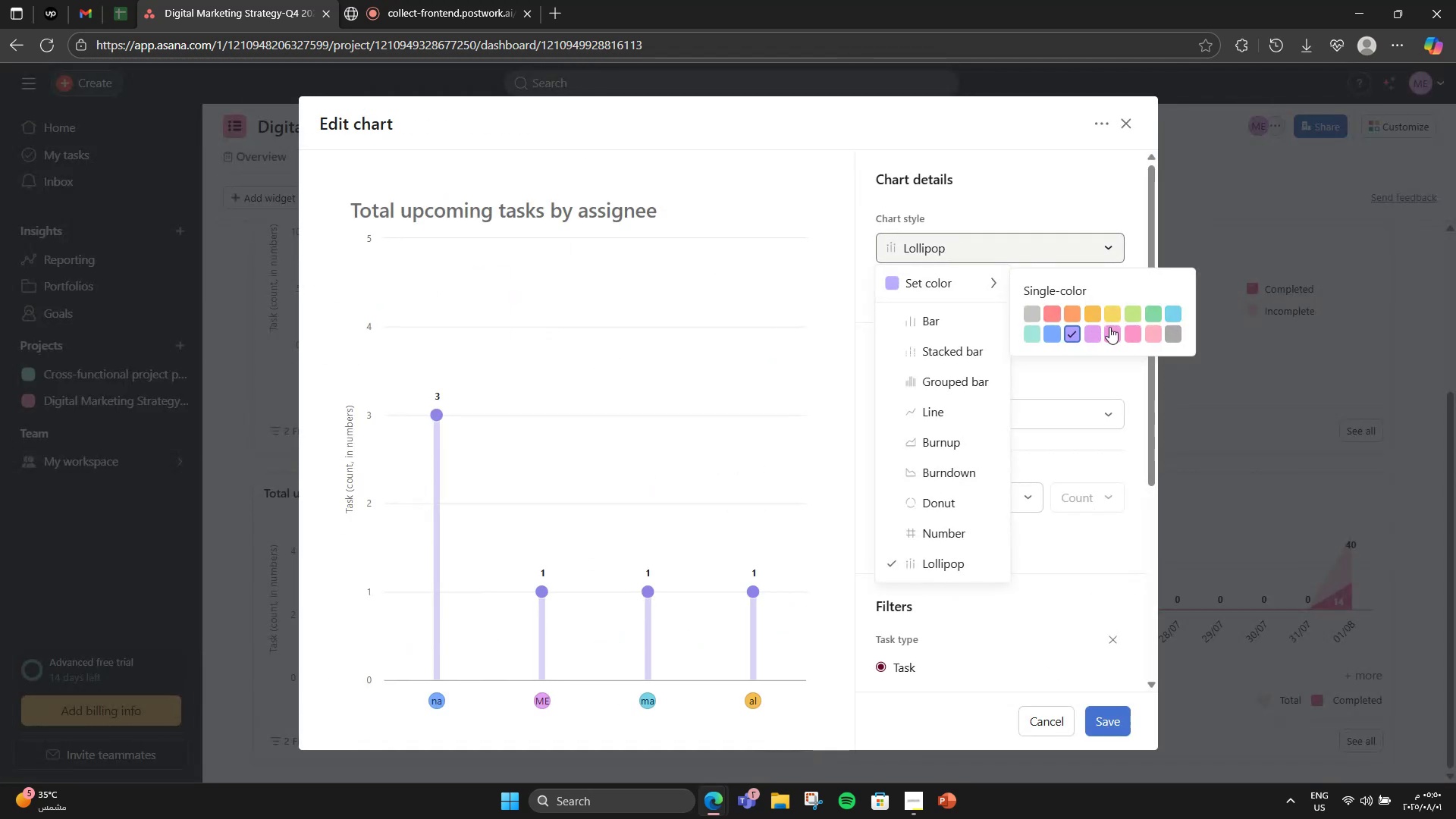 
left_click([1131, 334])
 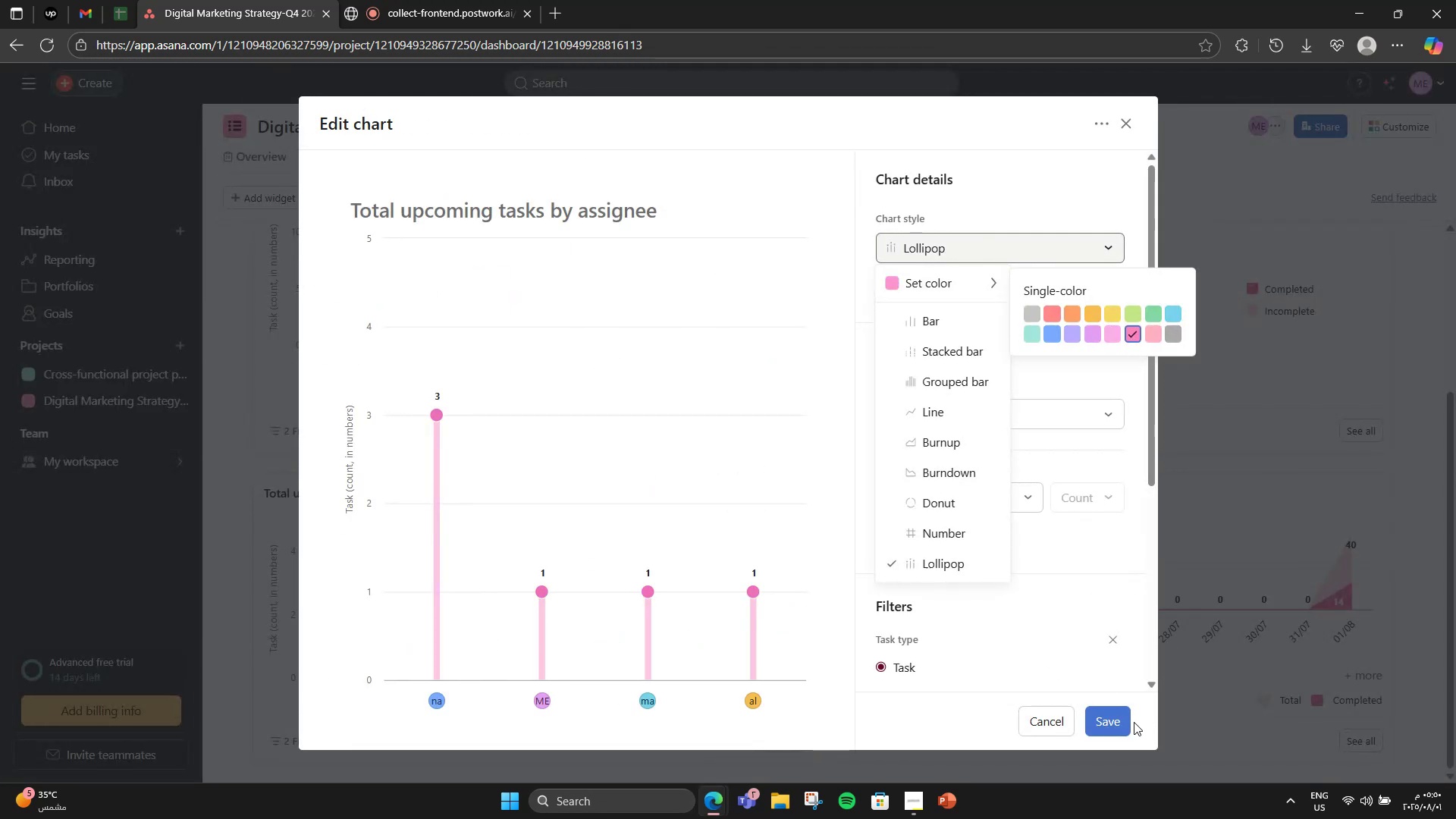 
left_click([1123, 726])
 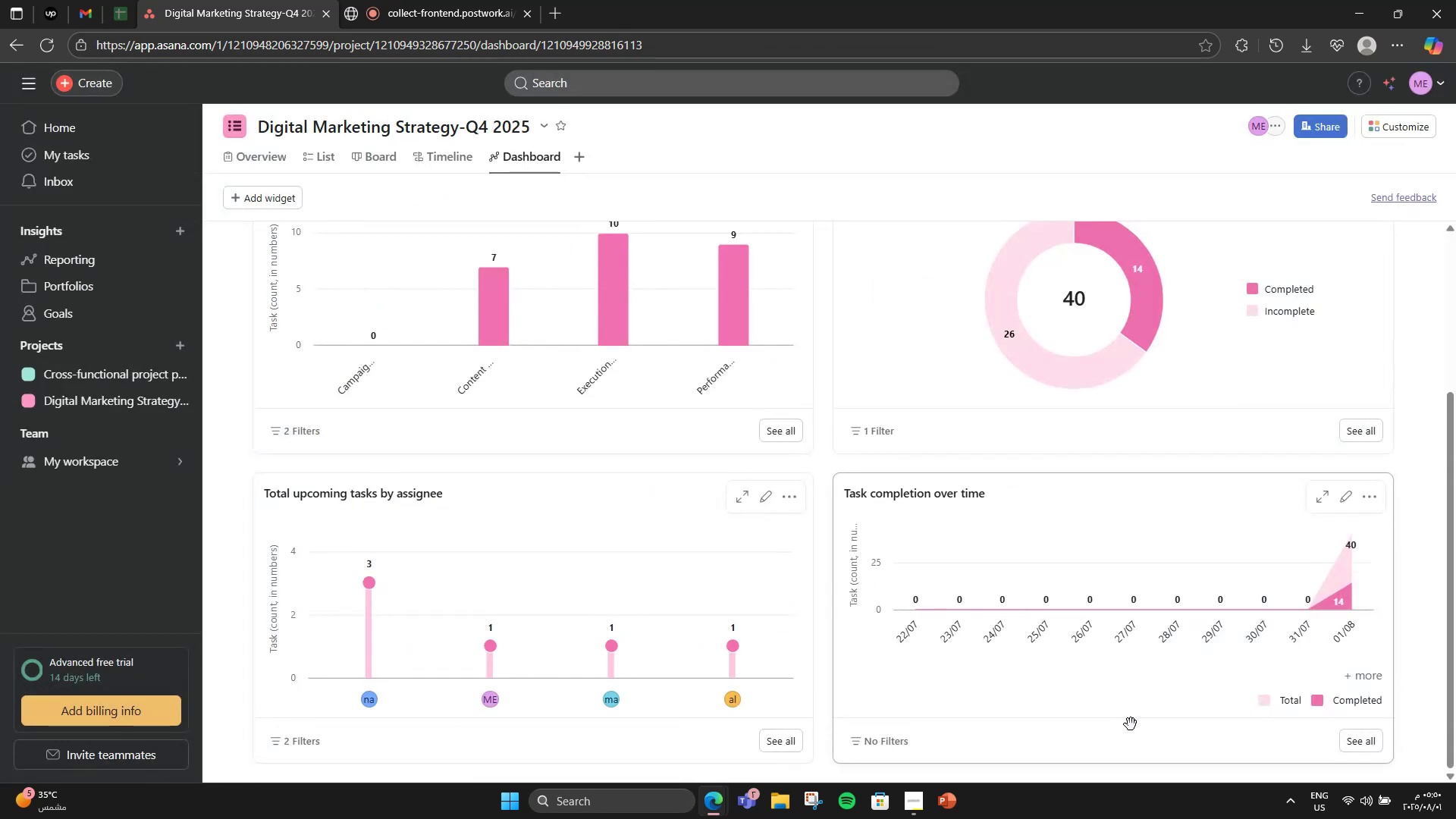 
scroll: coordinate [1138, 693], scroll_direction: down, amount: 5.0
 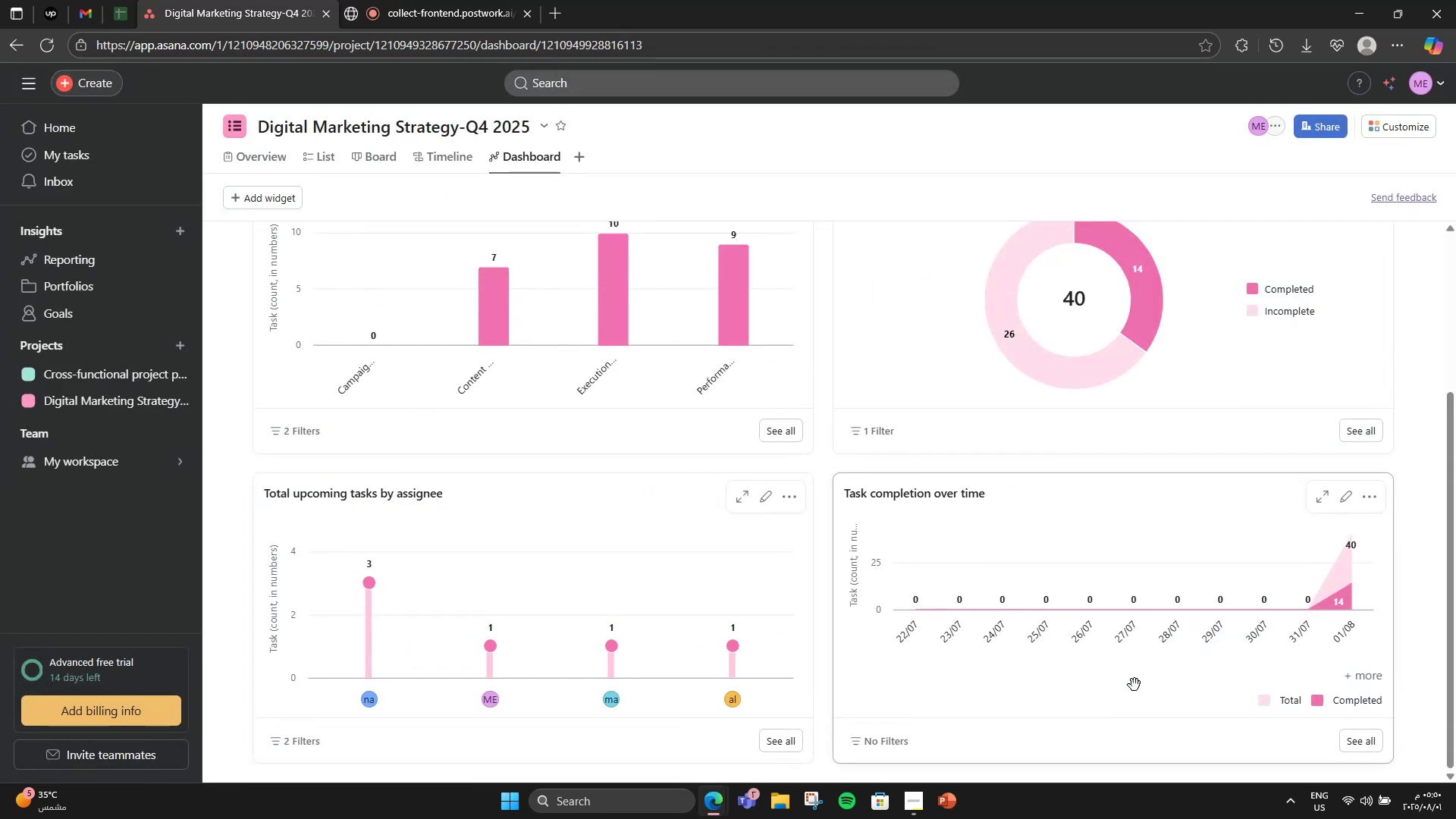 
scroll: coordinate [1205, 618], scroll_direction: up, amount: 6.0
 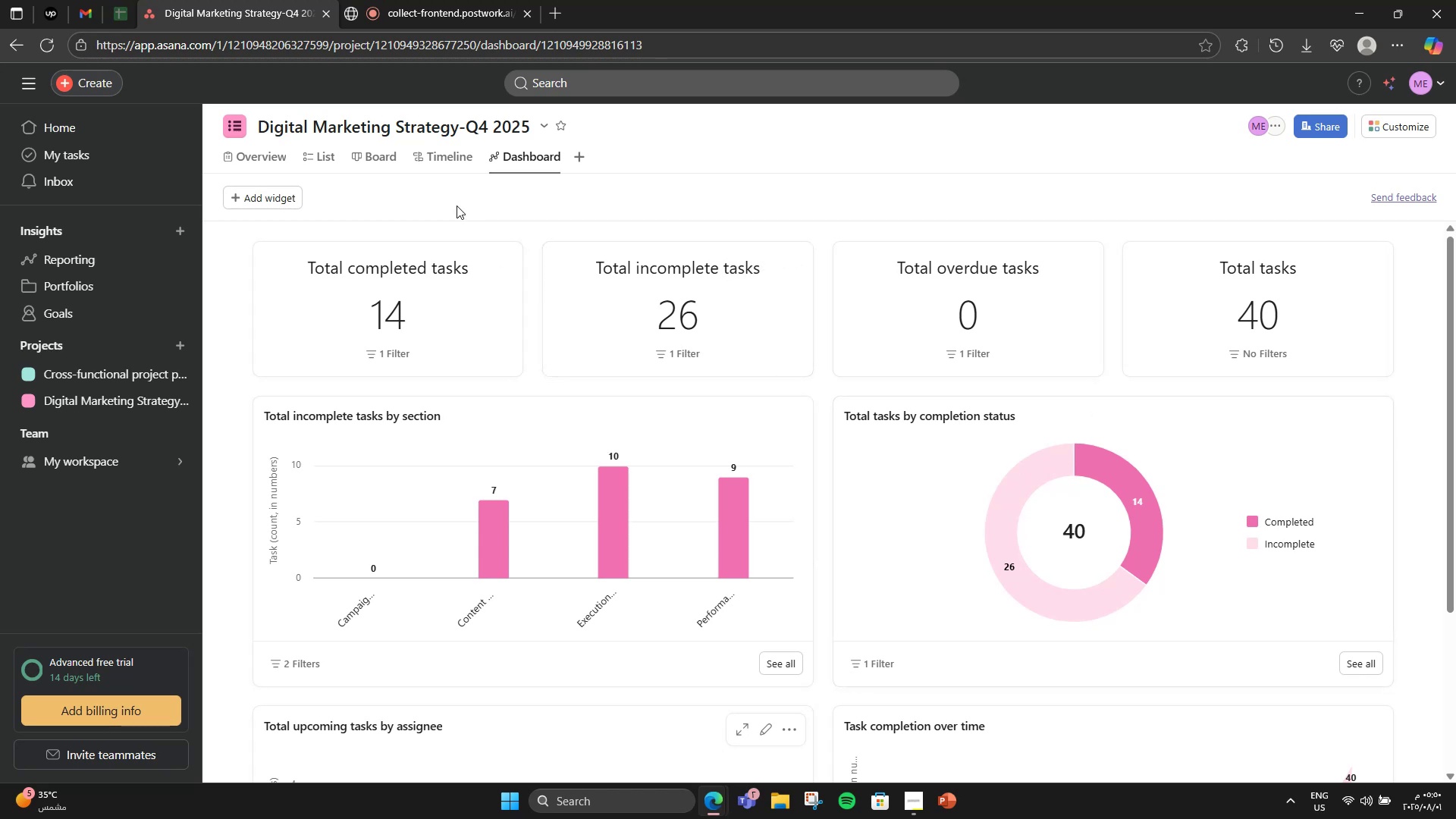 
wait(6.77)
 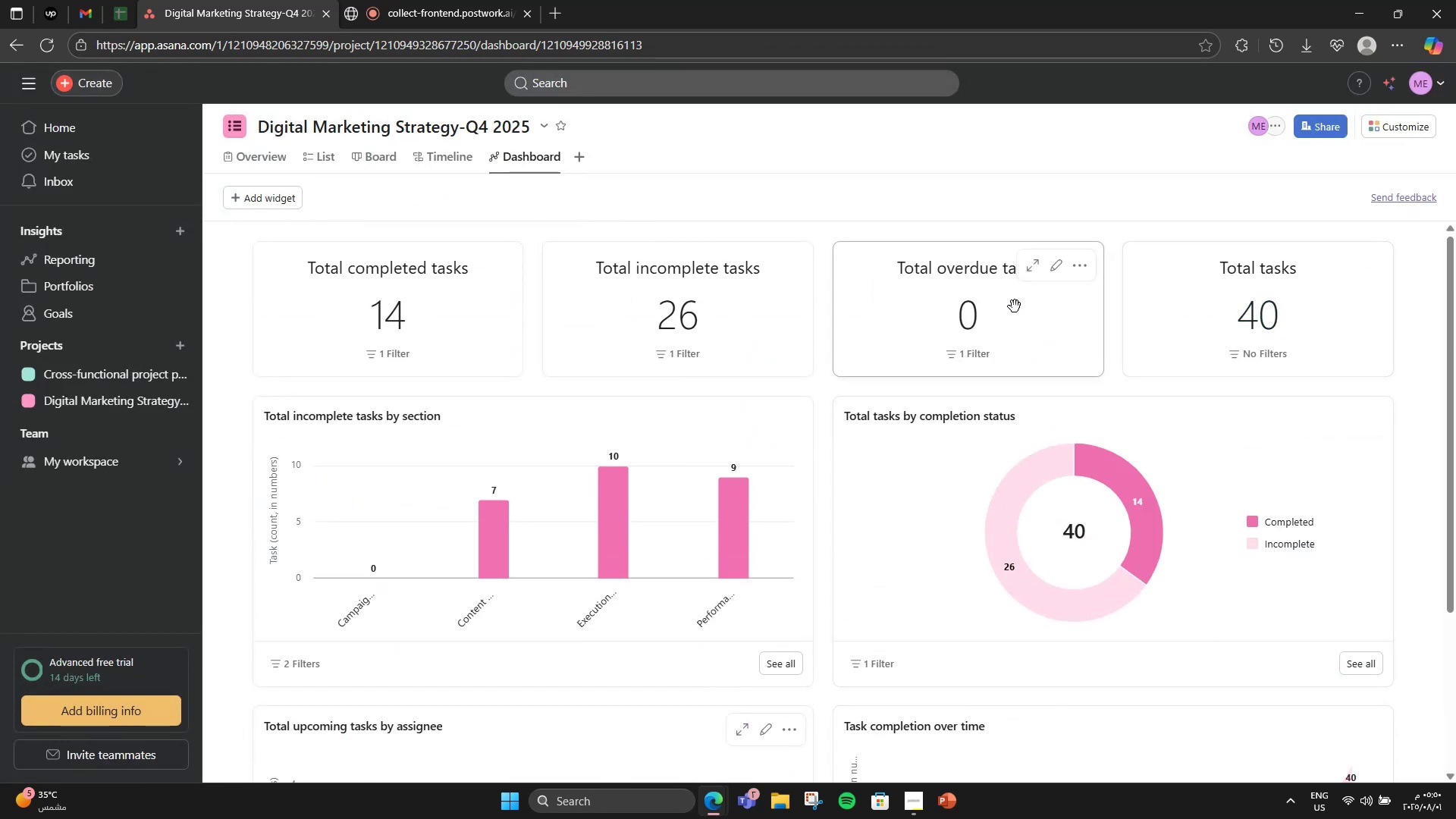 
left_click([435, 155])
 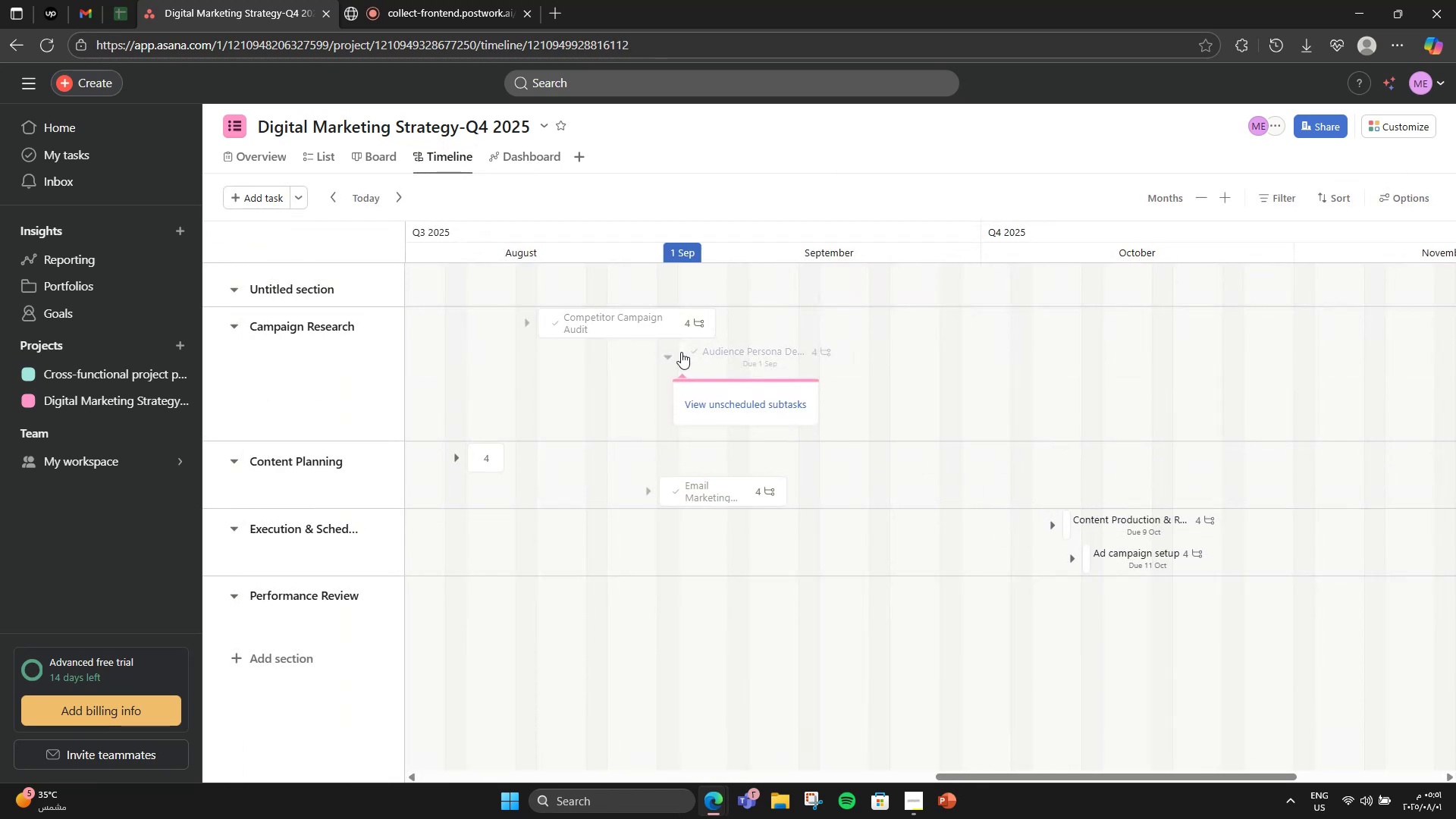 
left_click([639, 375])
 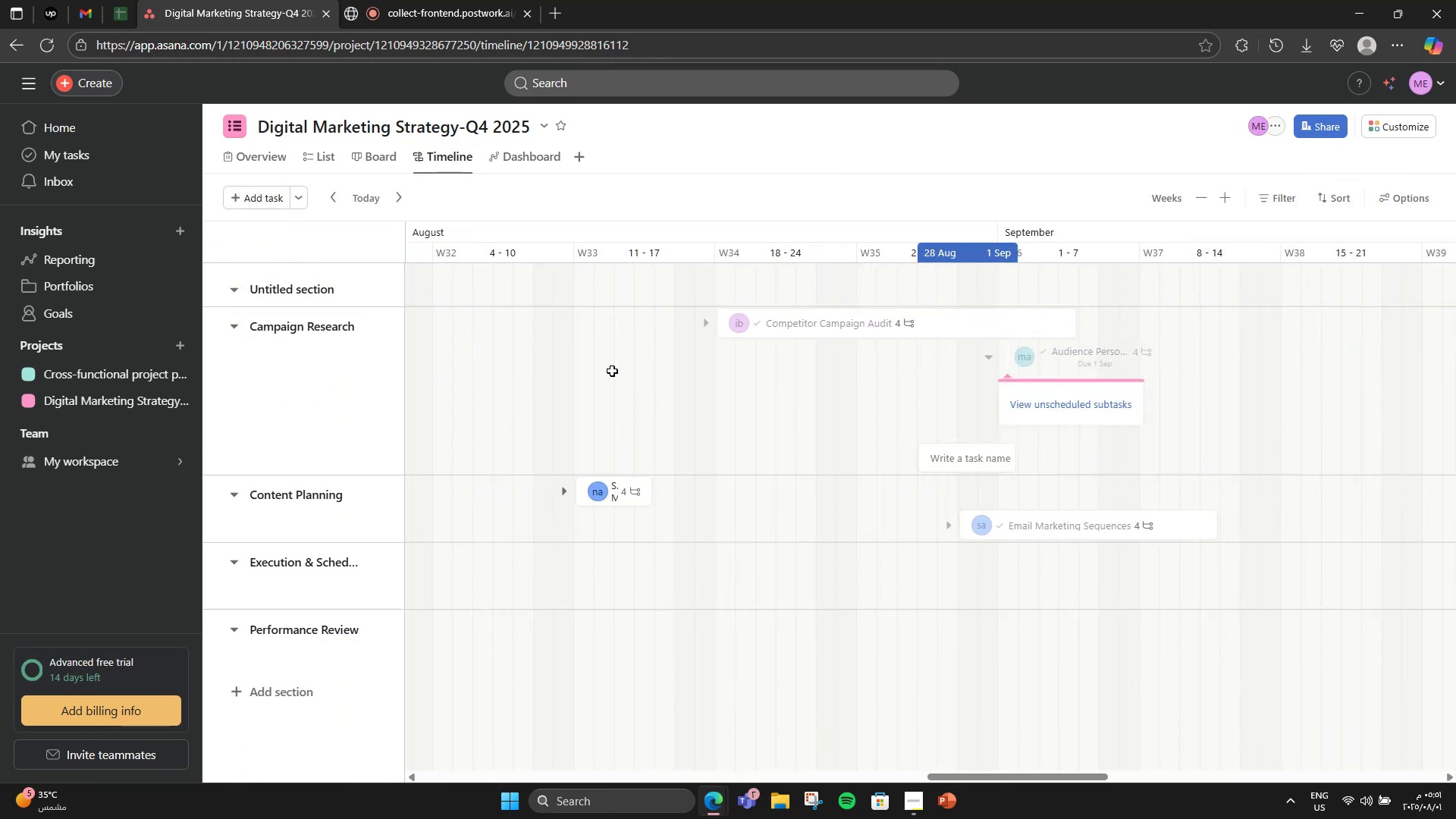 
left_click([555, 348])
 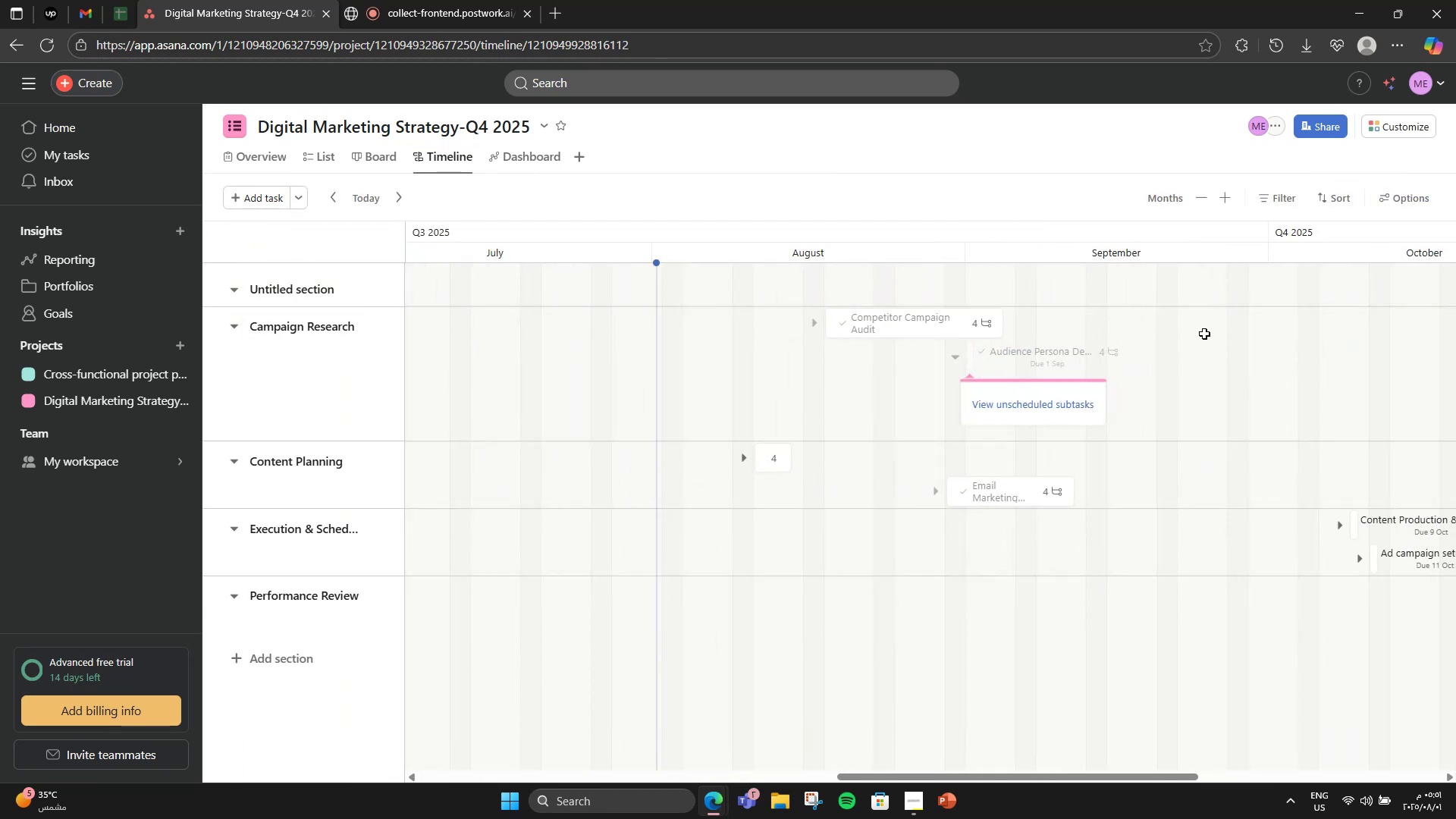 
left_click([1247, 331])
 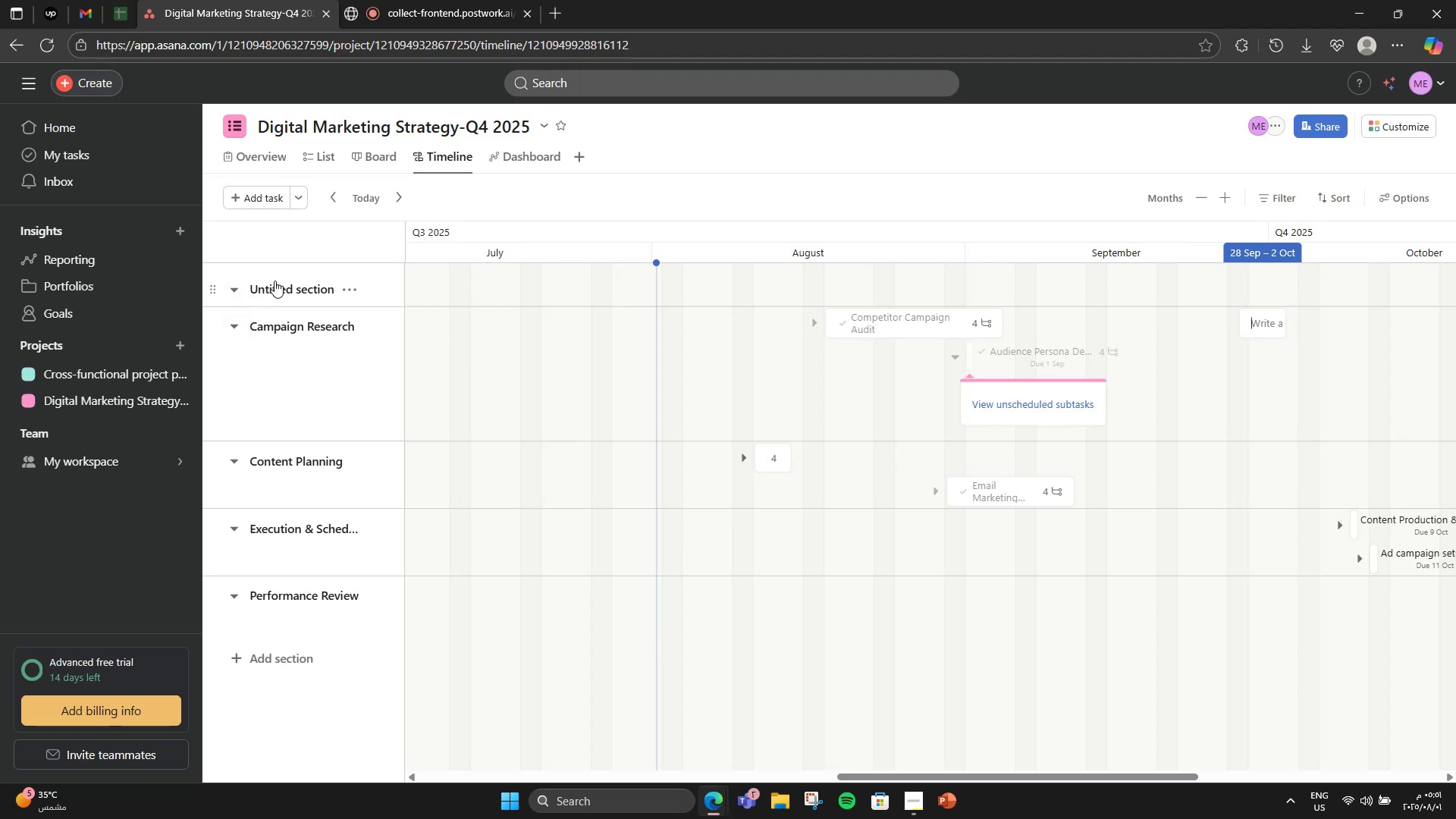 
left_click([217, 292])
 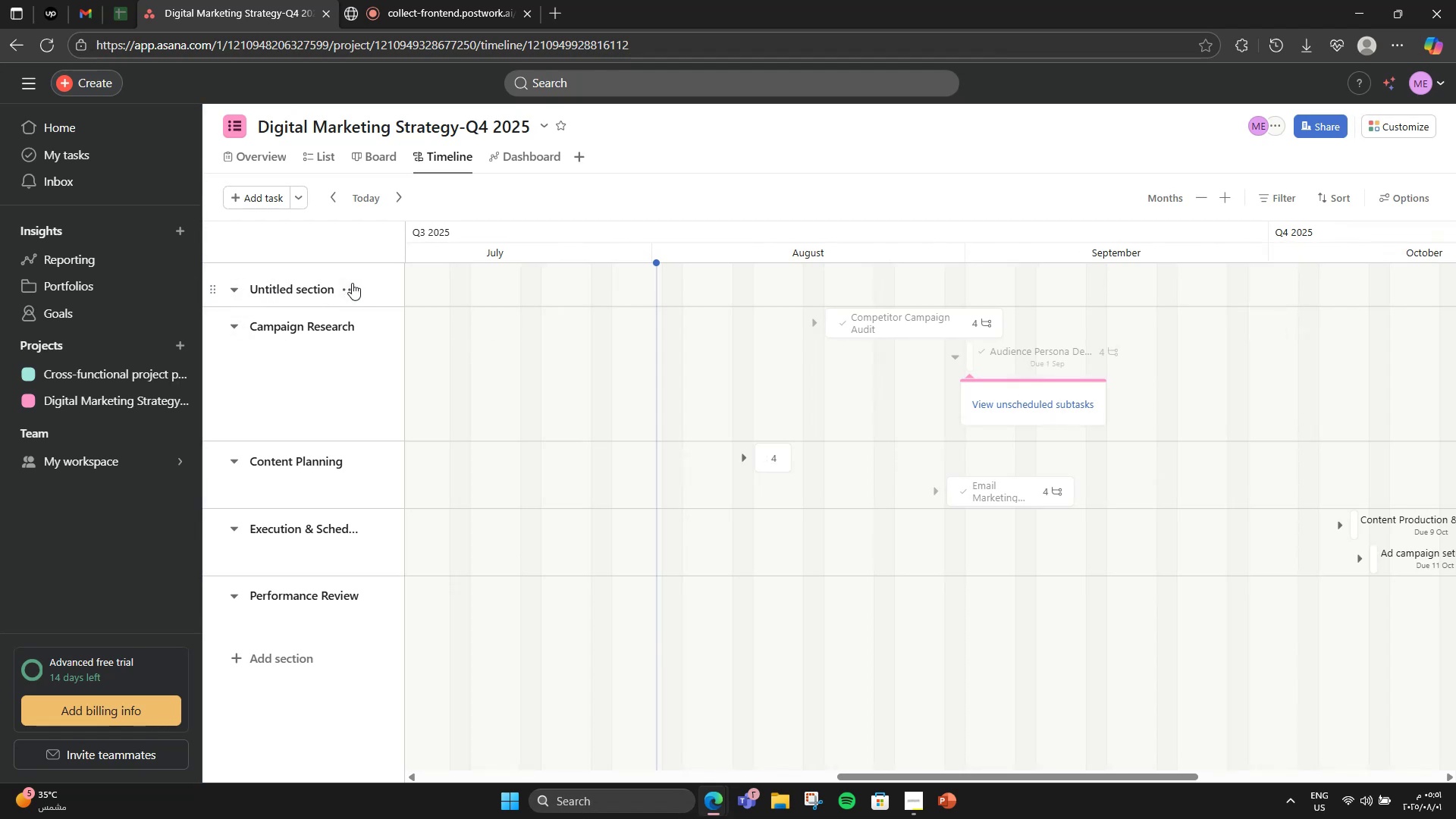 
left_click([350, 283])
 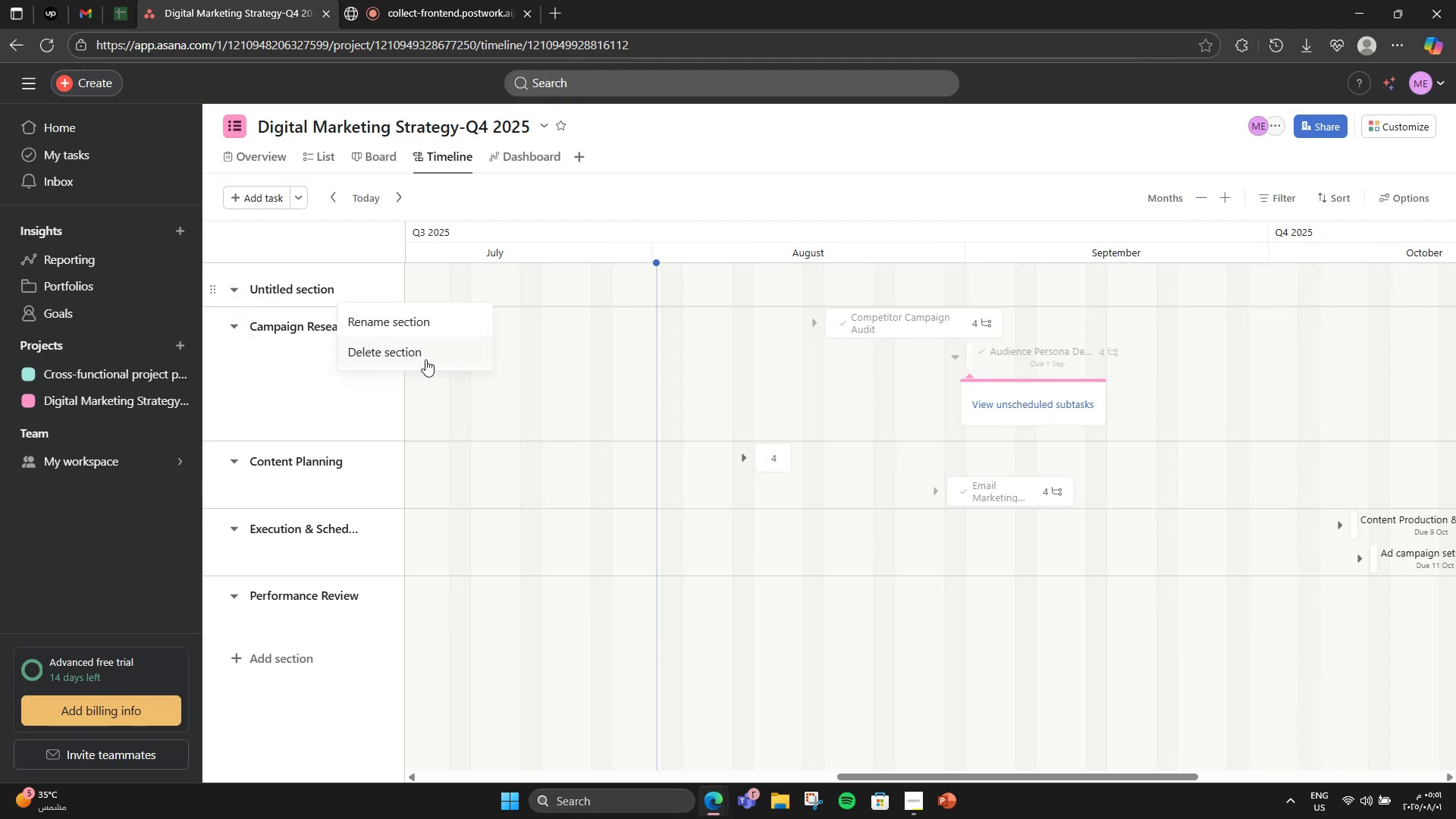 
left_click([425, 359])
 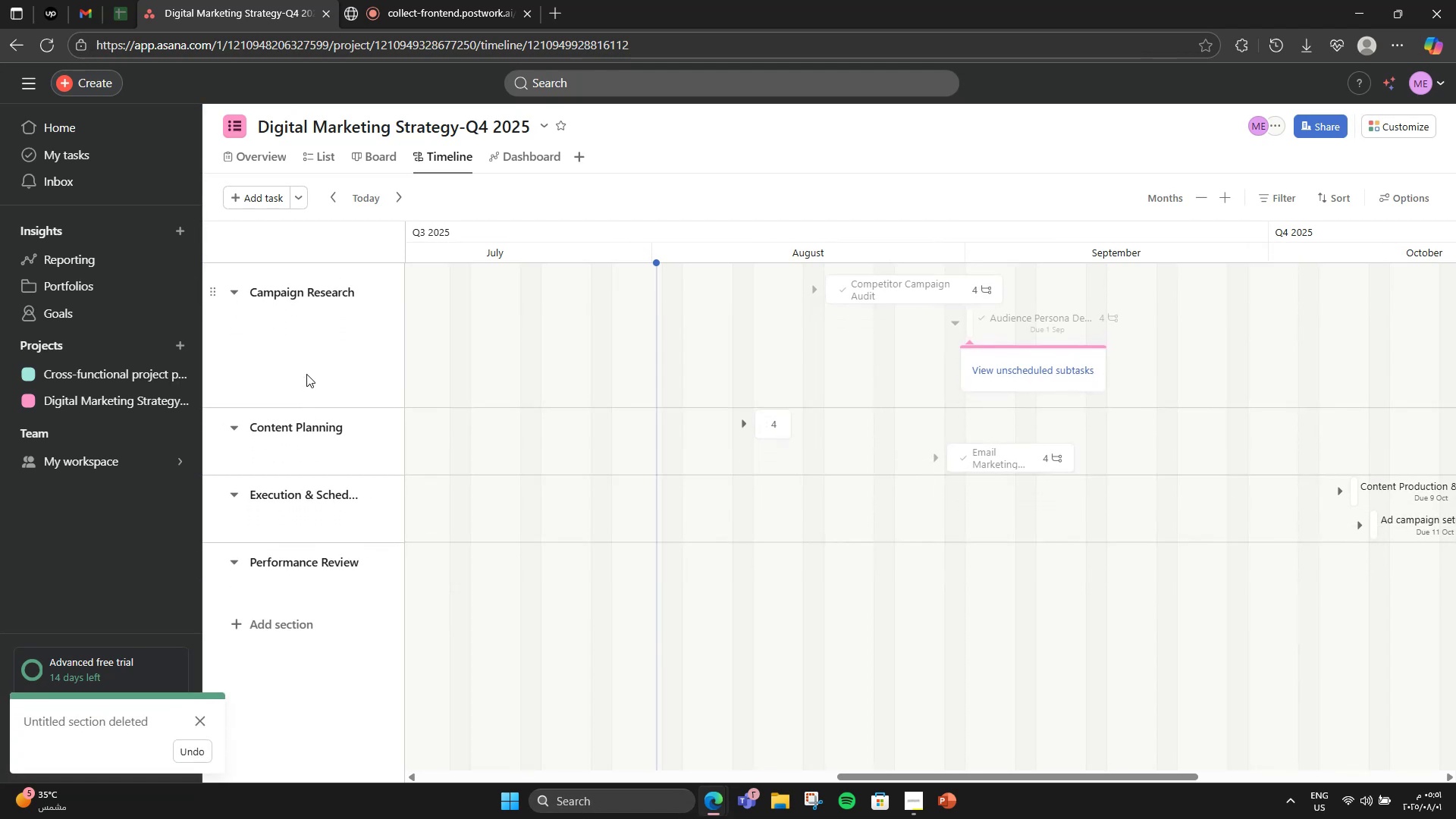 
left_click([300, 422])
 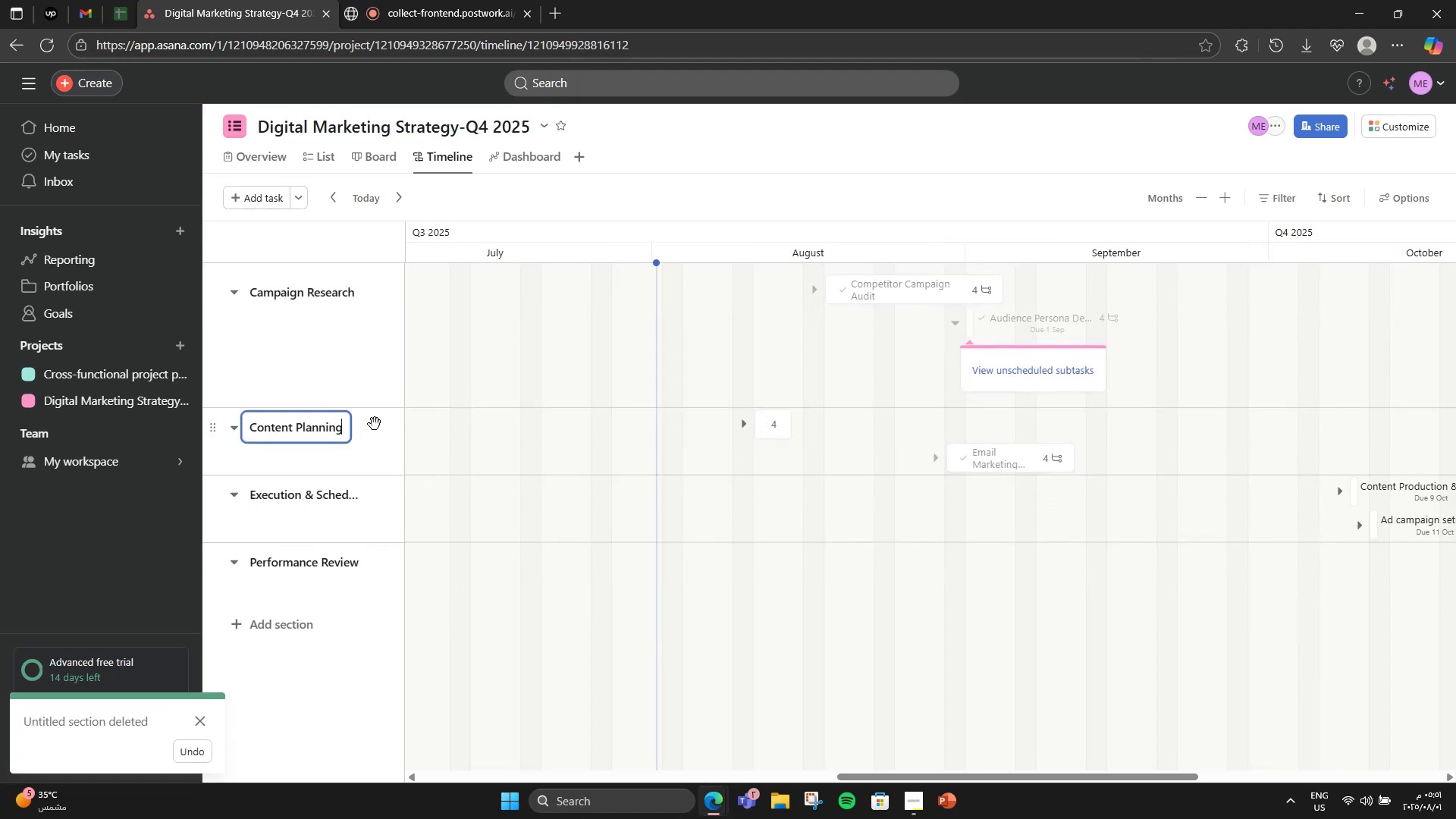 
left_click([380, 453])
 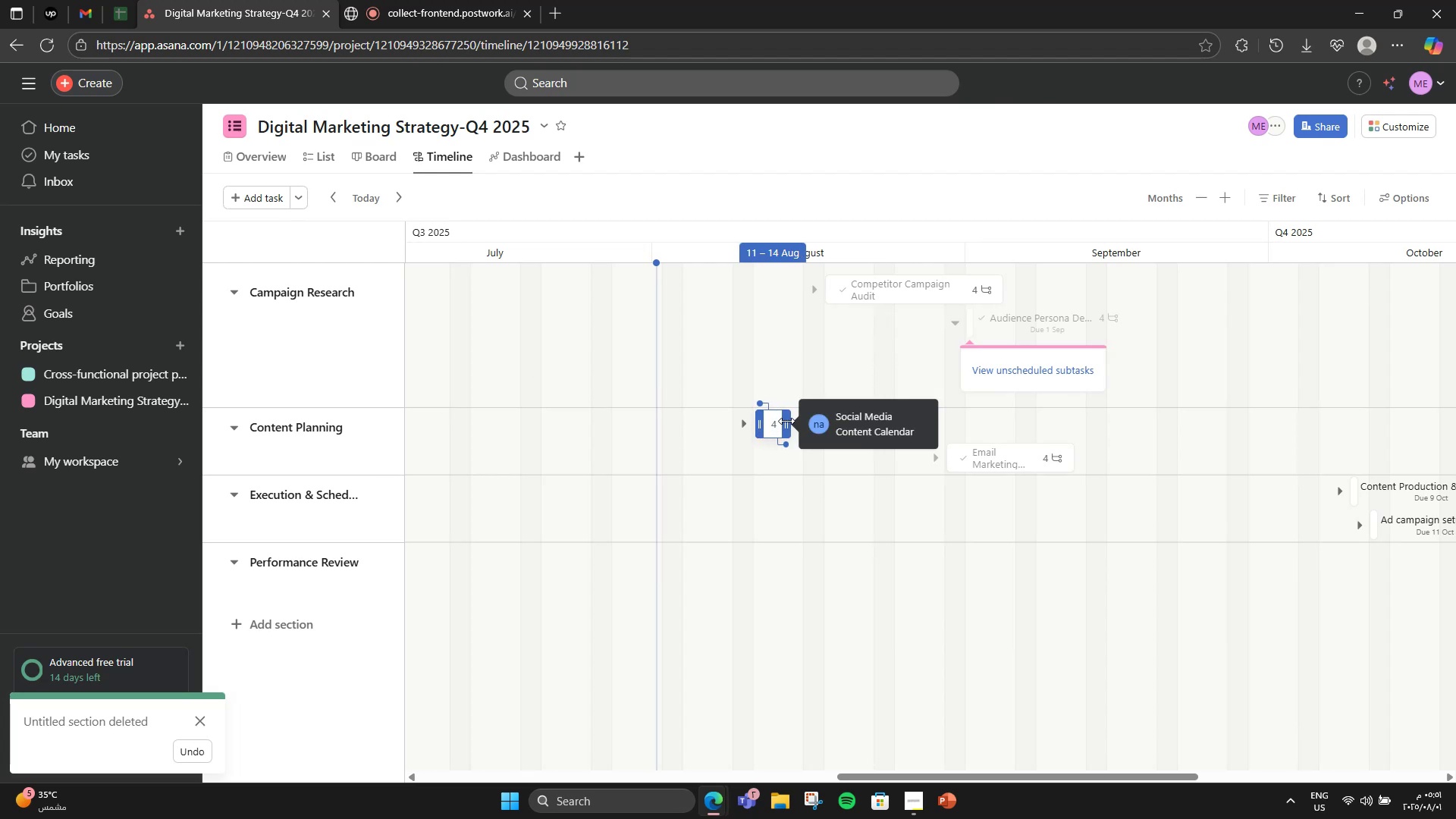 
left_click_drag(start_coordinate=[792, 421], to_coordinate=[801, 421])
 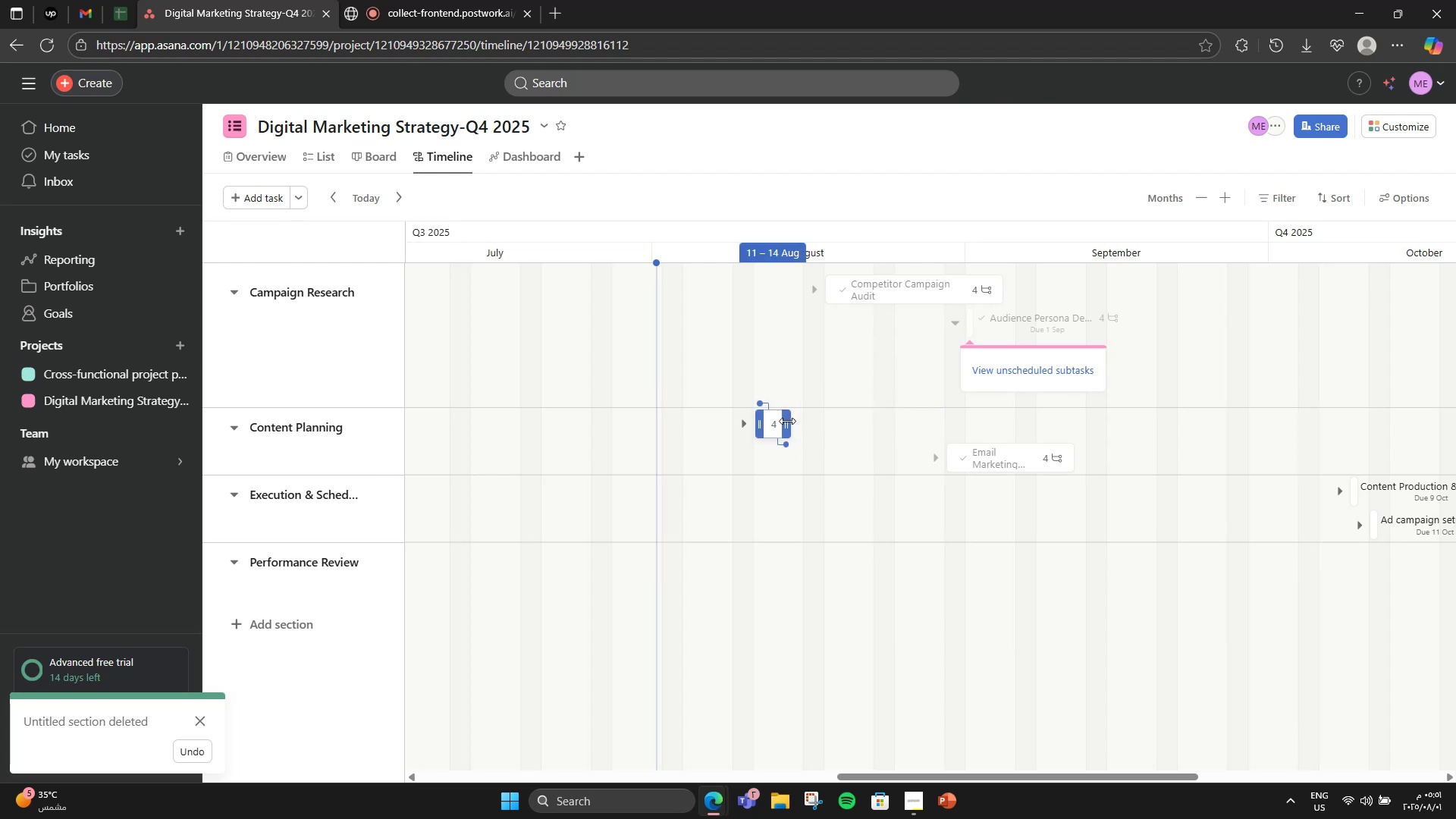 
left_click_drag(start_coordinate=[786, 422], to_coordinate=[934, 403])
 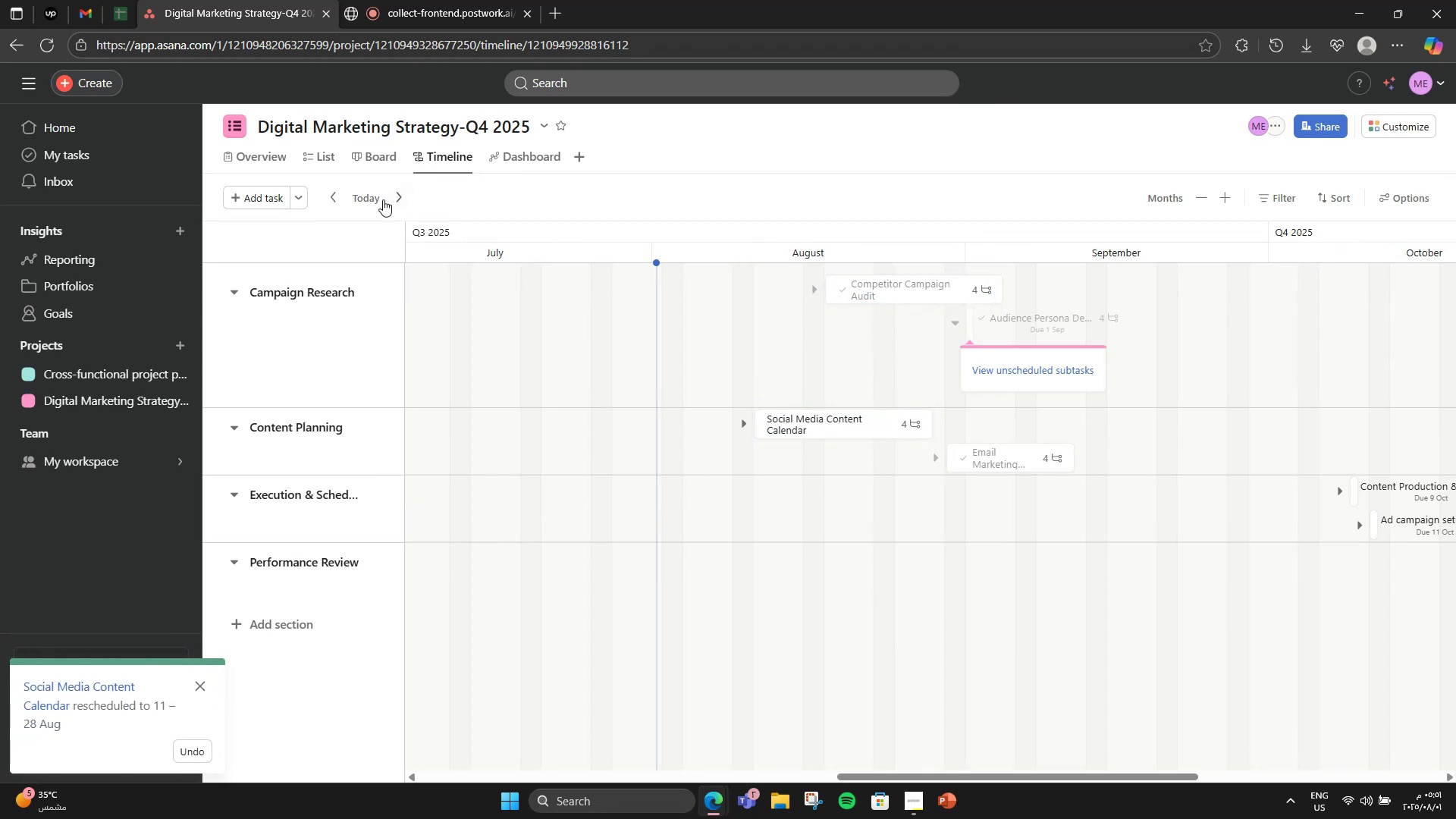 
wait(5.69)
 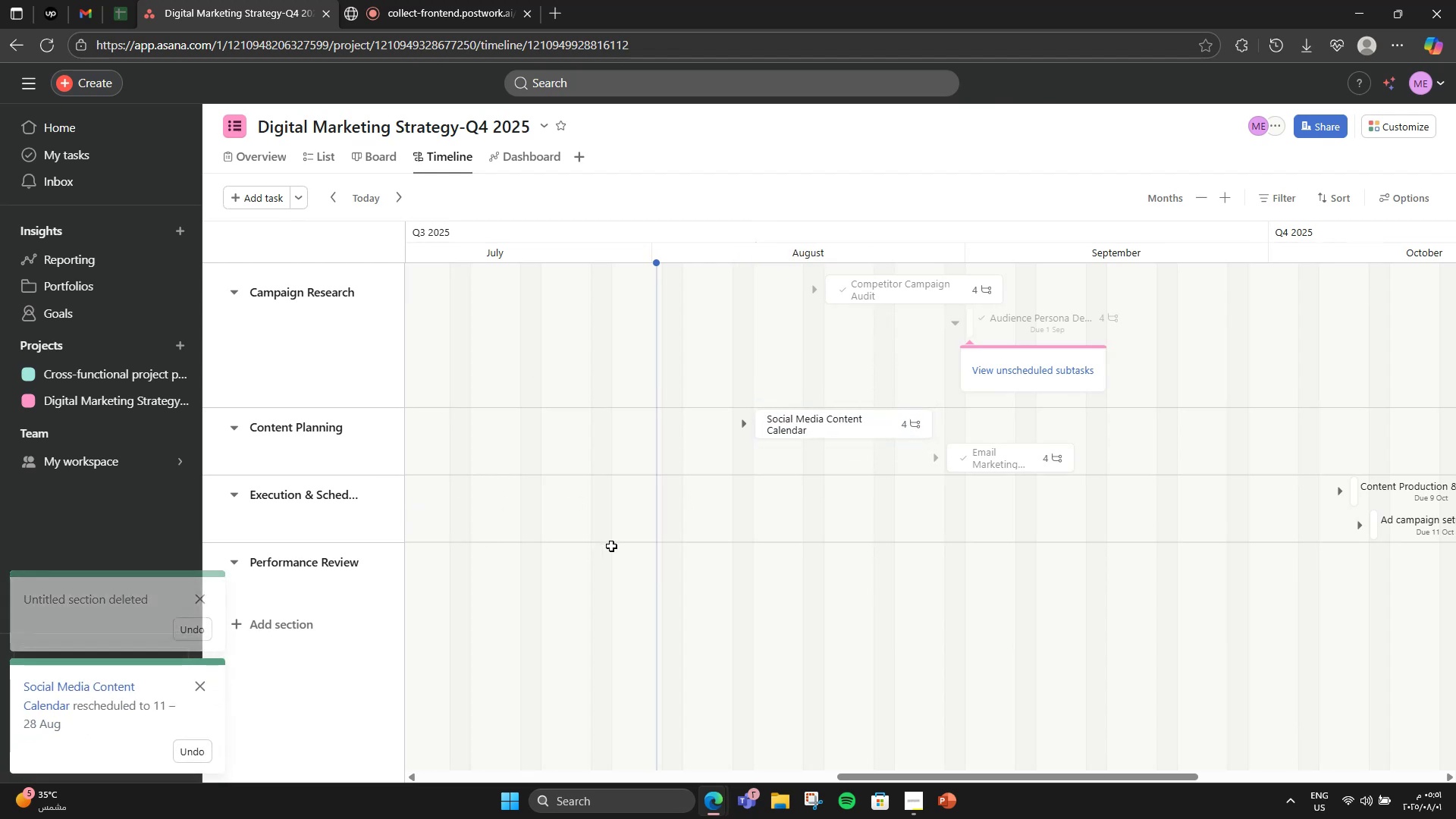 
left_click_drag(start_coordinate=[831, 281], to_coordinate=[665, 277])
 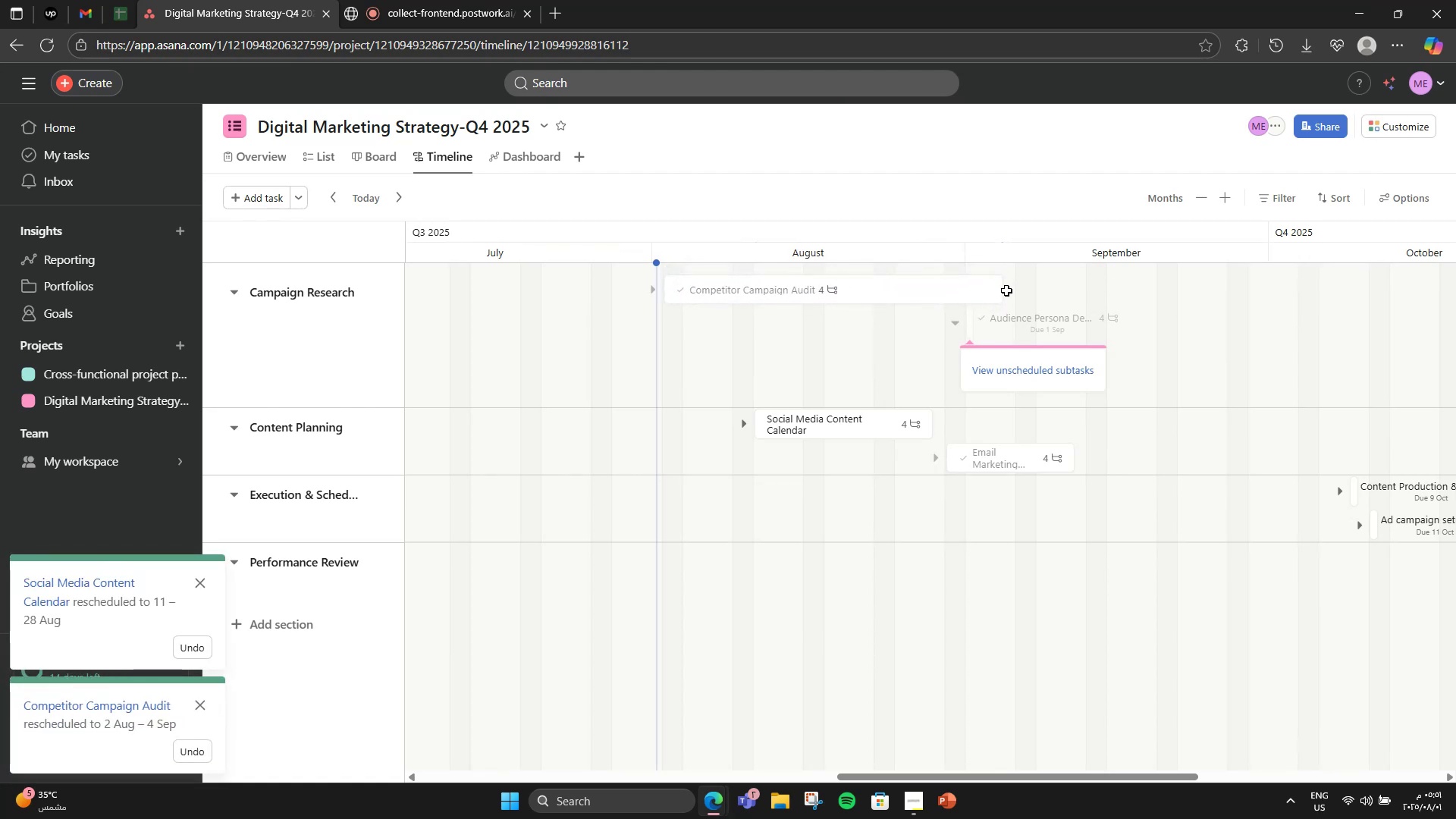 
left_click_drag(start_coordinate=[999, 291], to_coordinate=[830, 300])
 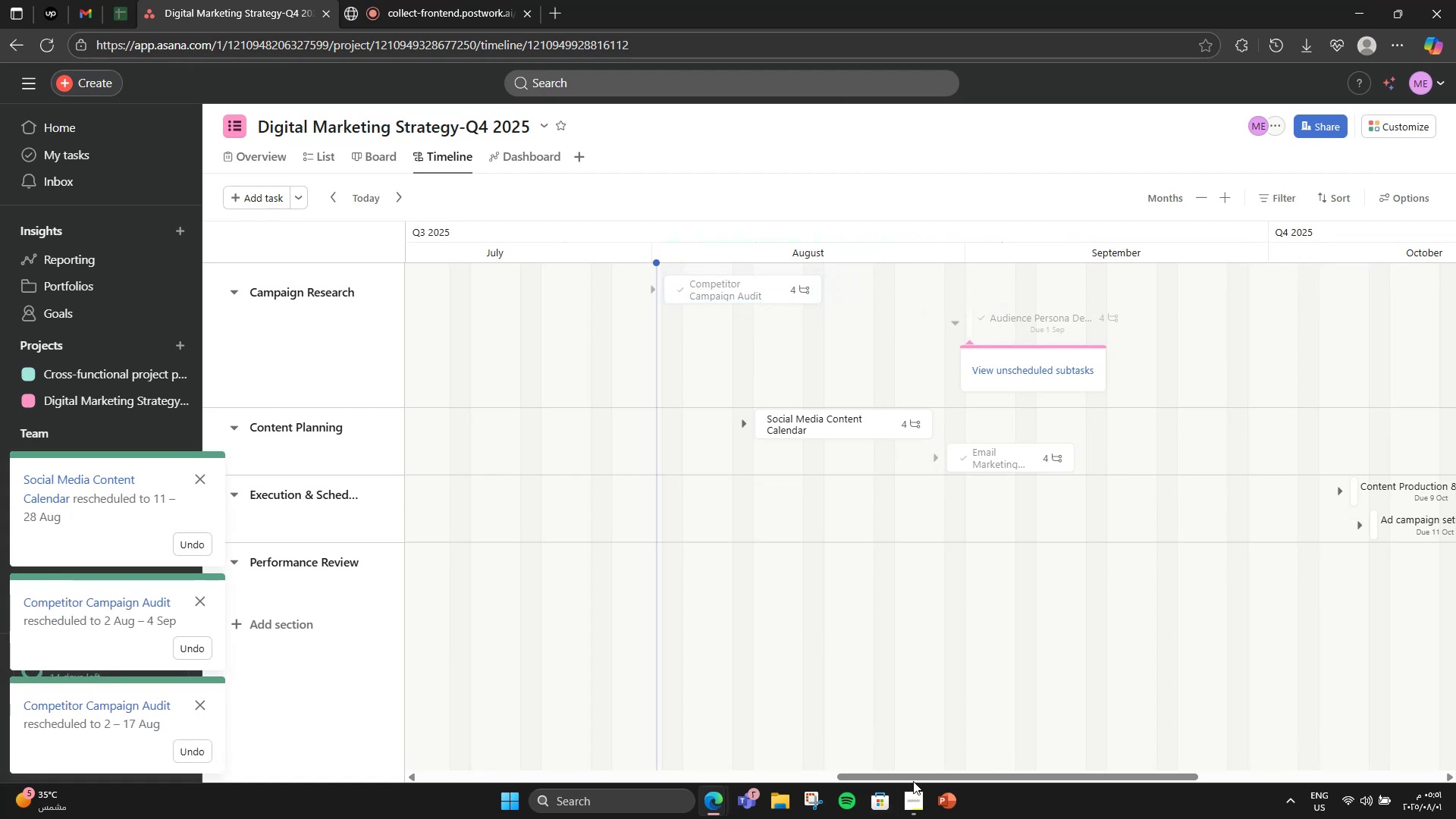 
left_click_drag(start_coordinate=[915, 778], to_coordinate=[1048, 752])
 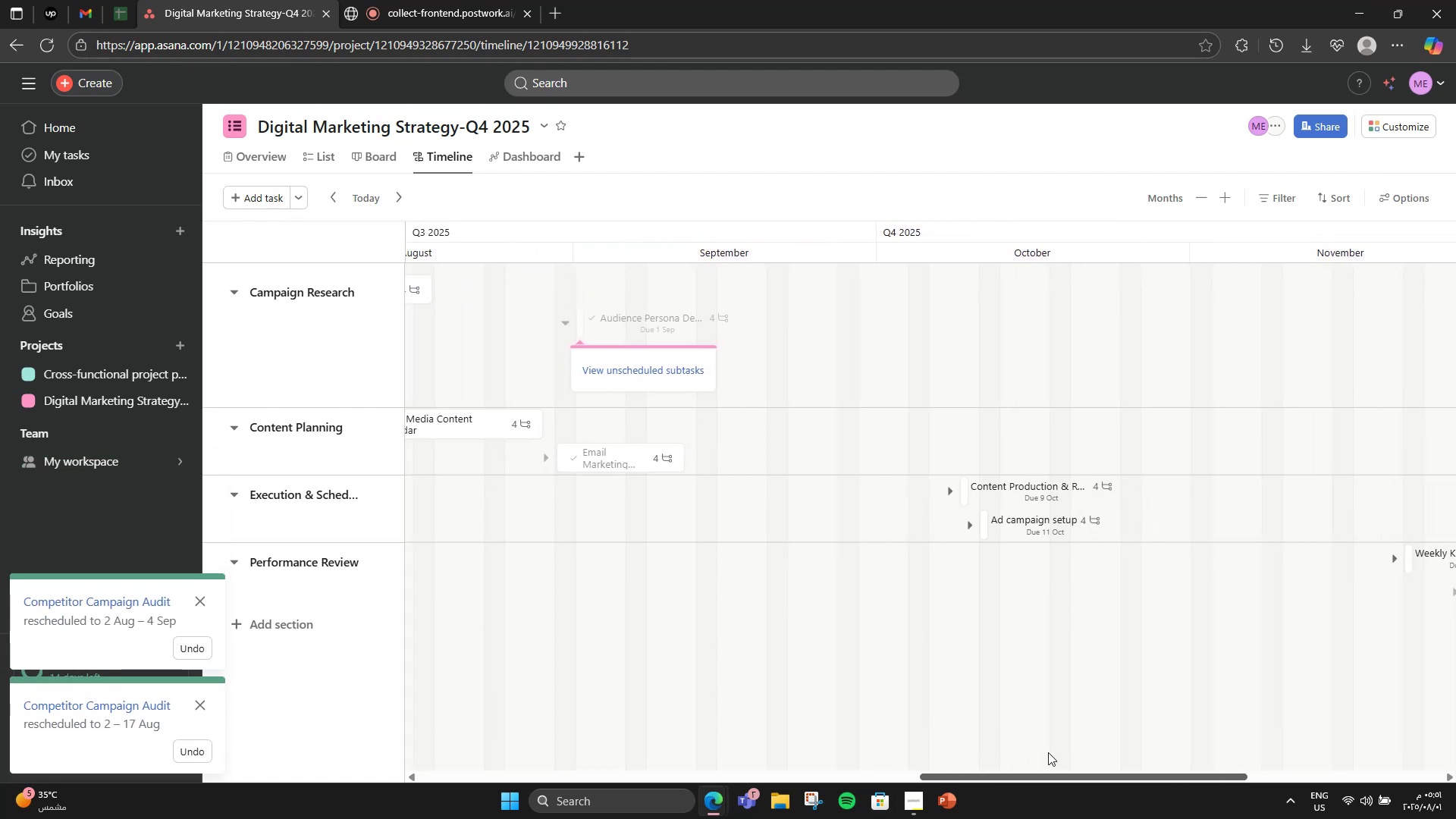 
left_click_drag(start_coordinate=[1045, 752], to_coordinate=[987, 754])
 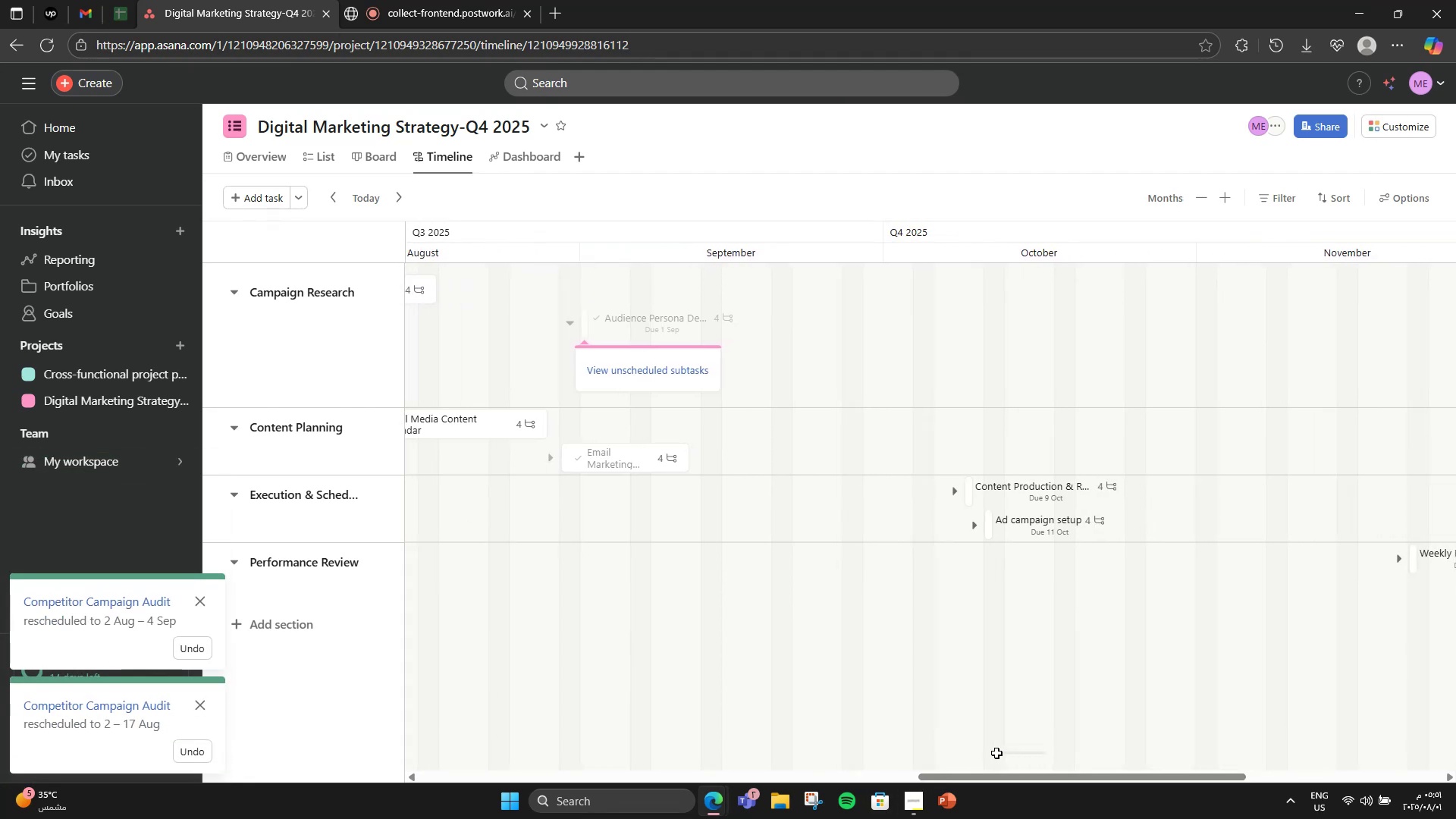 
left_click_drag(start_coordinate=[975, 755], to_coordinate=[943, 760])
 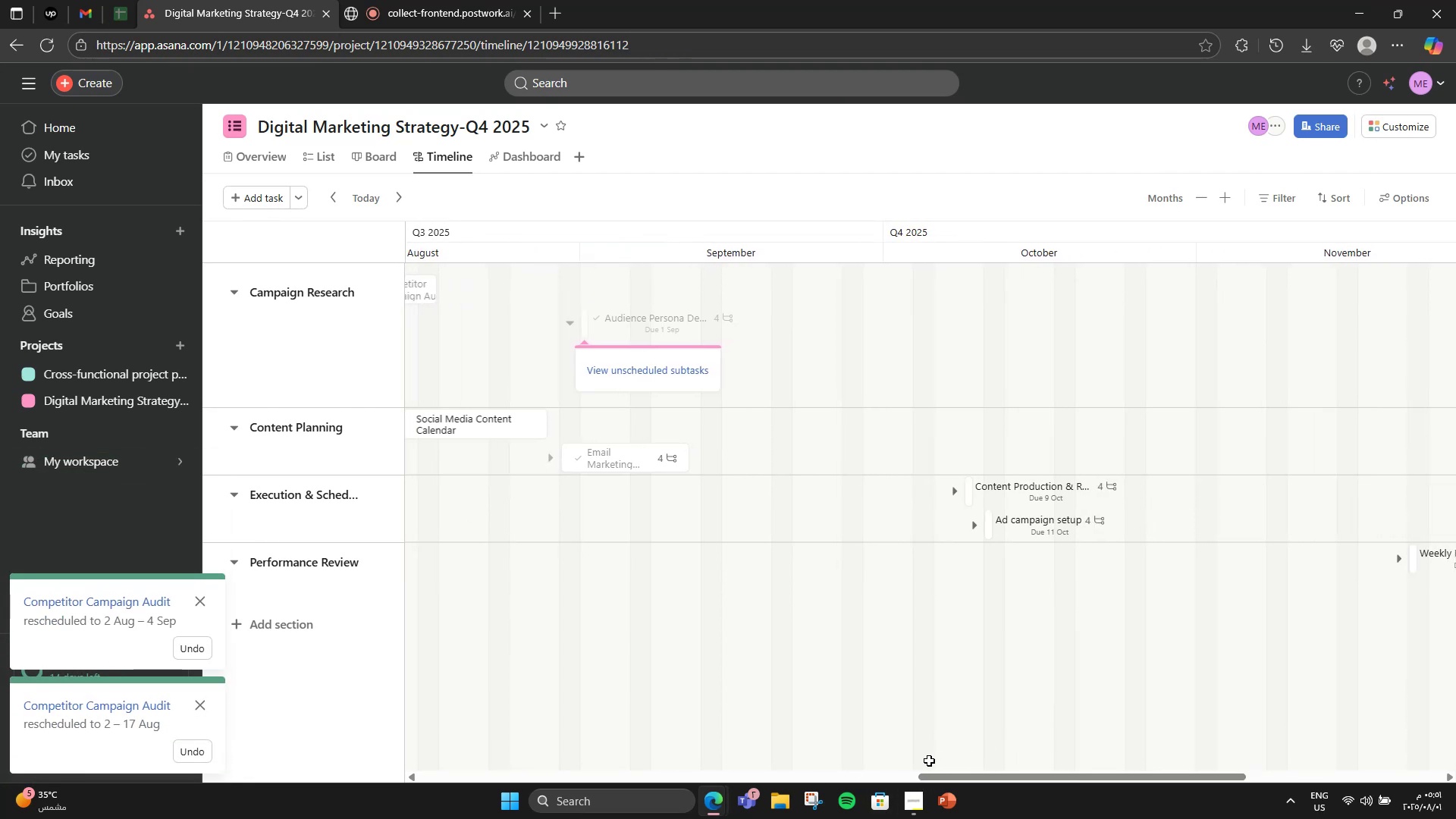 
triple_click([929, 761])
 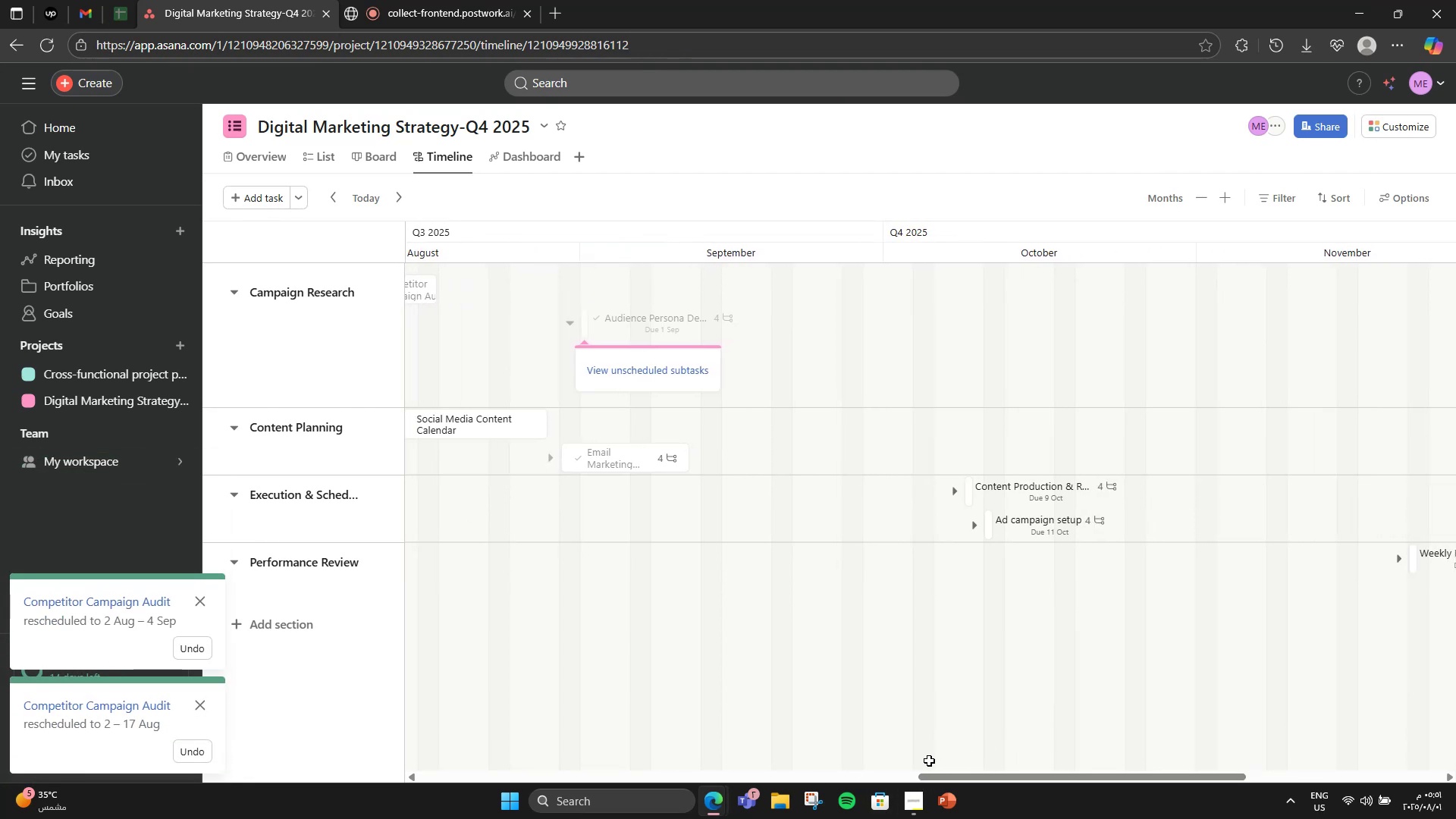 
triple_click([929, 761])
 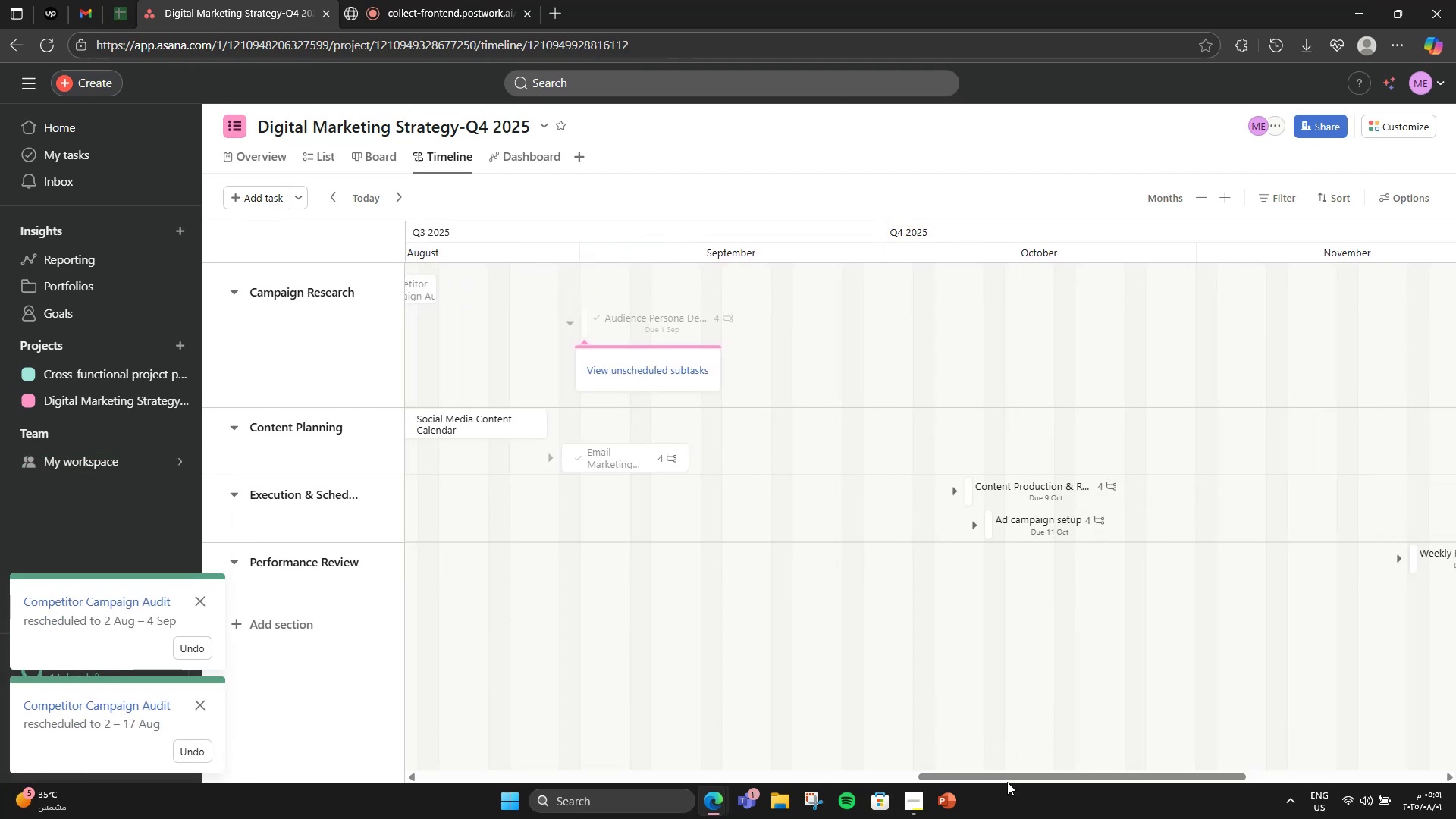 
left_click_drag(start_coordinate=[1003, 778], to_coordinate=[885, 757])
 